 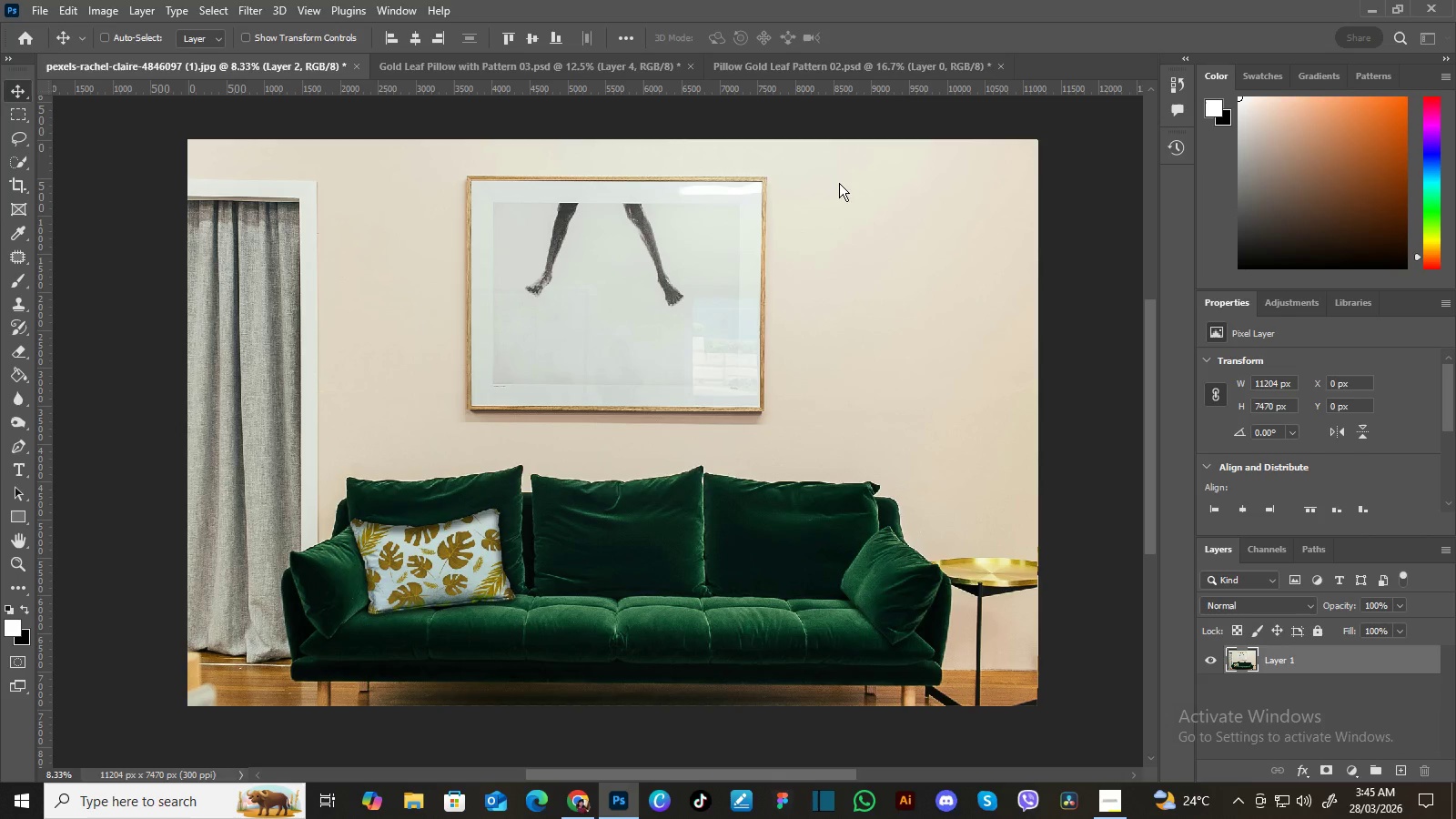 
left_click([869, 67])
 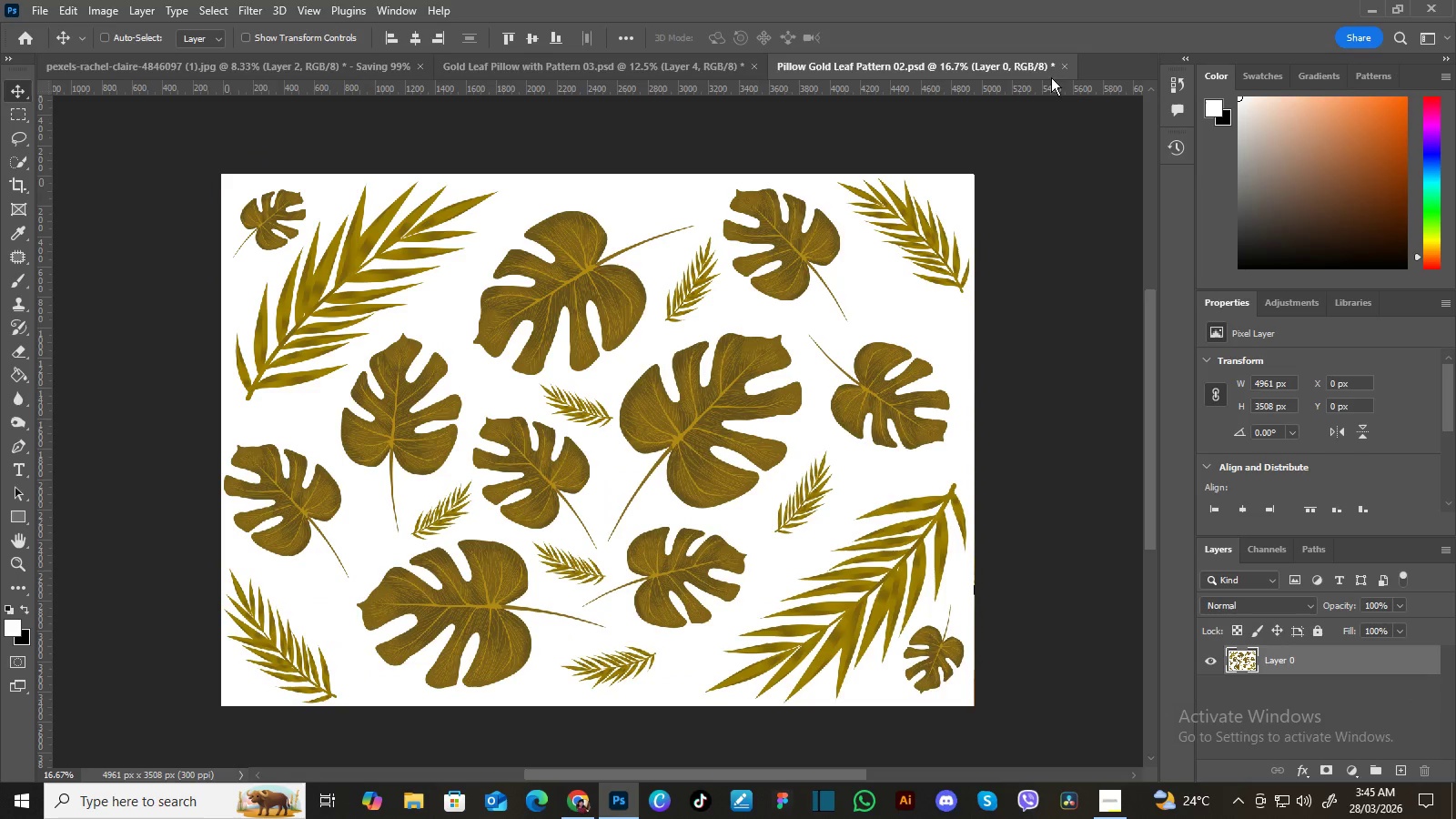 
left_click([1060, 68])
 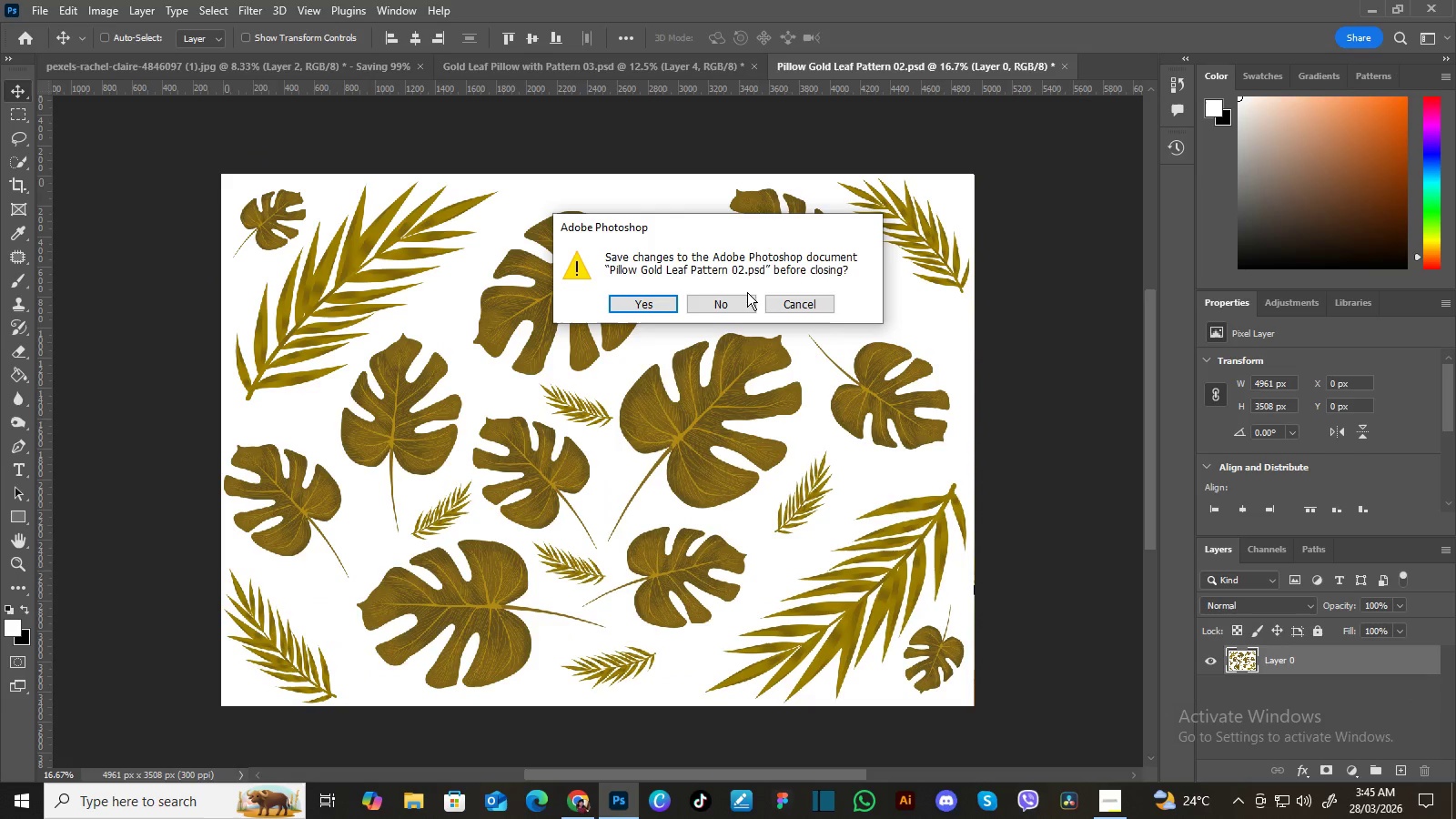 
left_click([743, 300])
 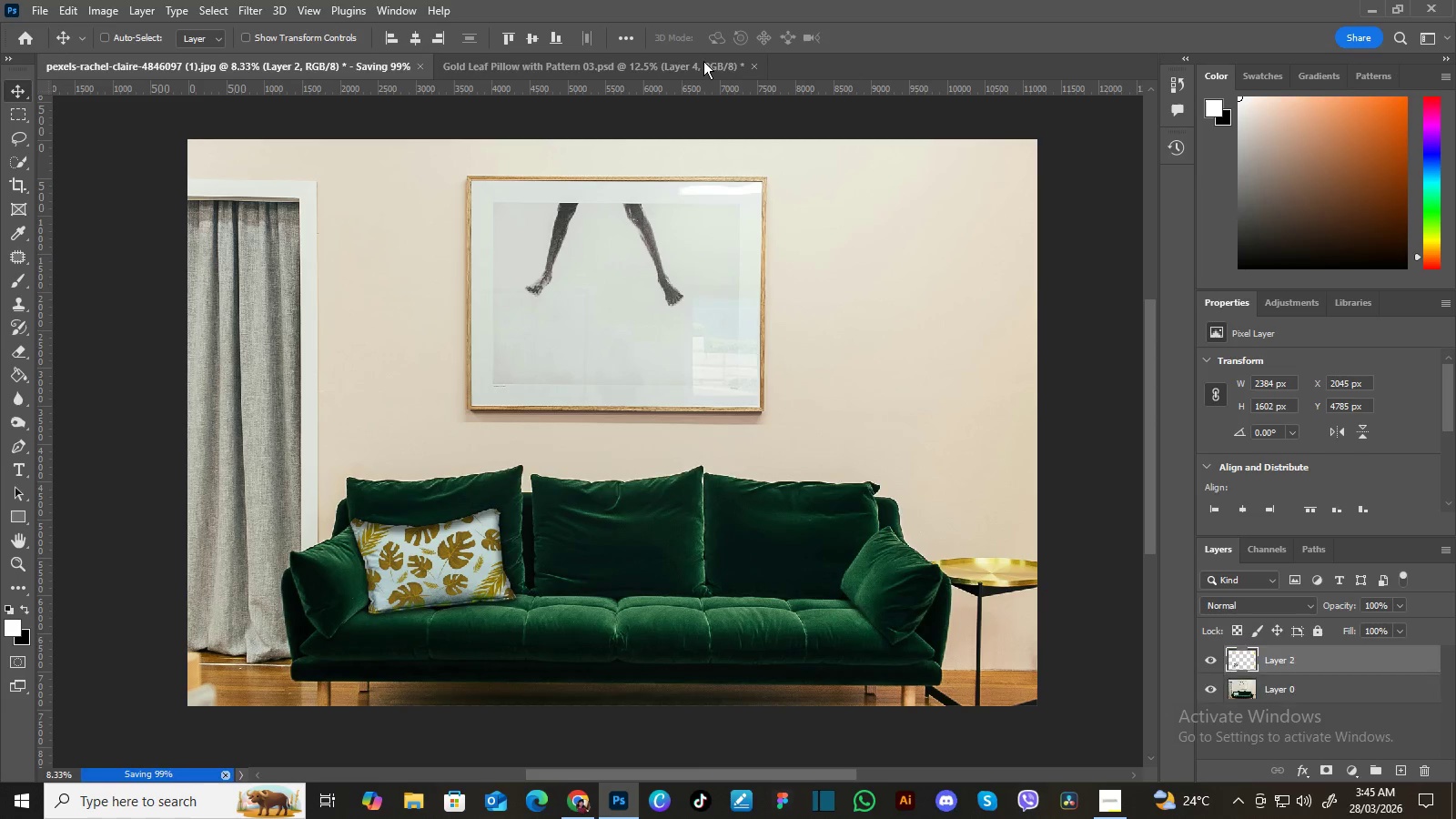 
left_click([703, 61])
 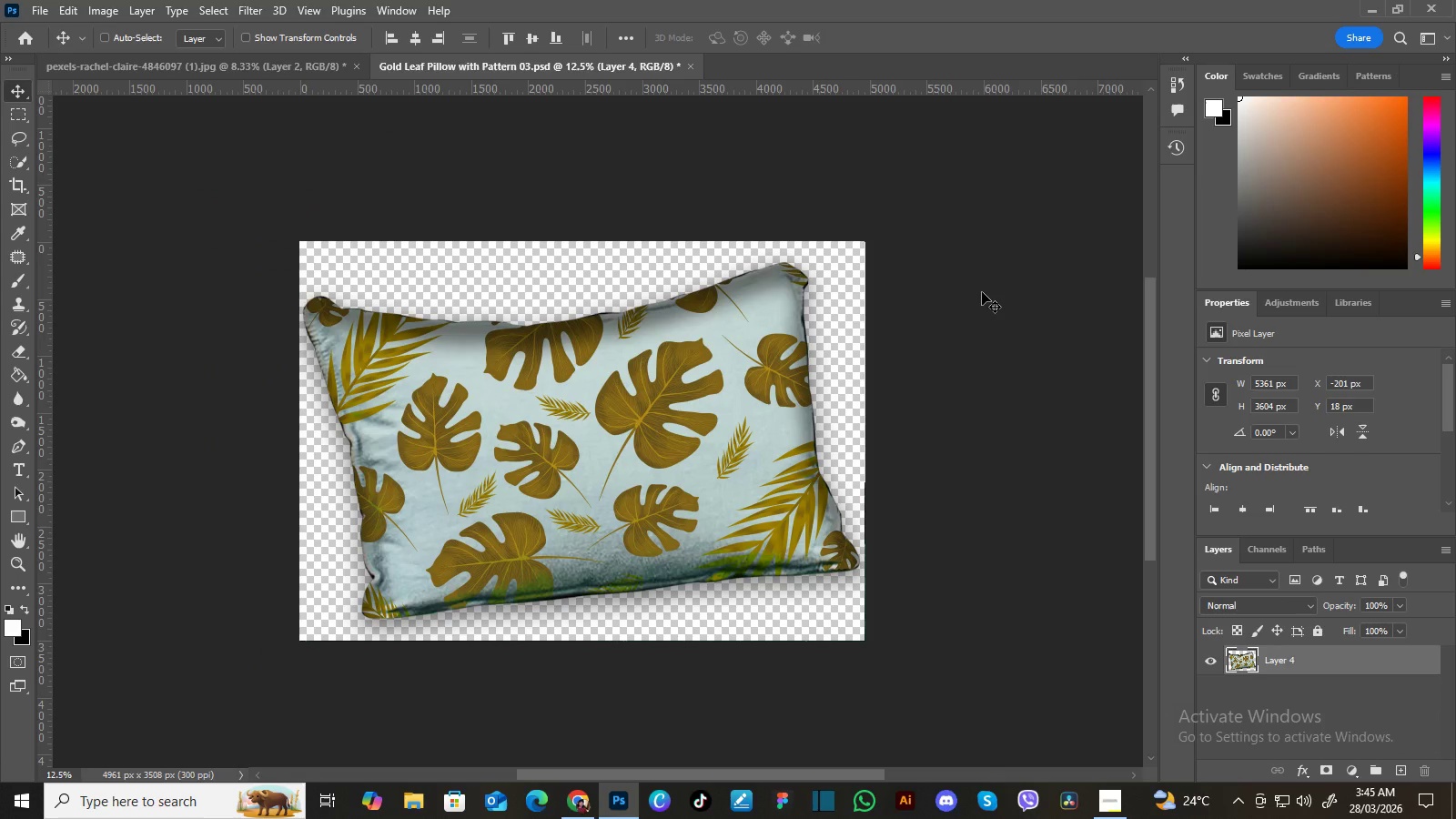 
key(Control+Z)
 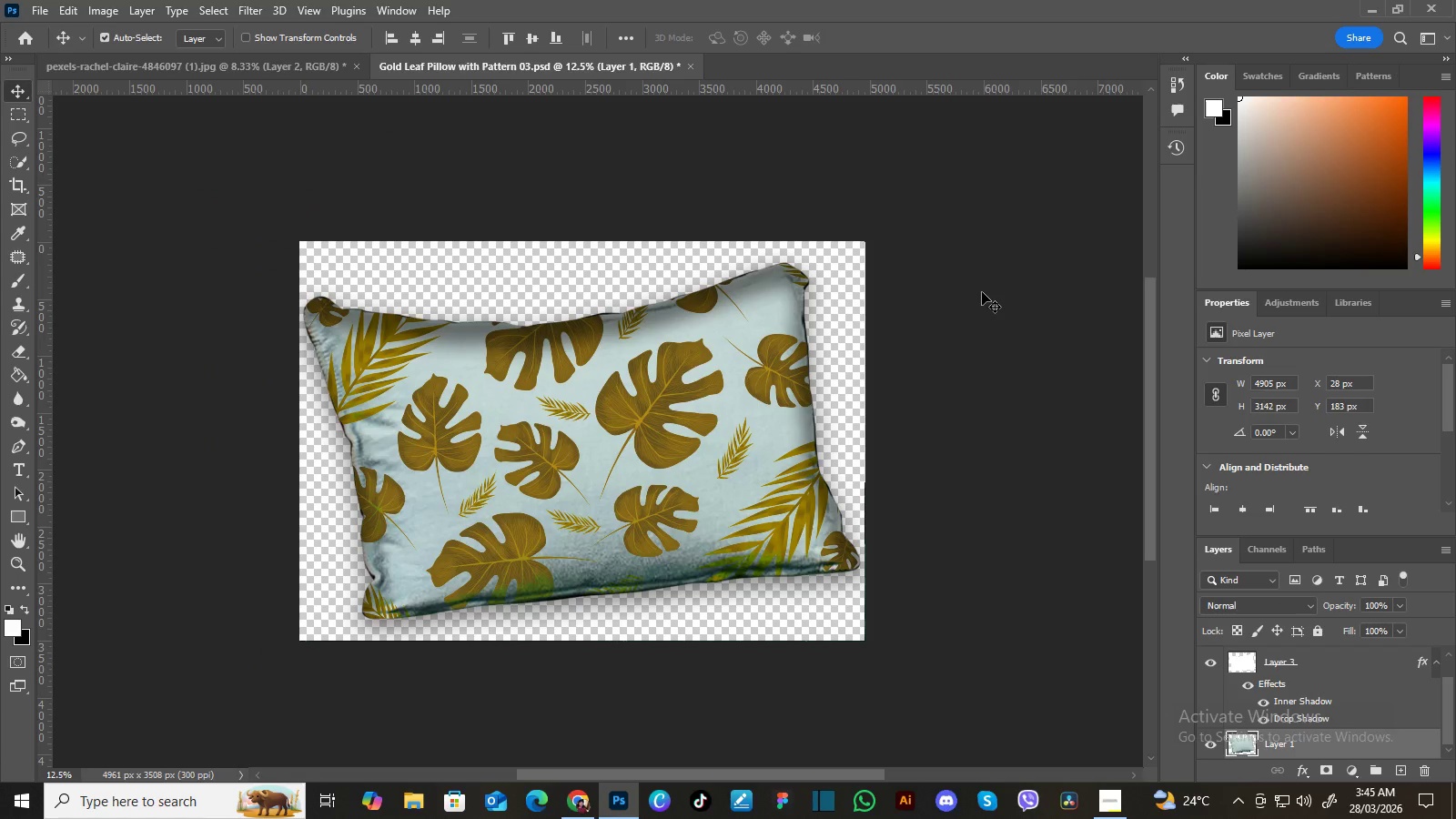 
key(Control+Z)
 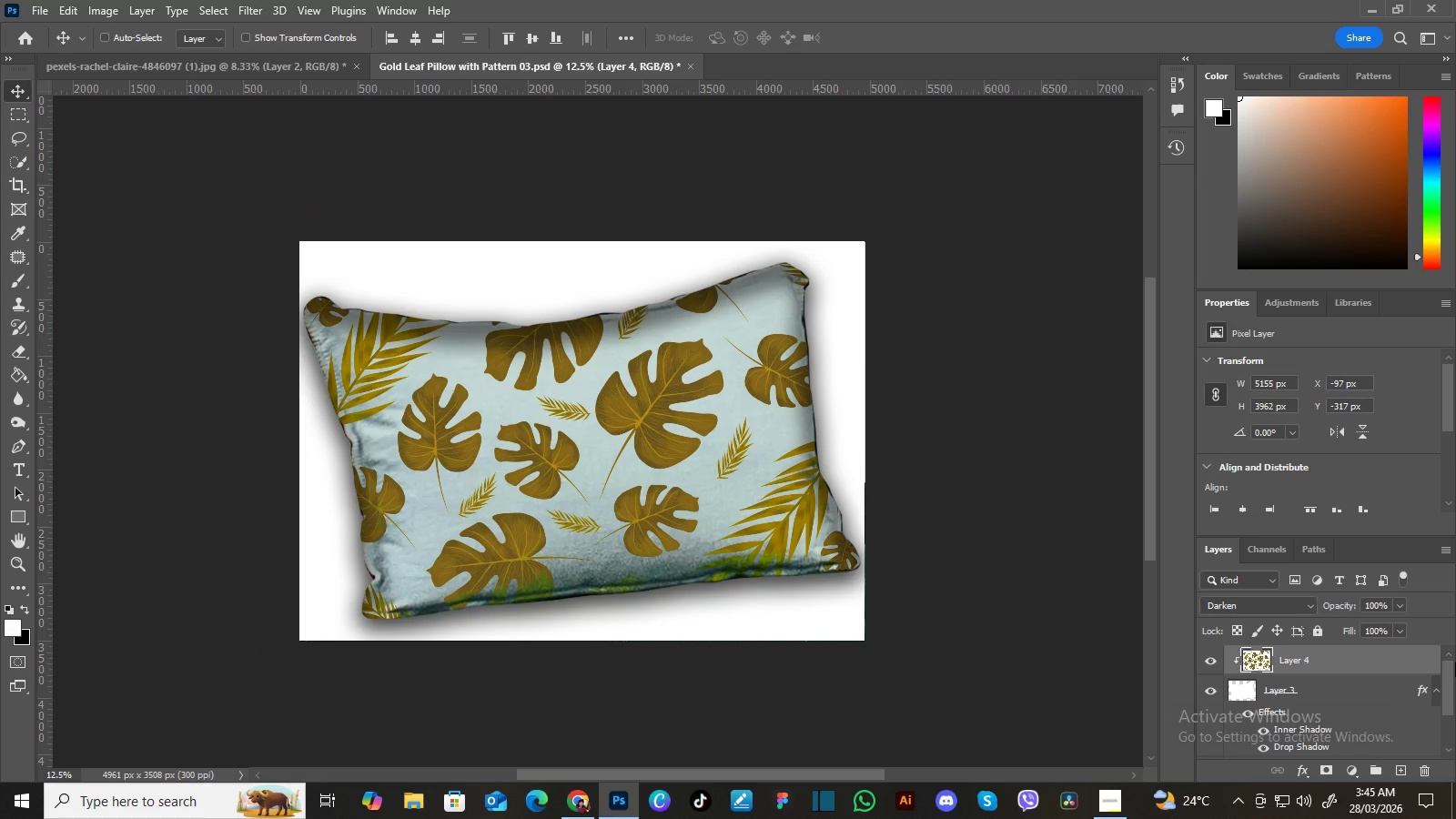 
left_click_drag(start_coordinate=[1450, 676], to_coordinate=[1449, 728])
 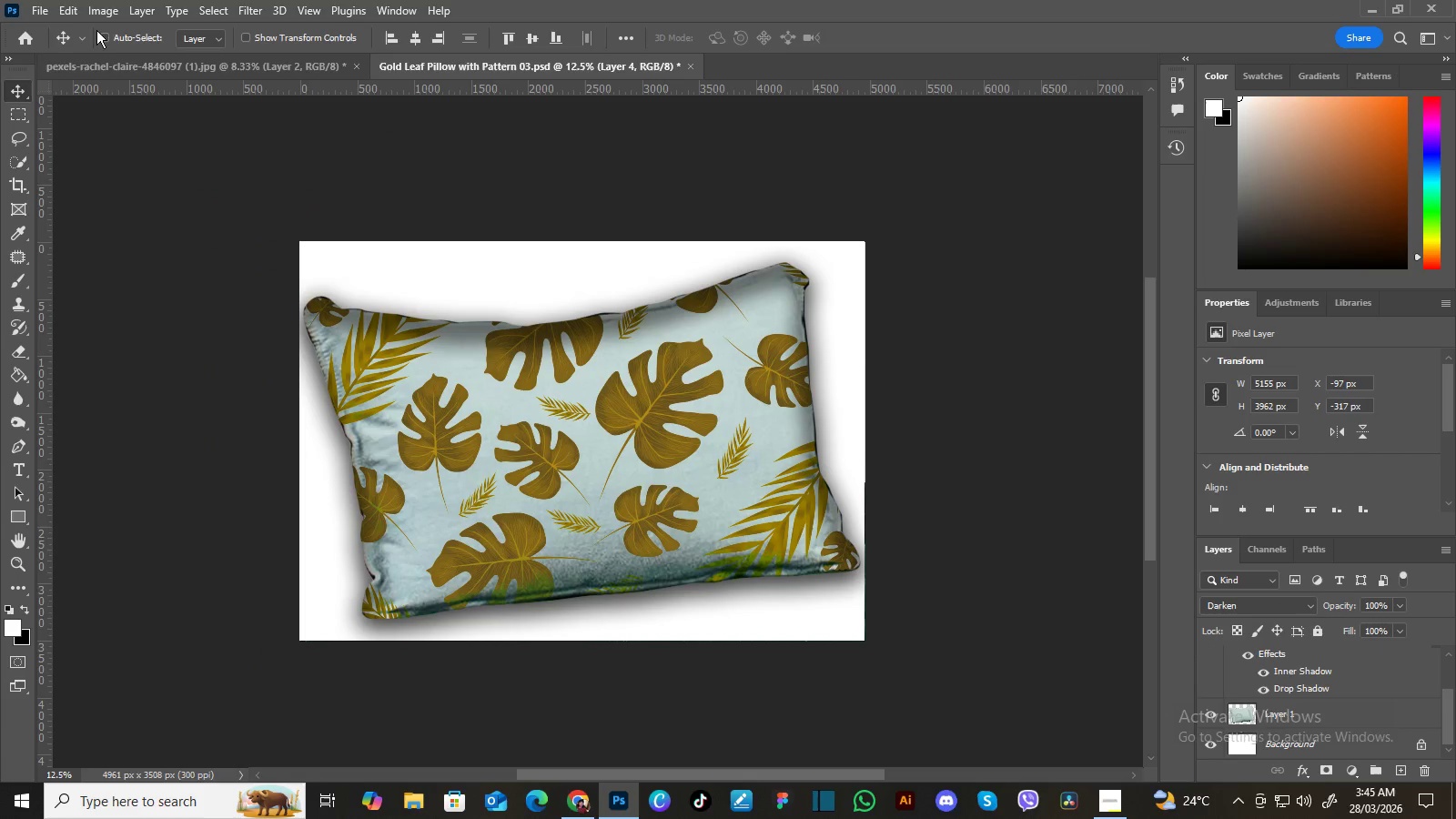 
left_click([36, 9])
 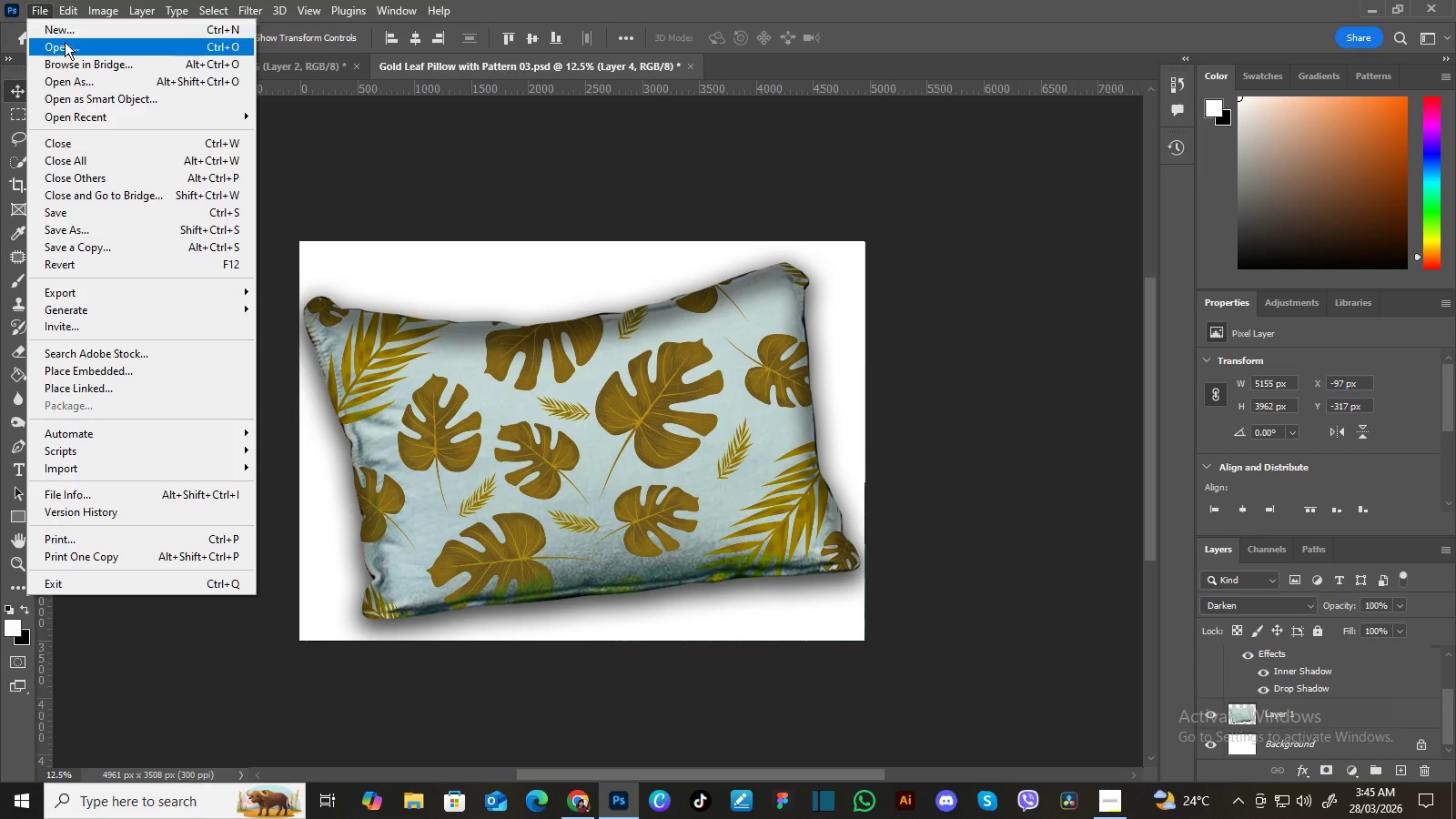 
left_click([65, 42])
 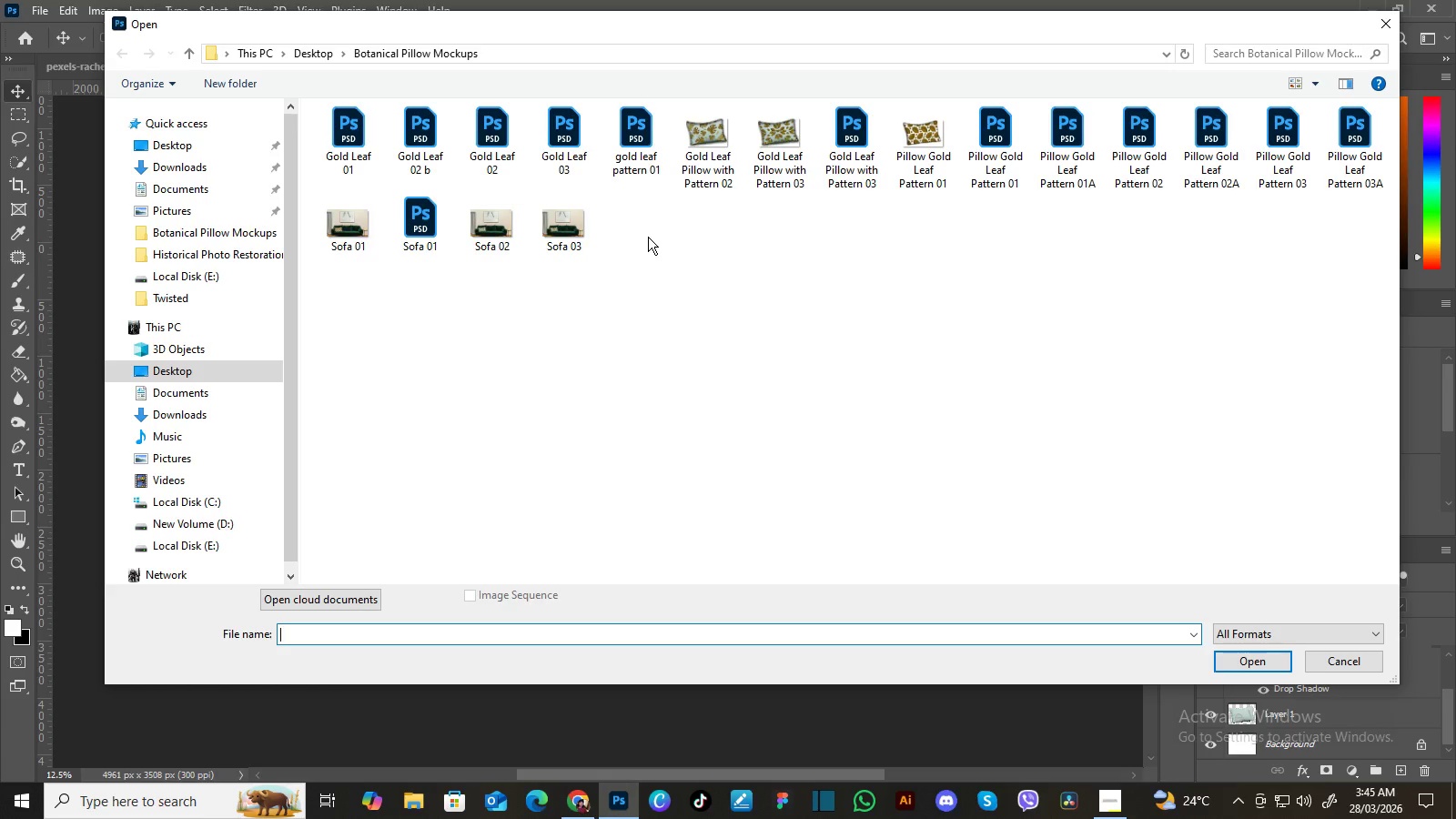 
mouse_move([582, 187])
 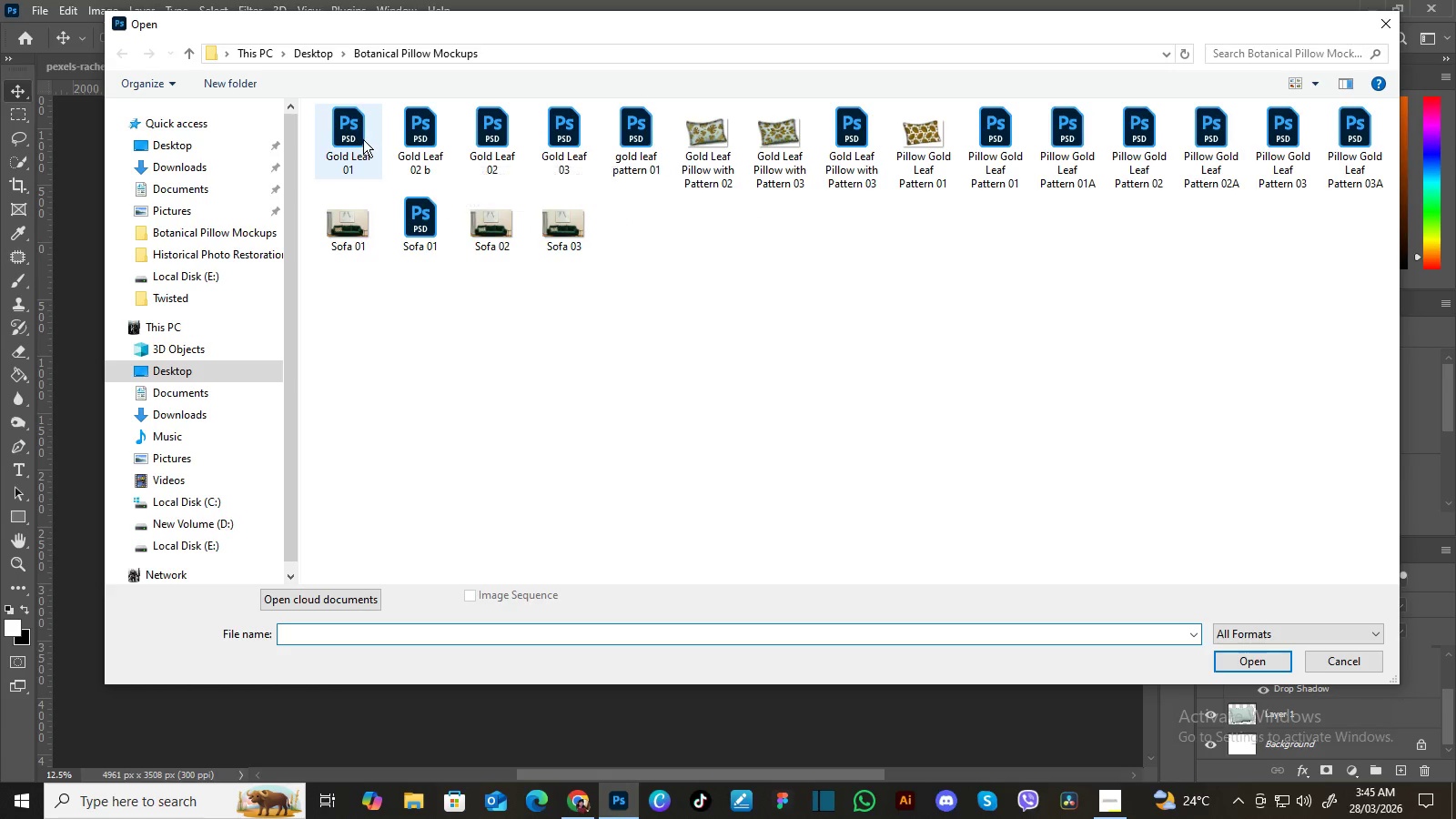 
left_click([362, 139])
 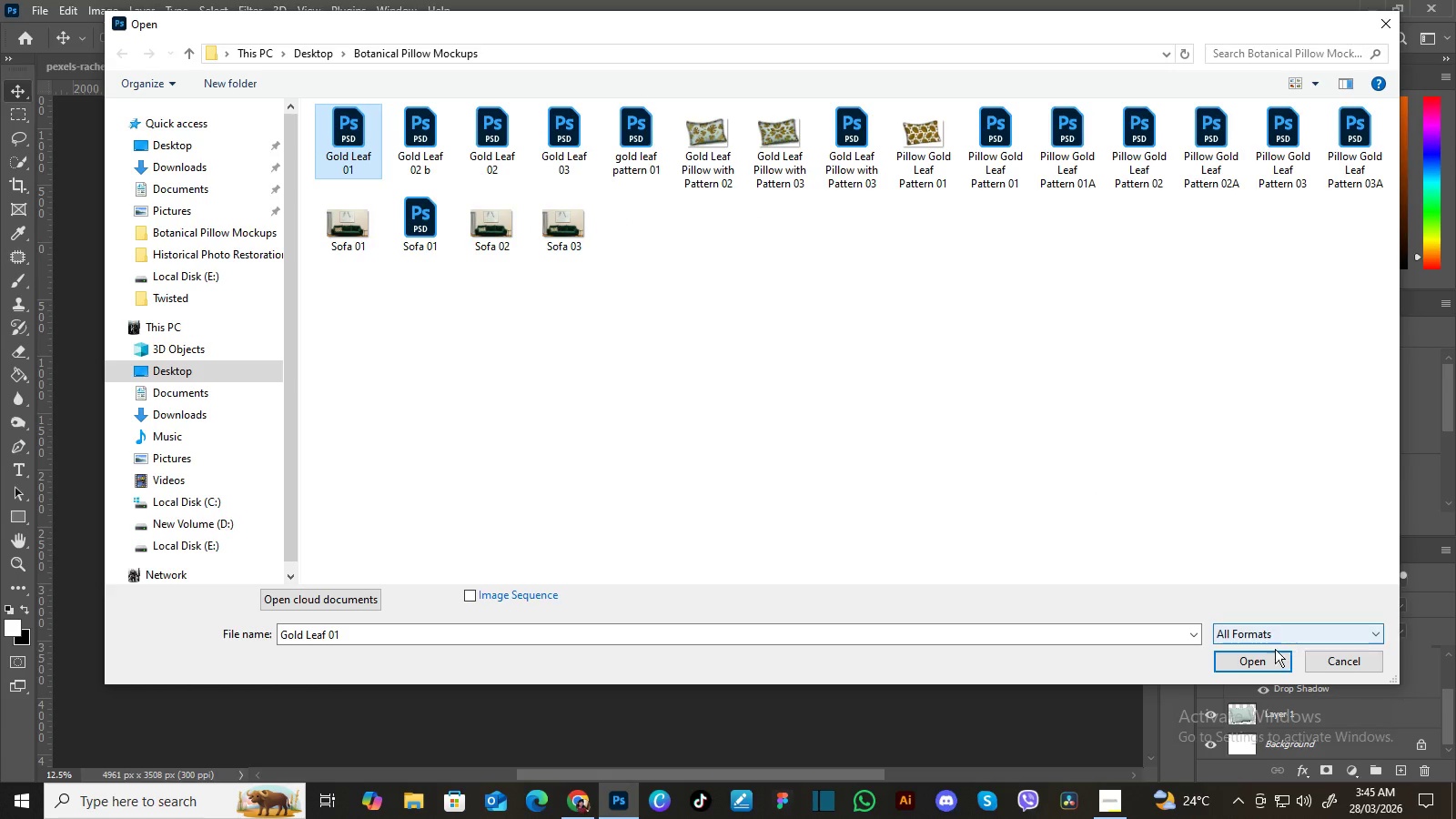 
left_click([1271, 659])
 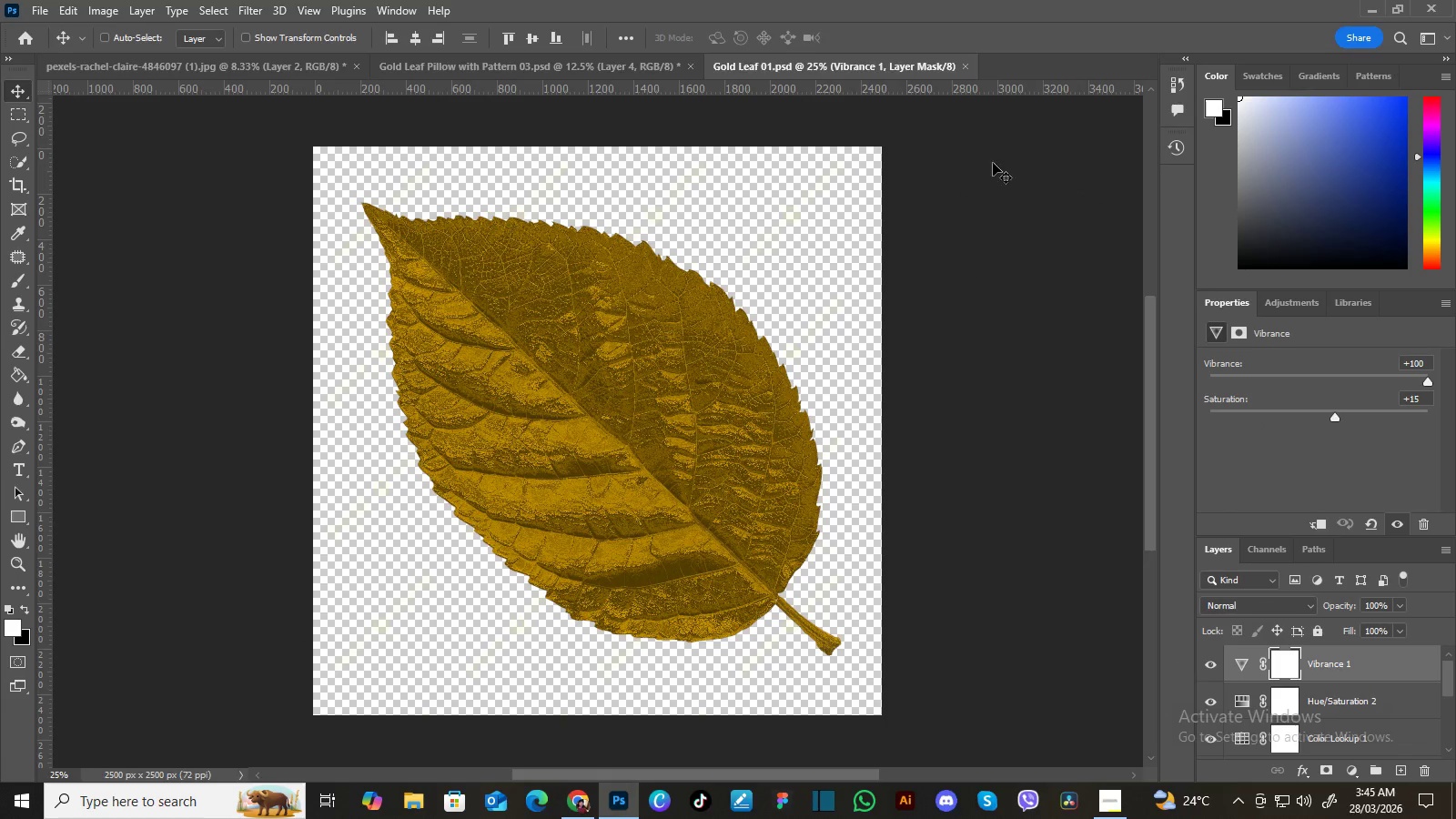 
left_click([966, 66])
 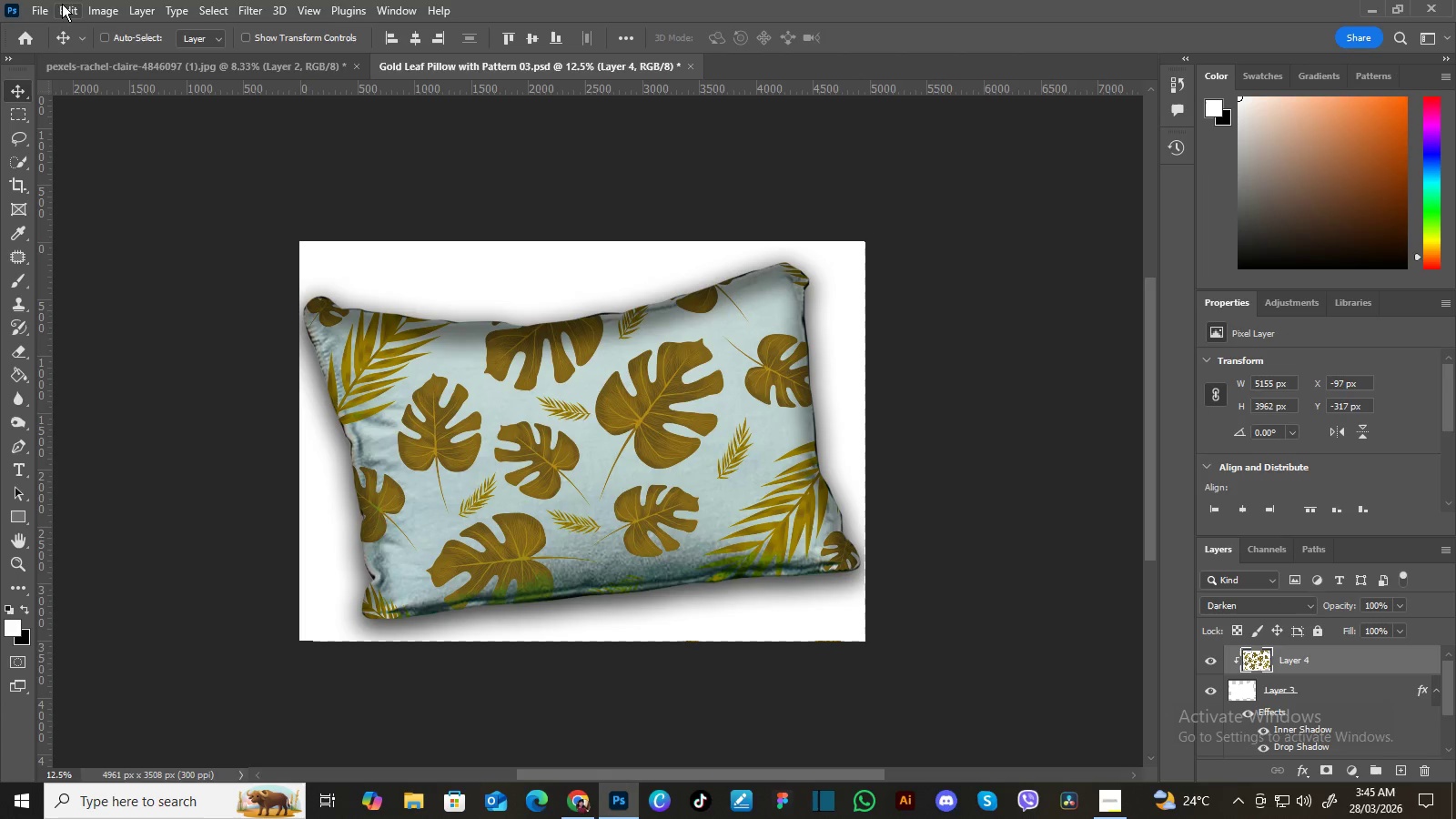 
left_click([45, 8])
 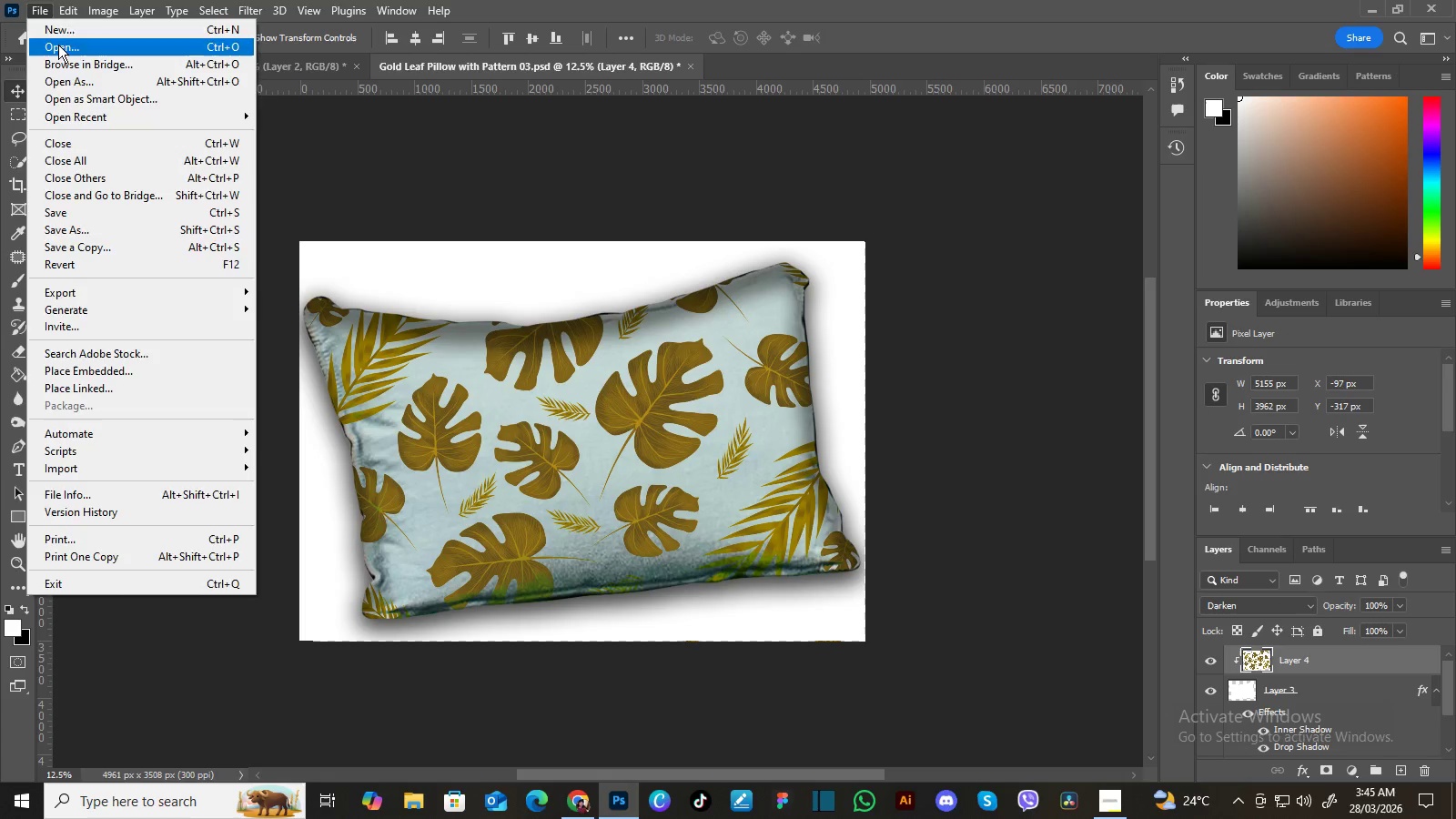 
left_click([58, 45])
 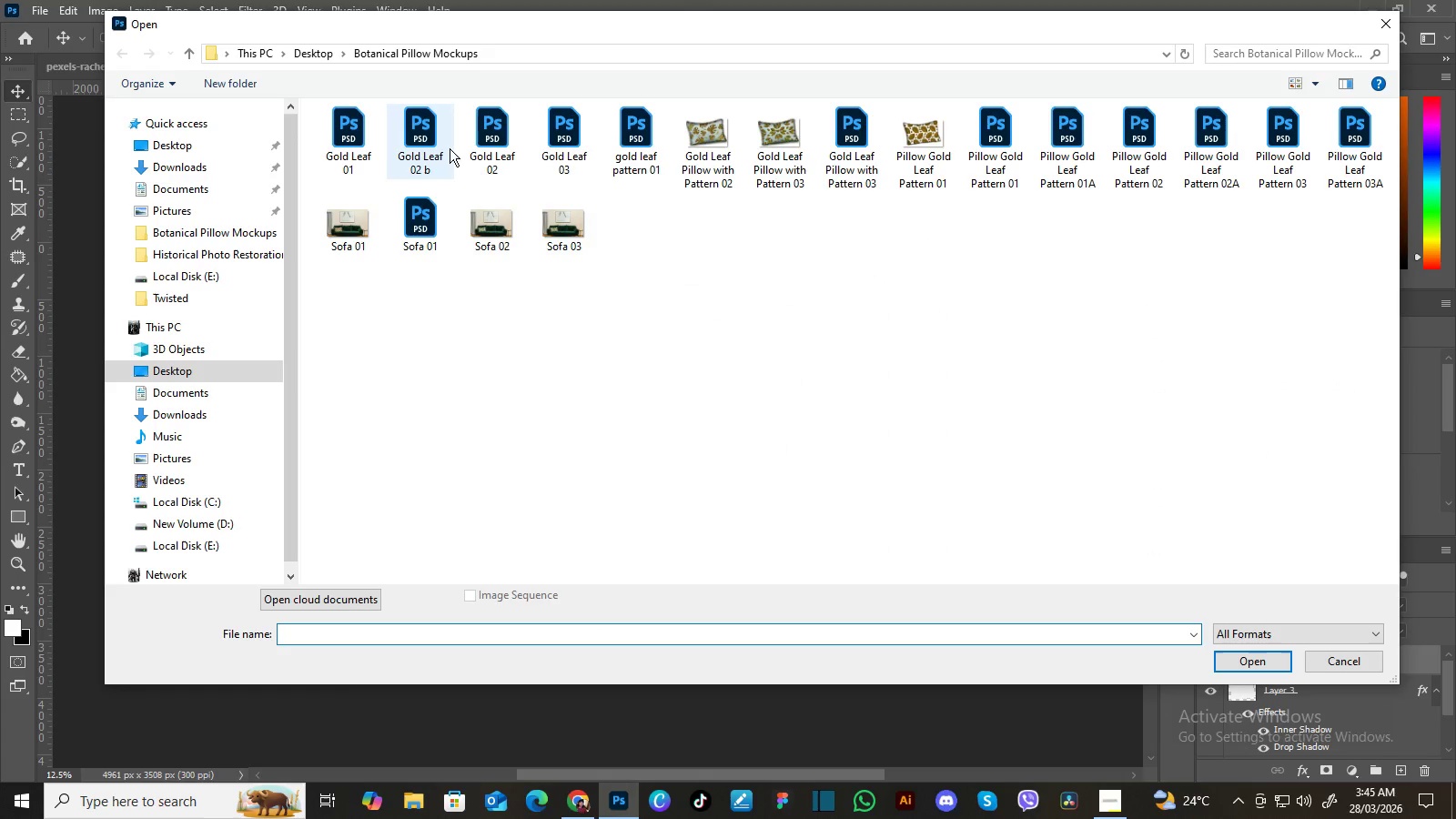 
left_click([506, 145])
 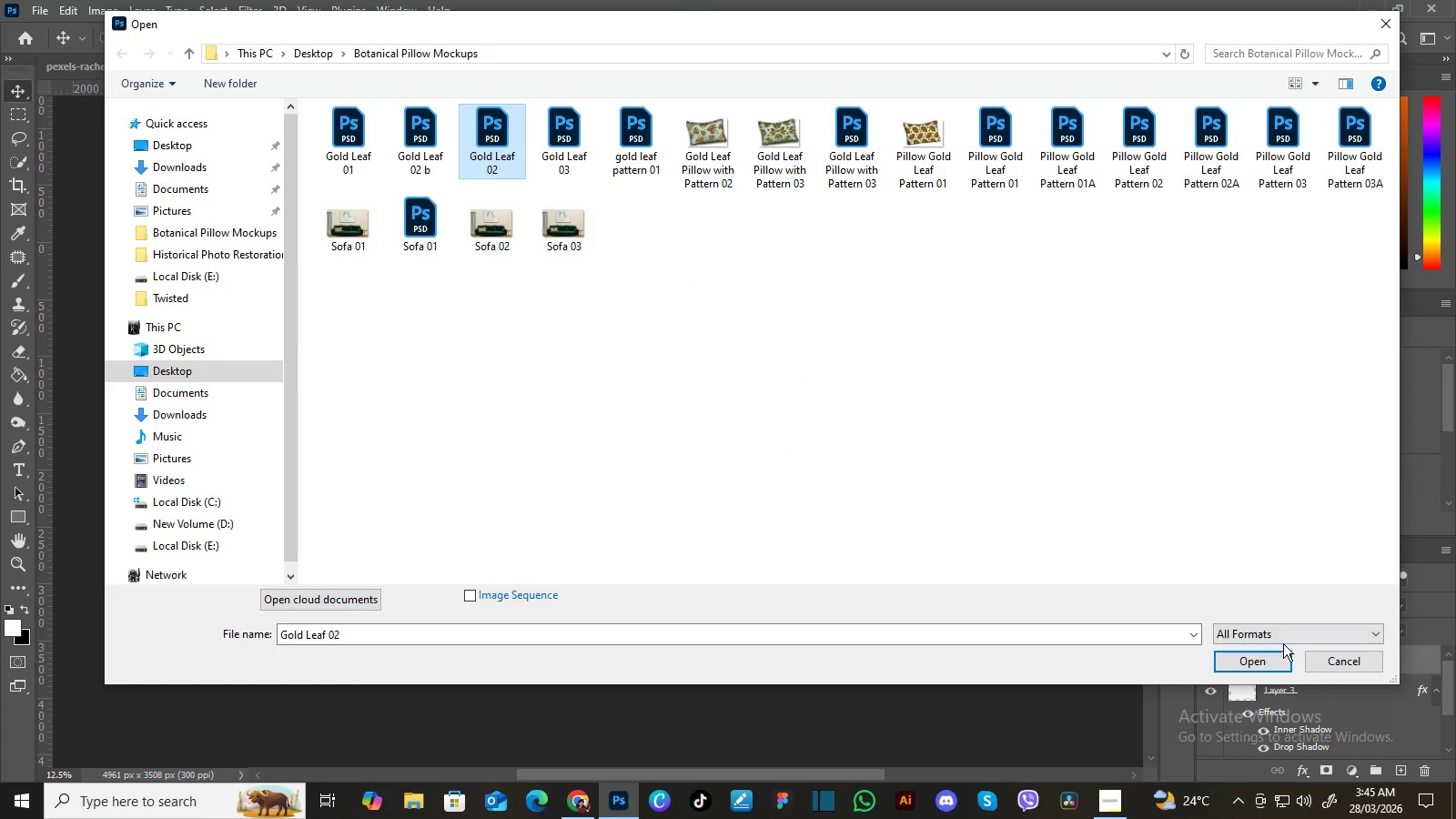 
left_click([1277, 660])
 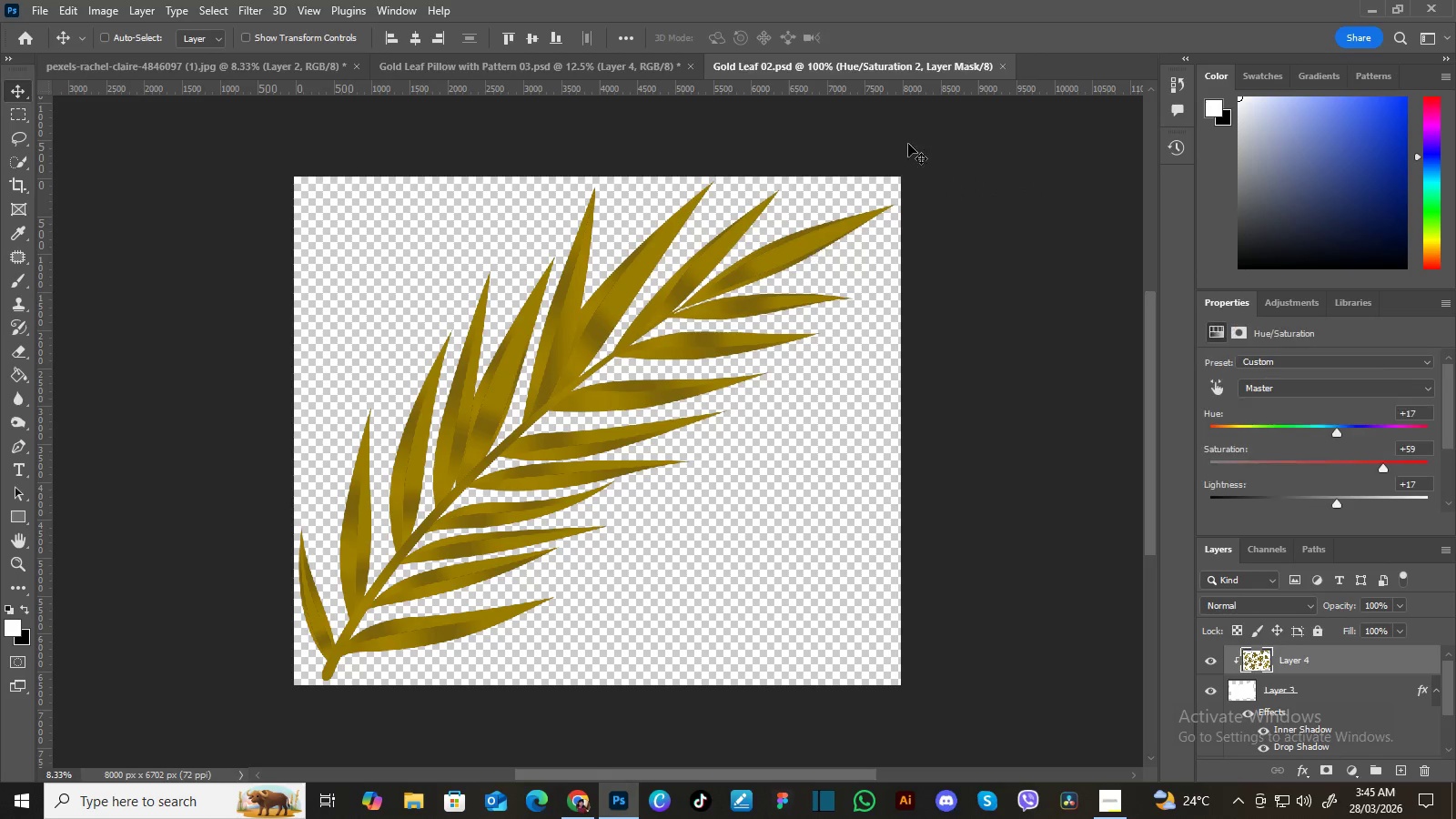 
left_click([1009, 67])
 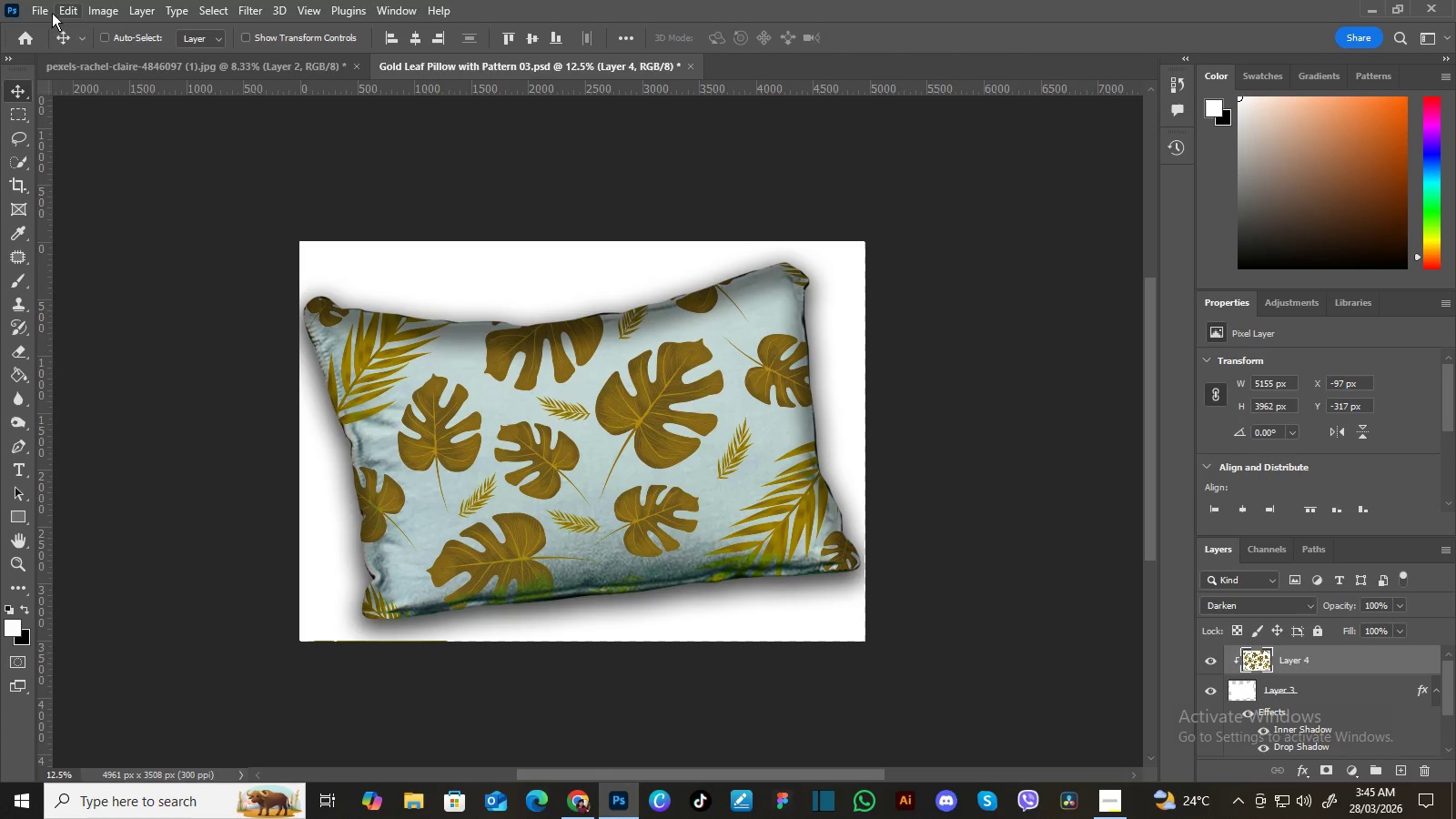 
left_click([39, 13])
 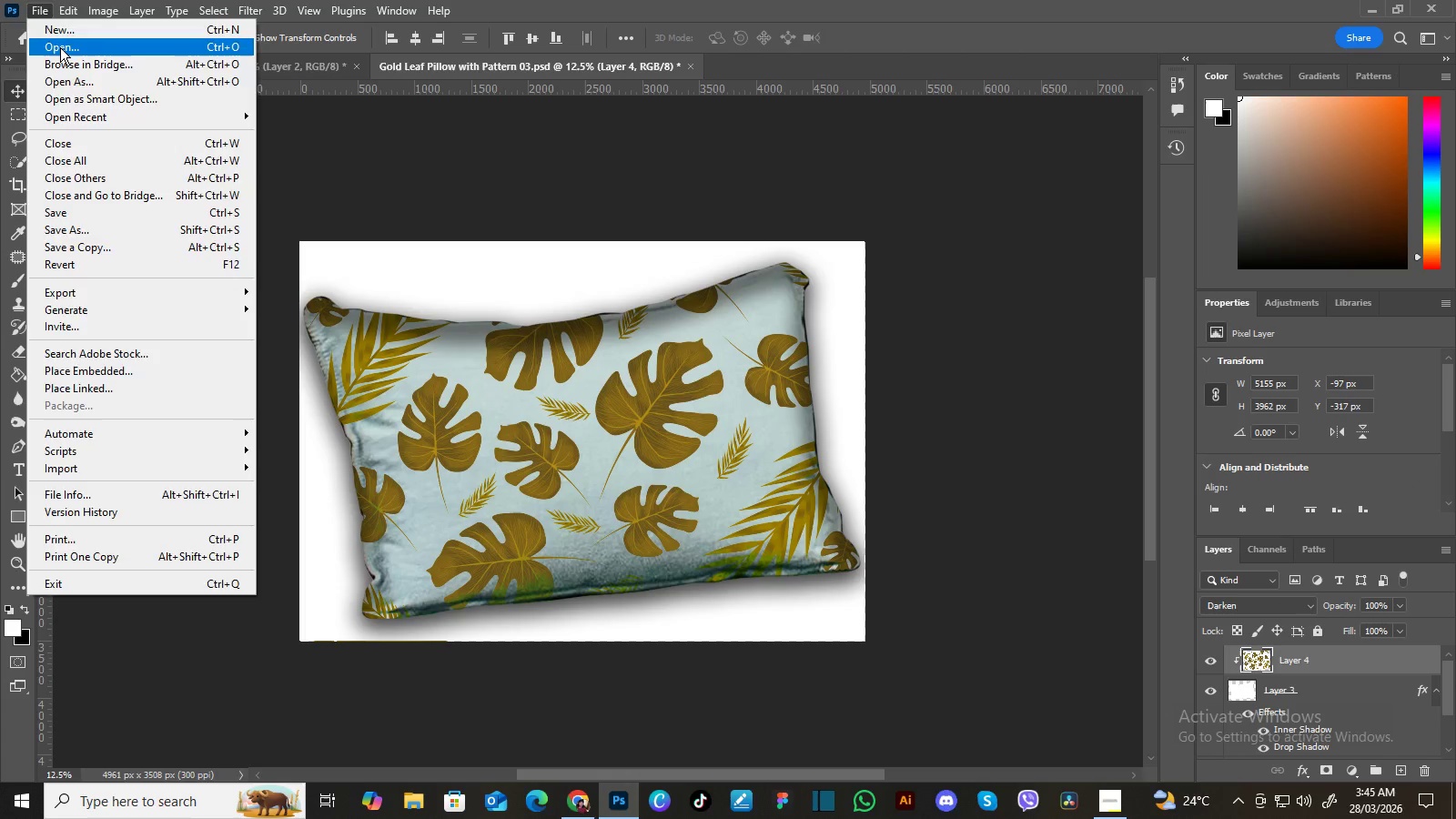 
left_click([60, 47])
 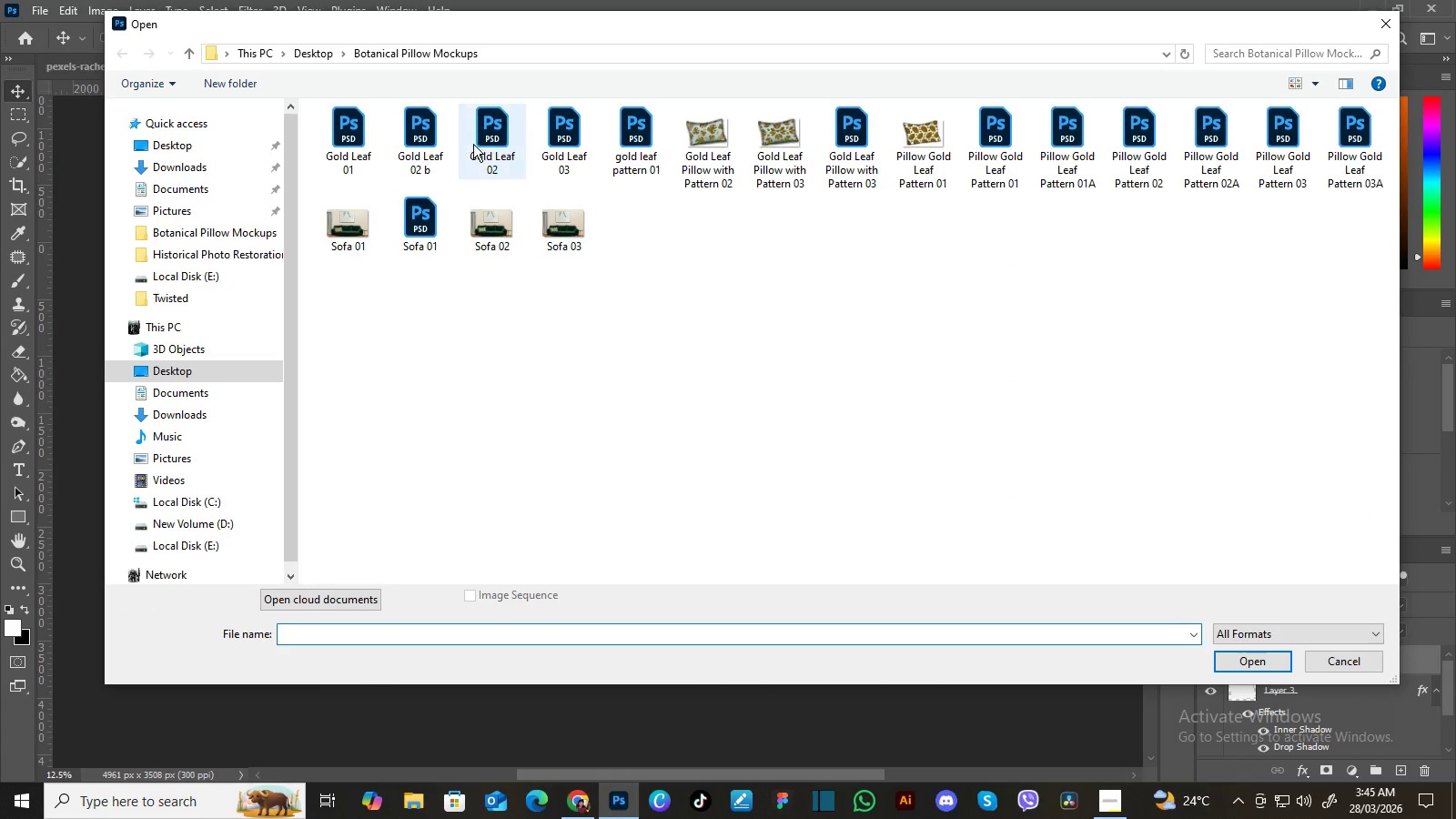 
left_click([443, 157])
 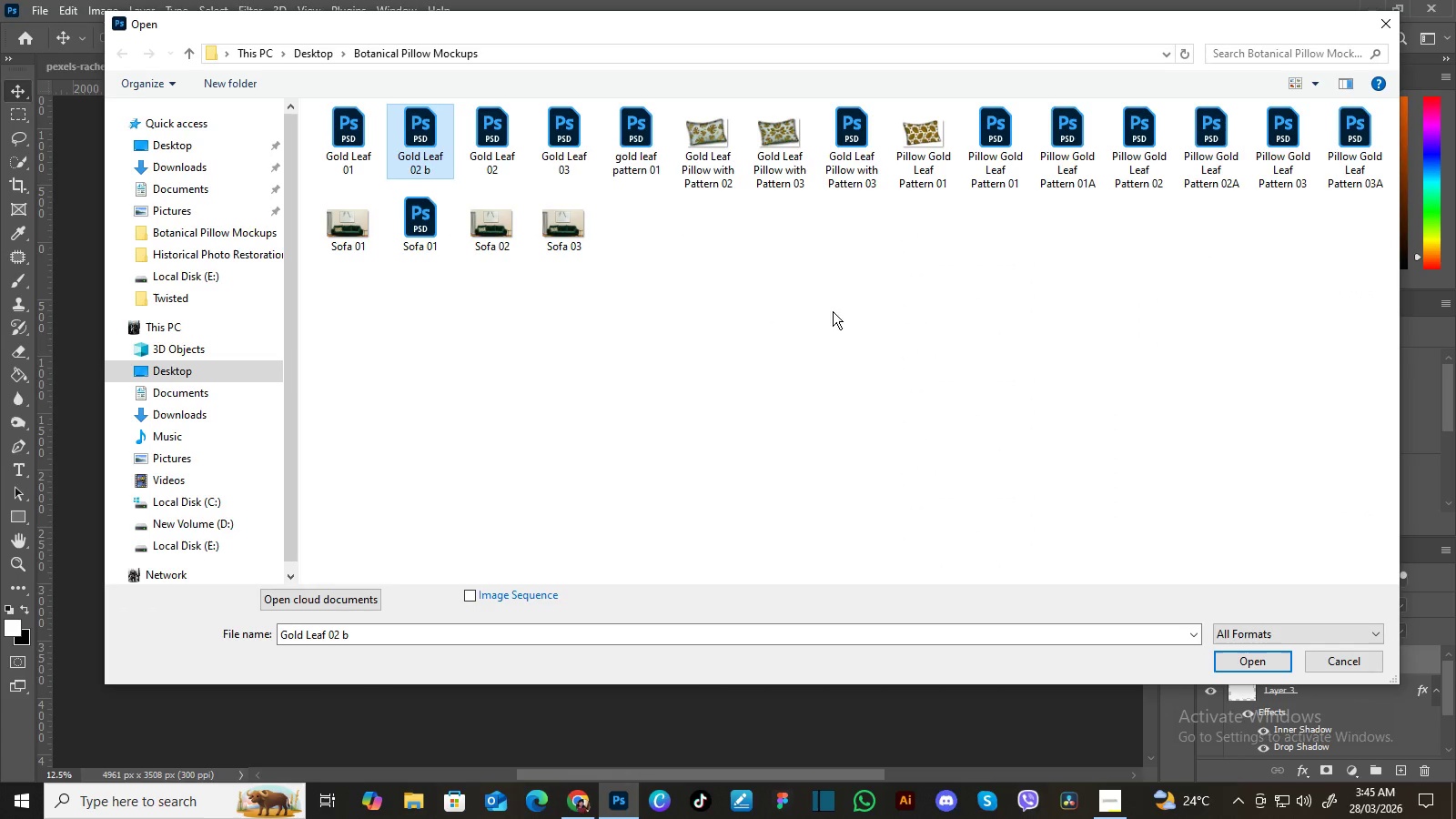 
hold_key(key=ControlLeft, duration=1.03)
 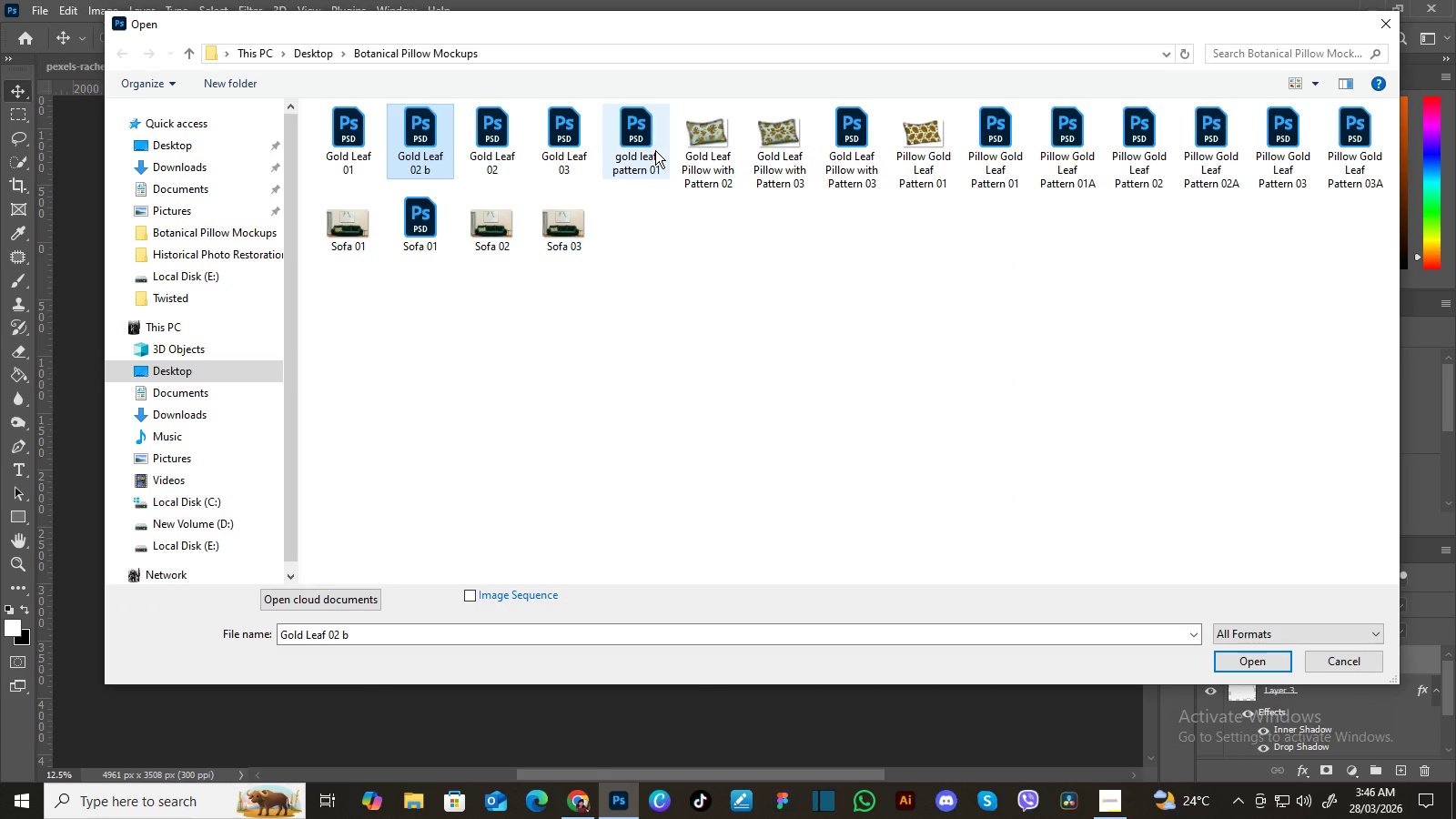 
left_click([655, 150])
 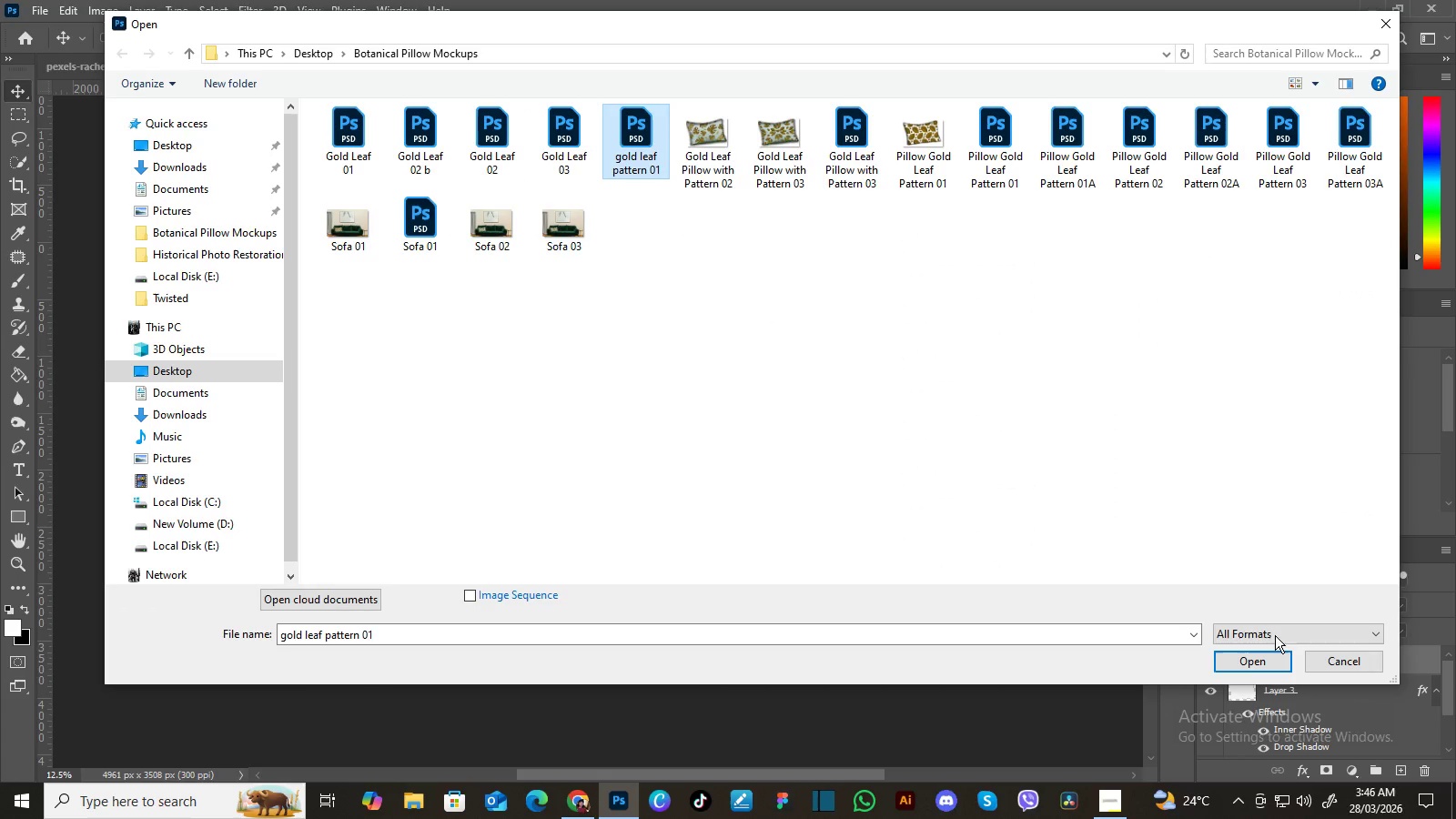 
left_click([1270, 661])
 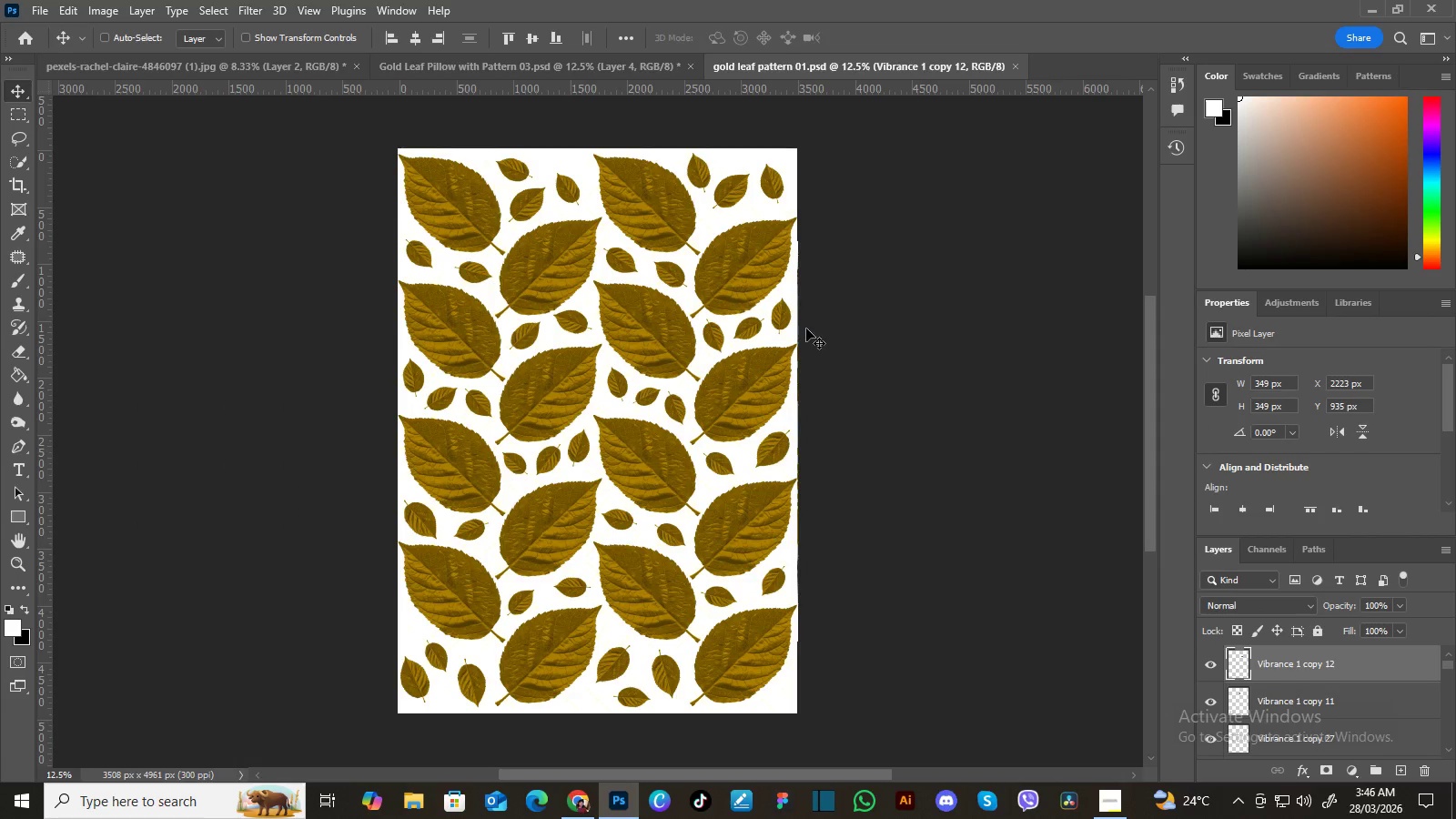 
wait(5.83)
 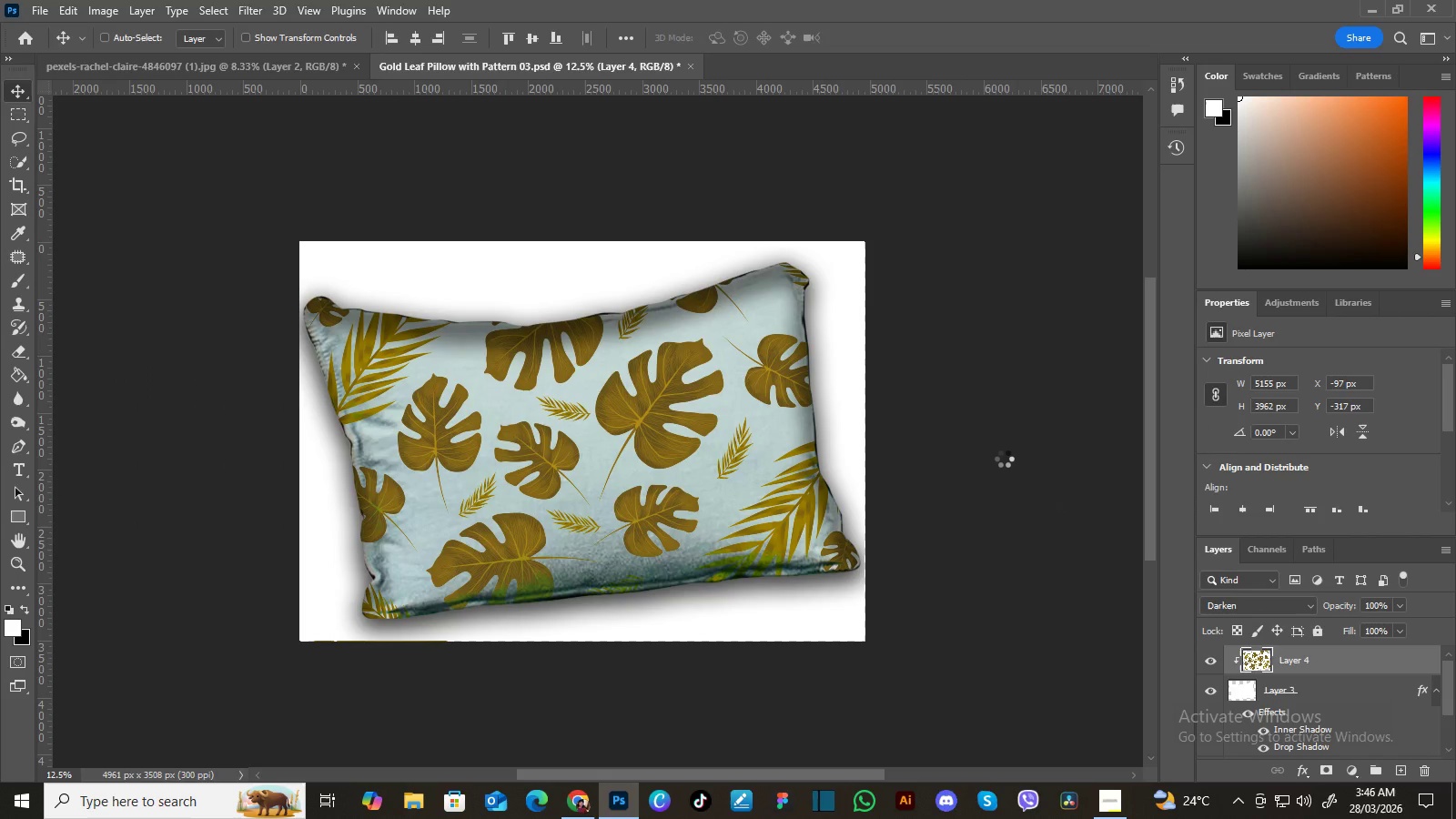 
left_click([116, 10])
 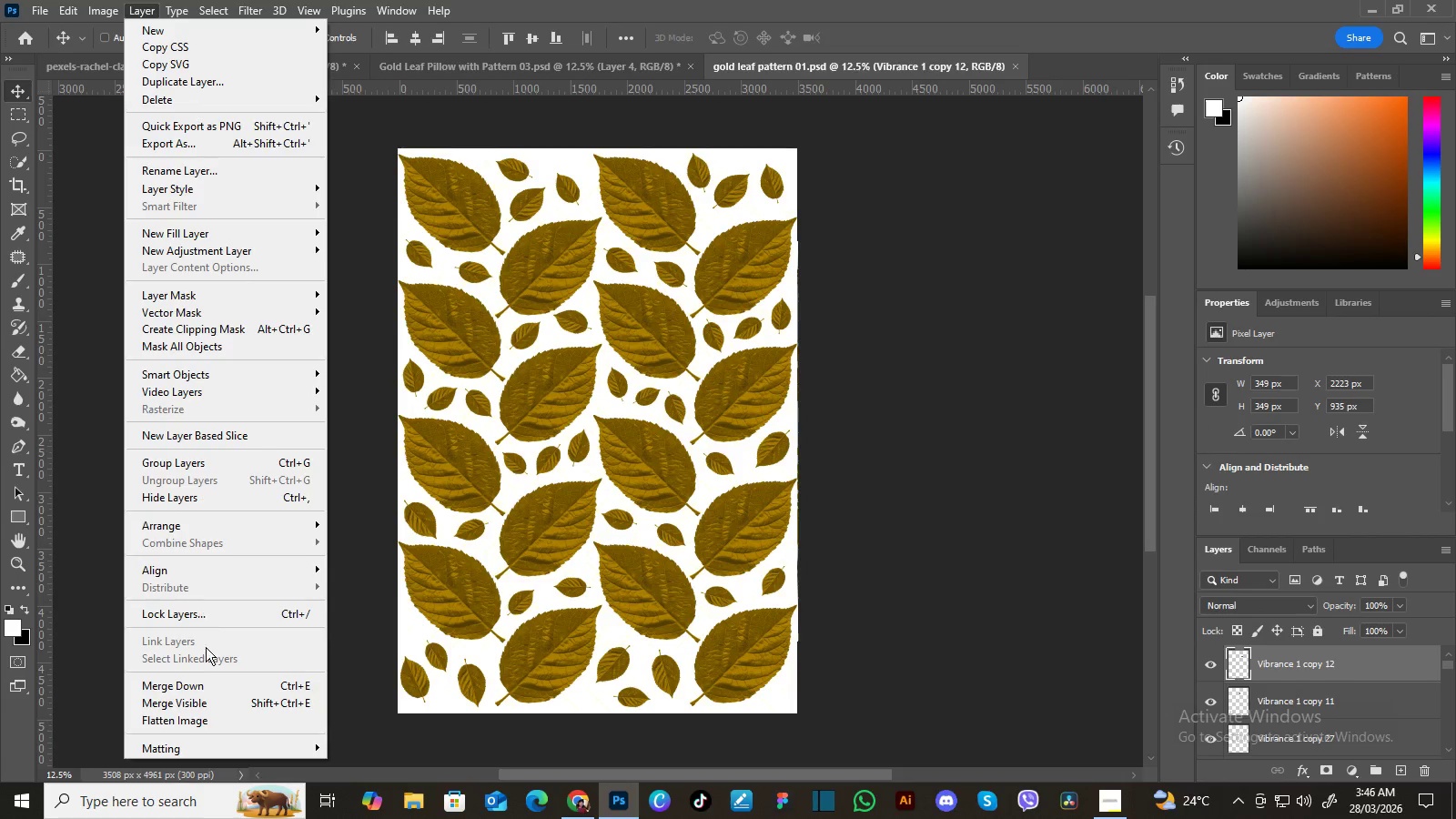 
left_click([217, 715])
 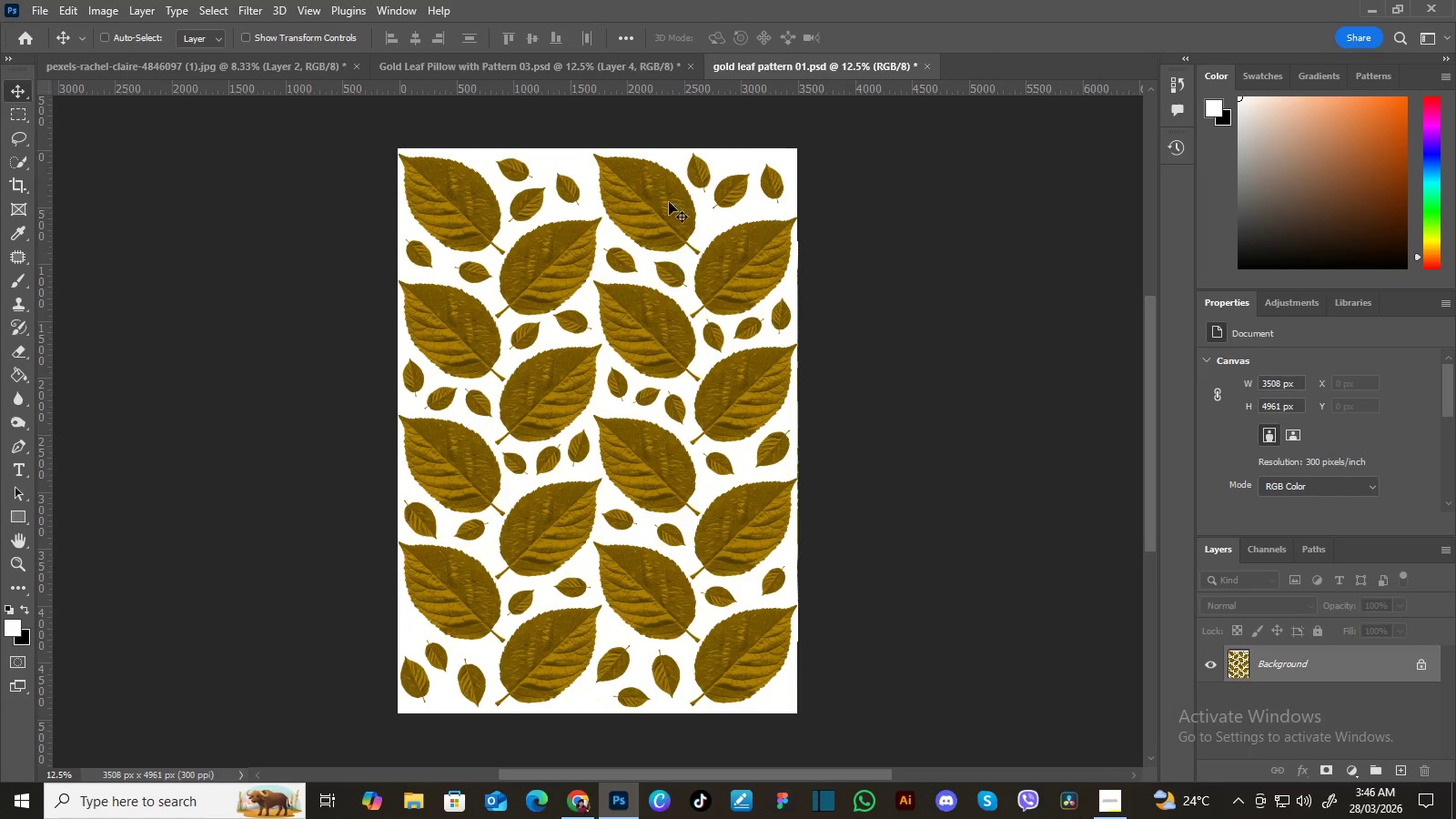 
left_click_drag(start_coordinate=[715, 286], to_coordinate=[908, 389])
 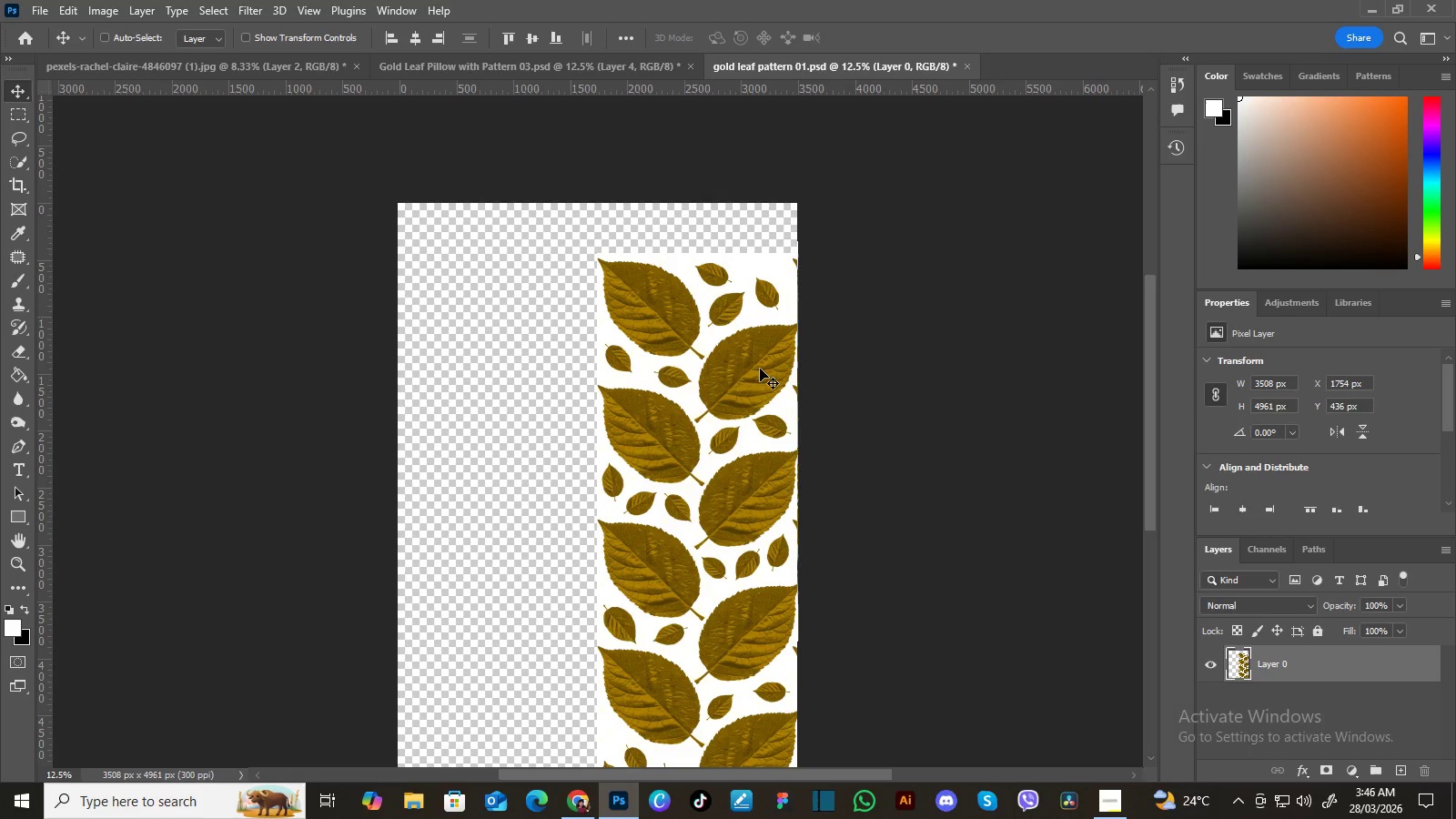 
left_click_drag(start_coordinate=[736, 388], to_coordinate=[607, 353])
 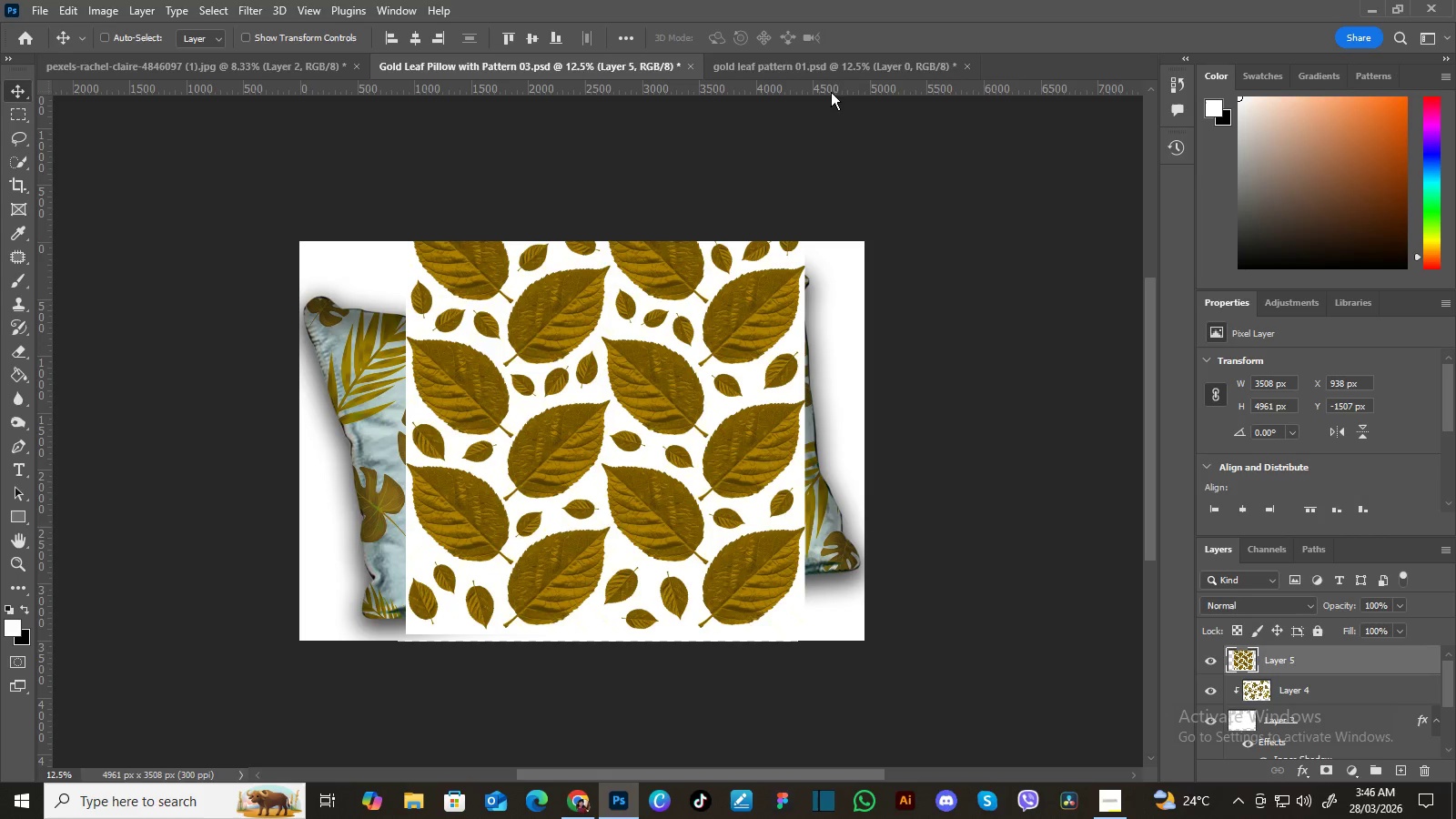 
left_click([837, 68])
 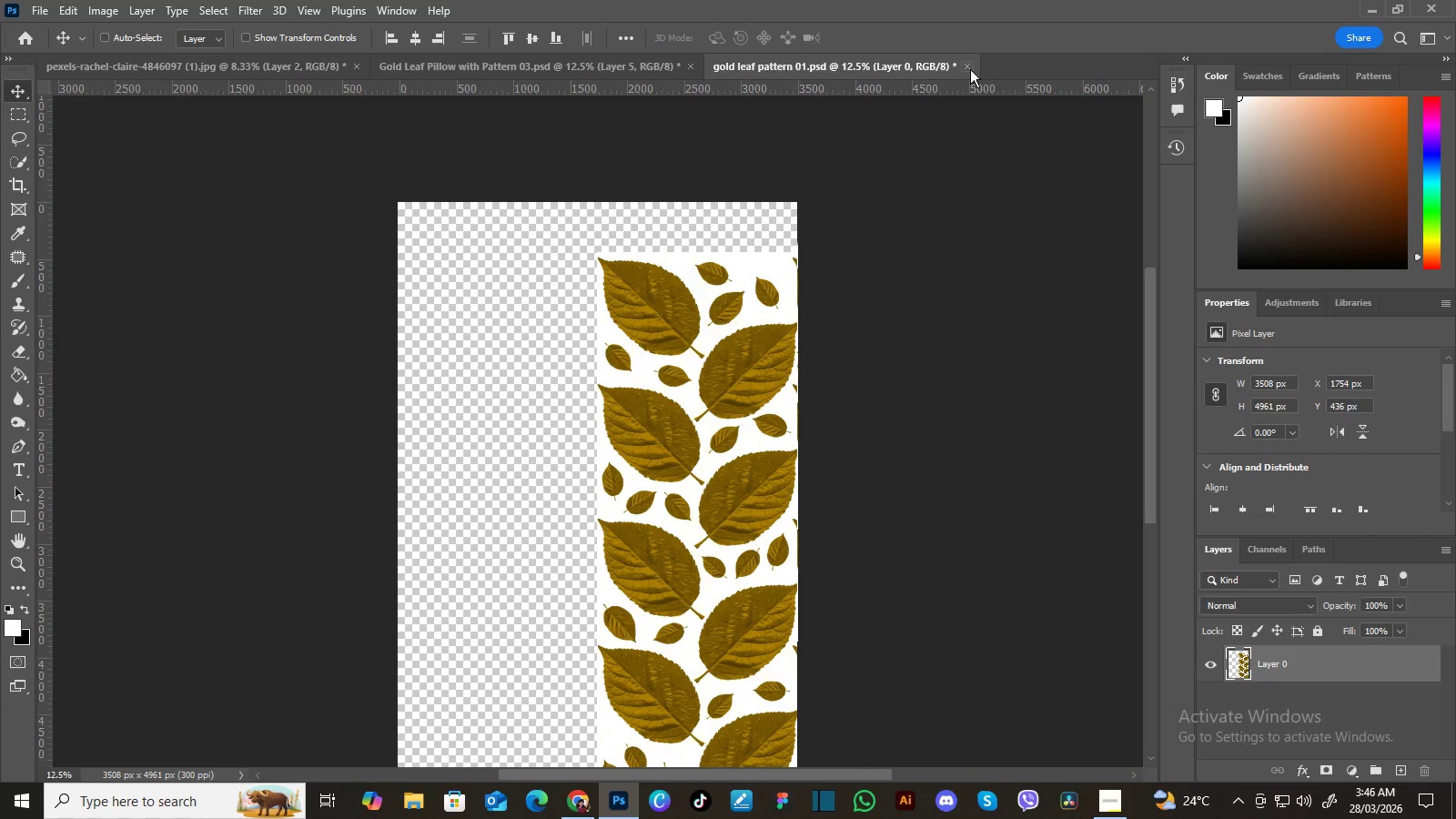 
left_click([970, 66])
 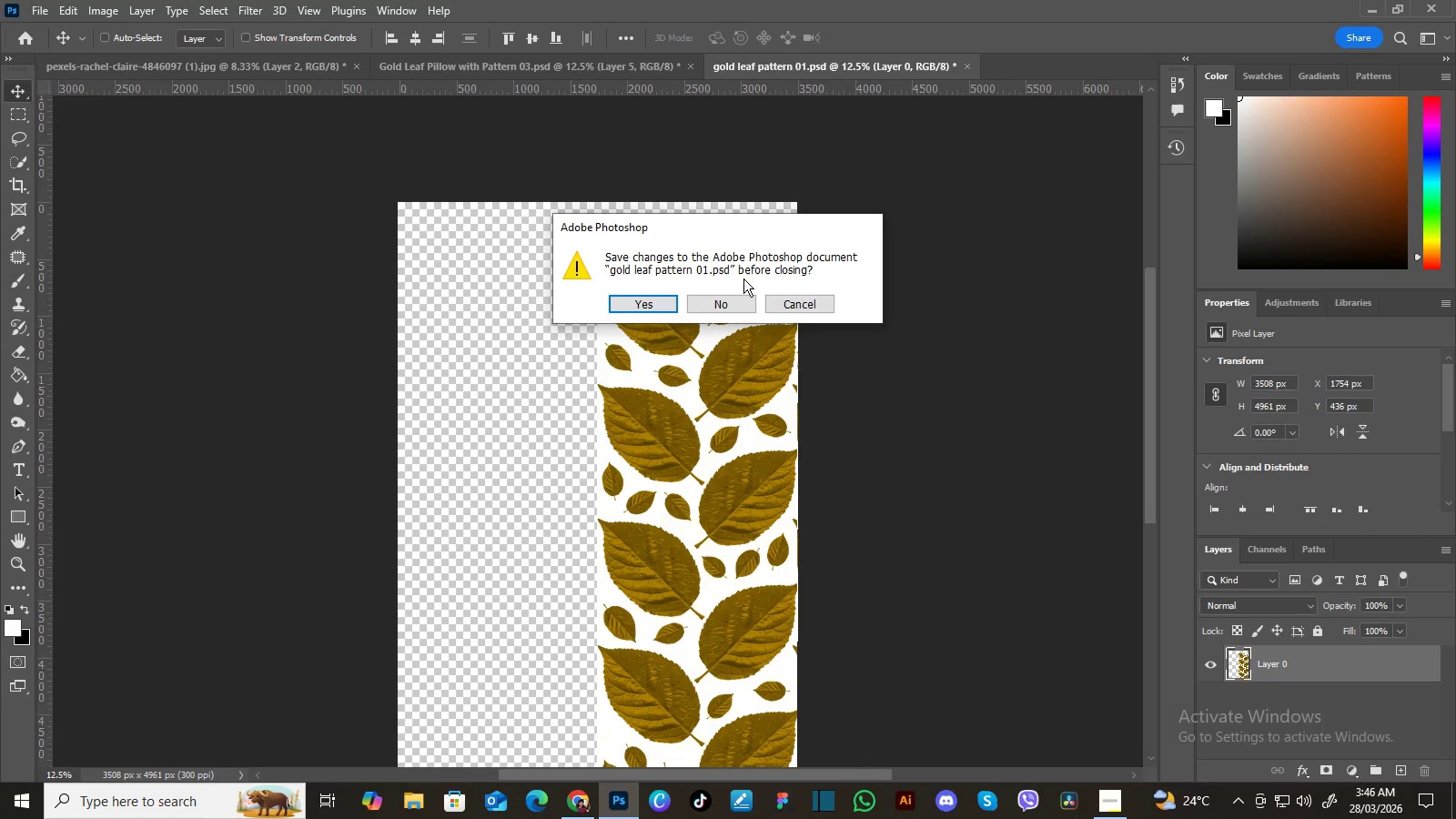 
left_click([741, 307])
 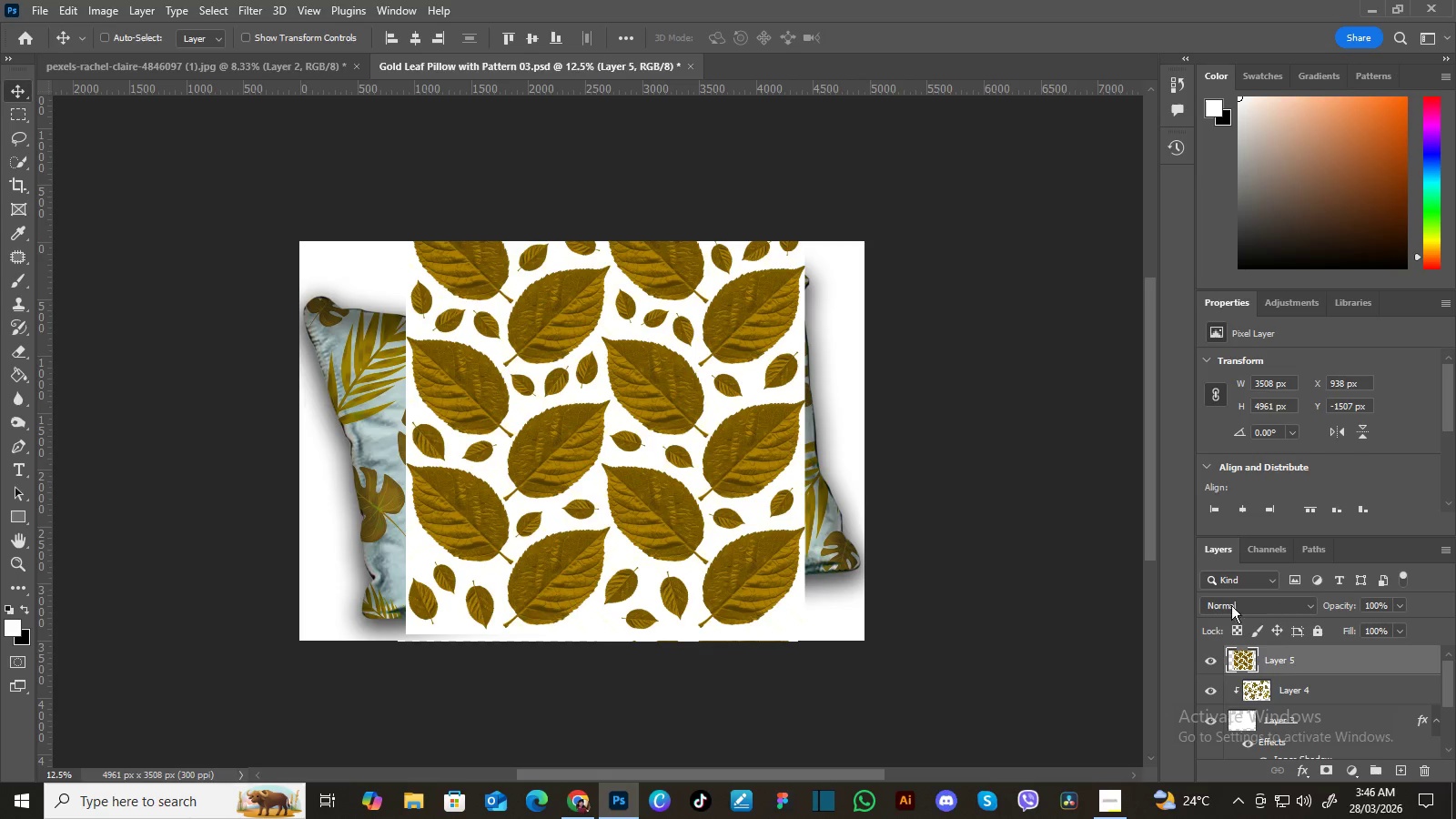 
left_click([1325, 682])
 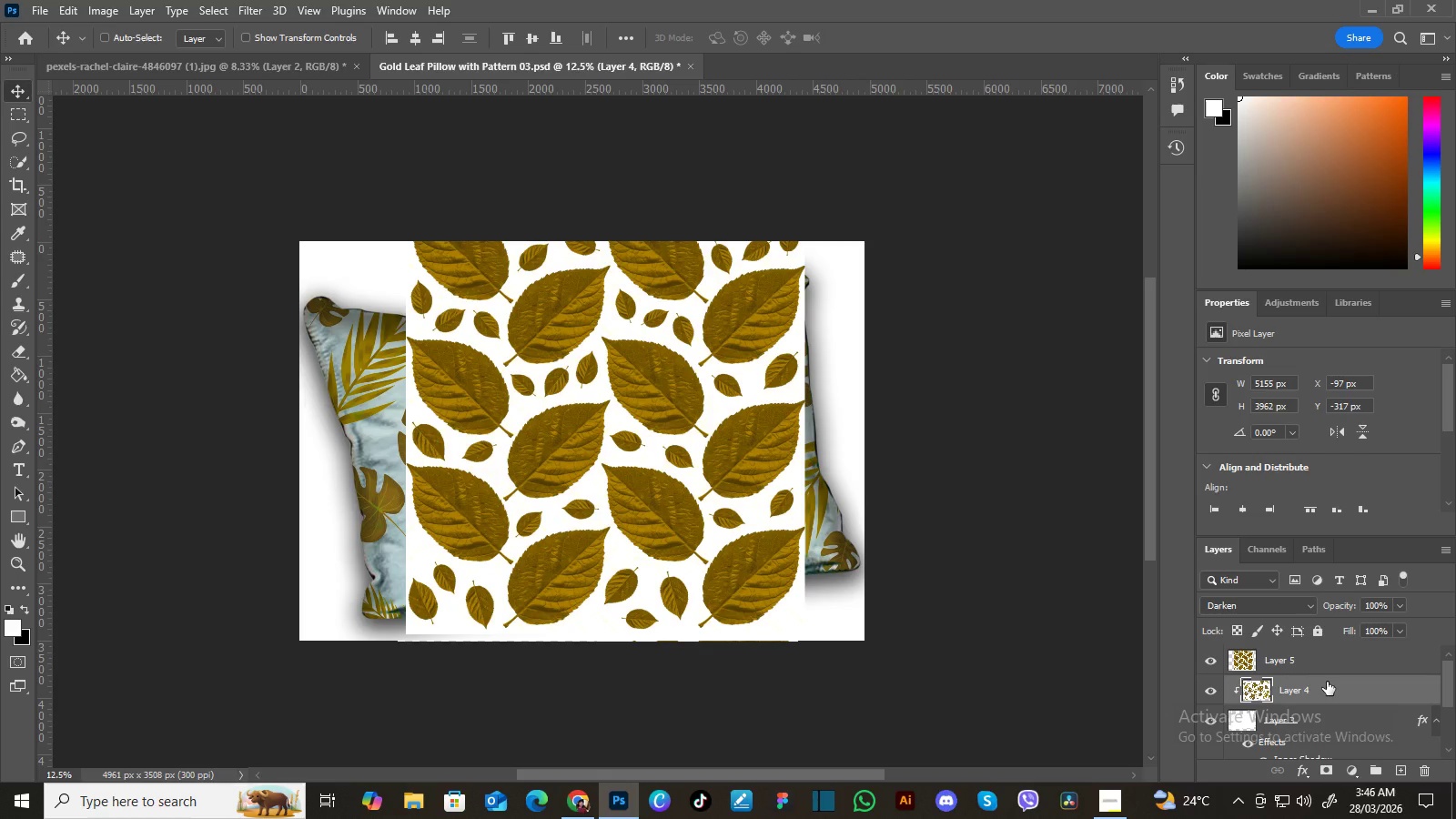 
key(Delete)
 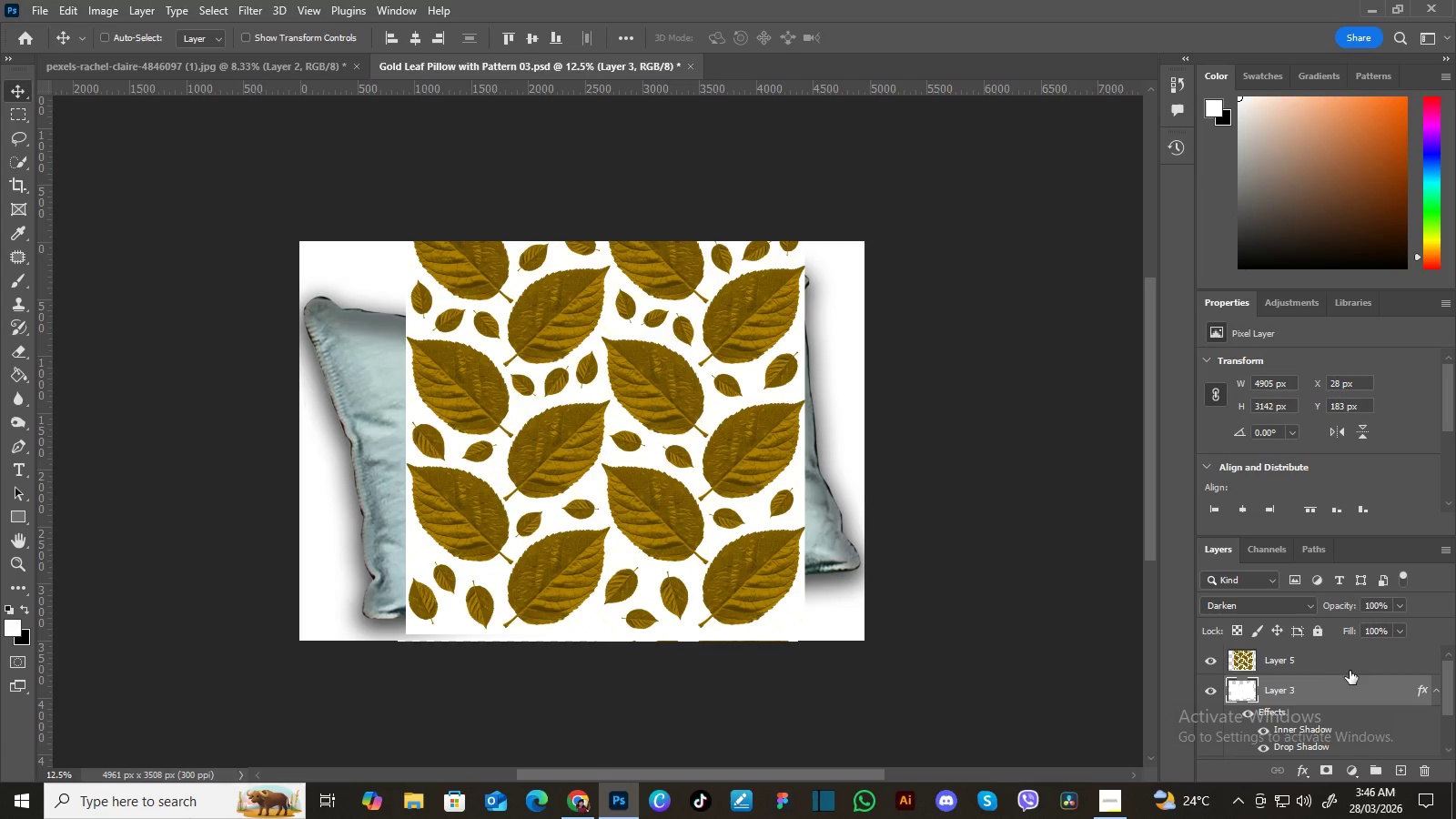 
left_click([1353, 662])
 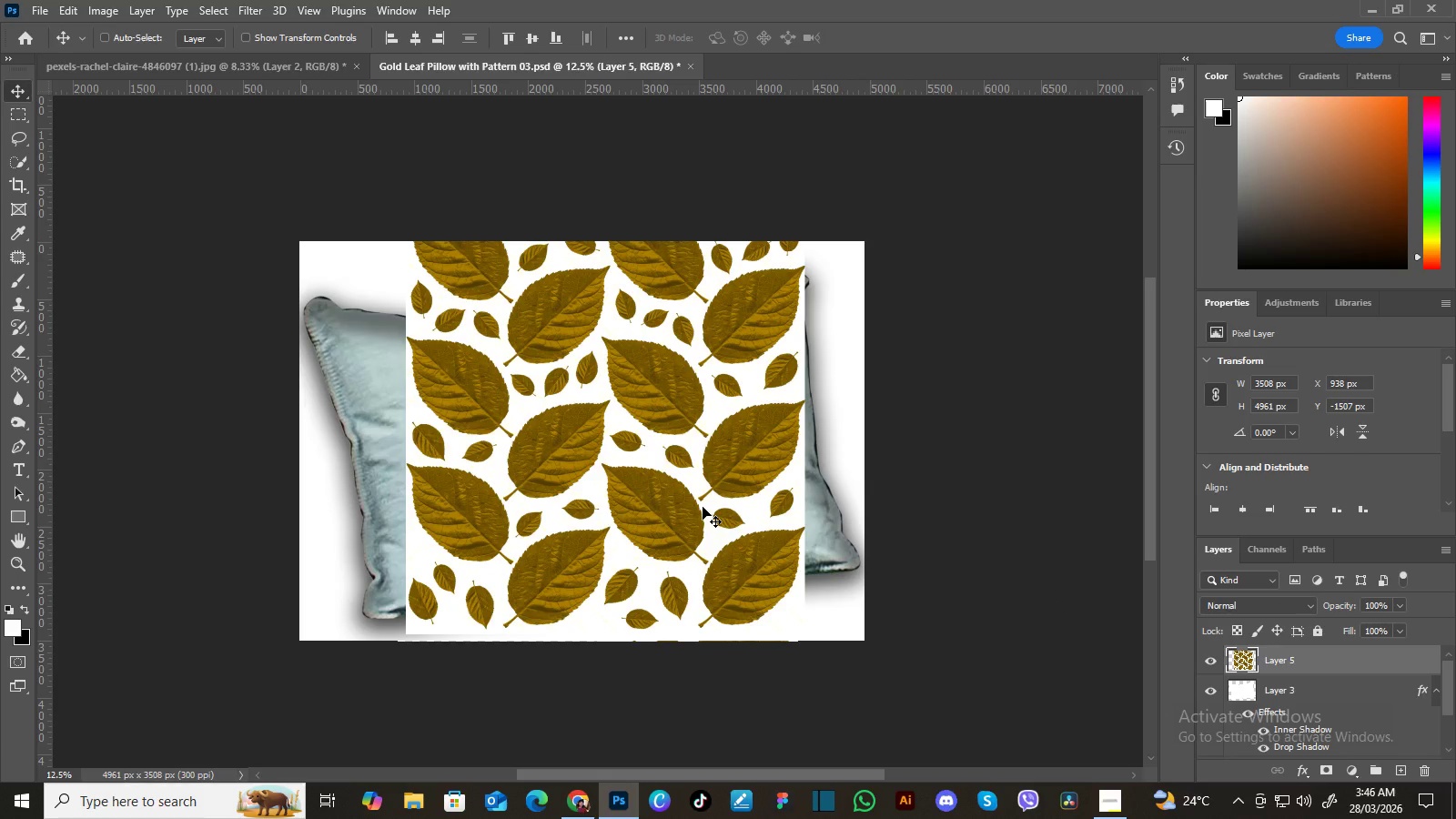 
key(Control+T)
 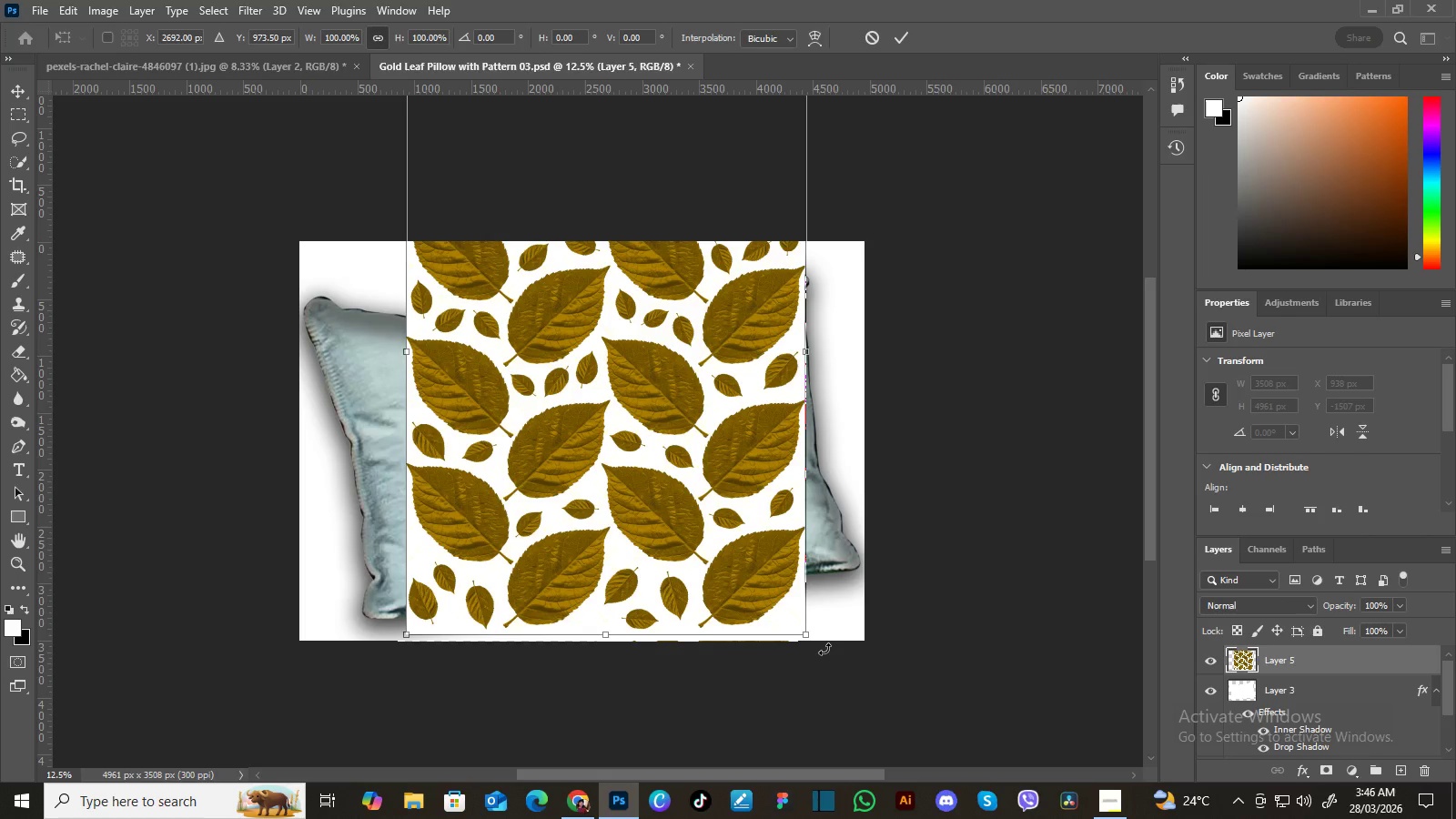 
left_click_drag(start_coordinate=[824, 649], to_coordinate=[917, 230])
 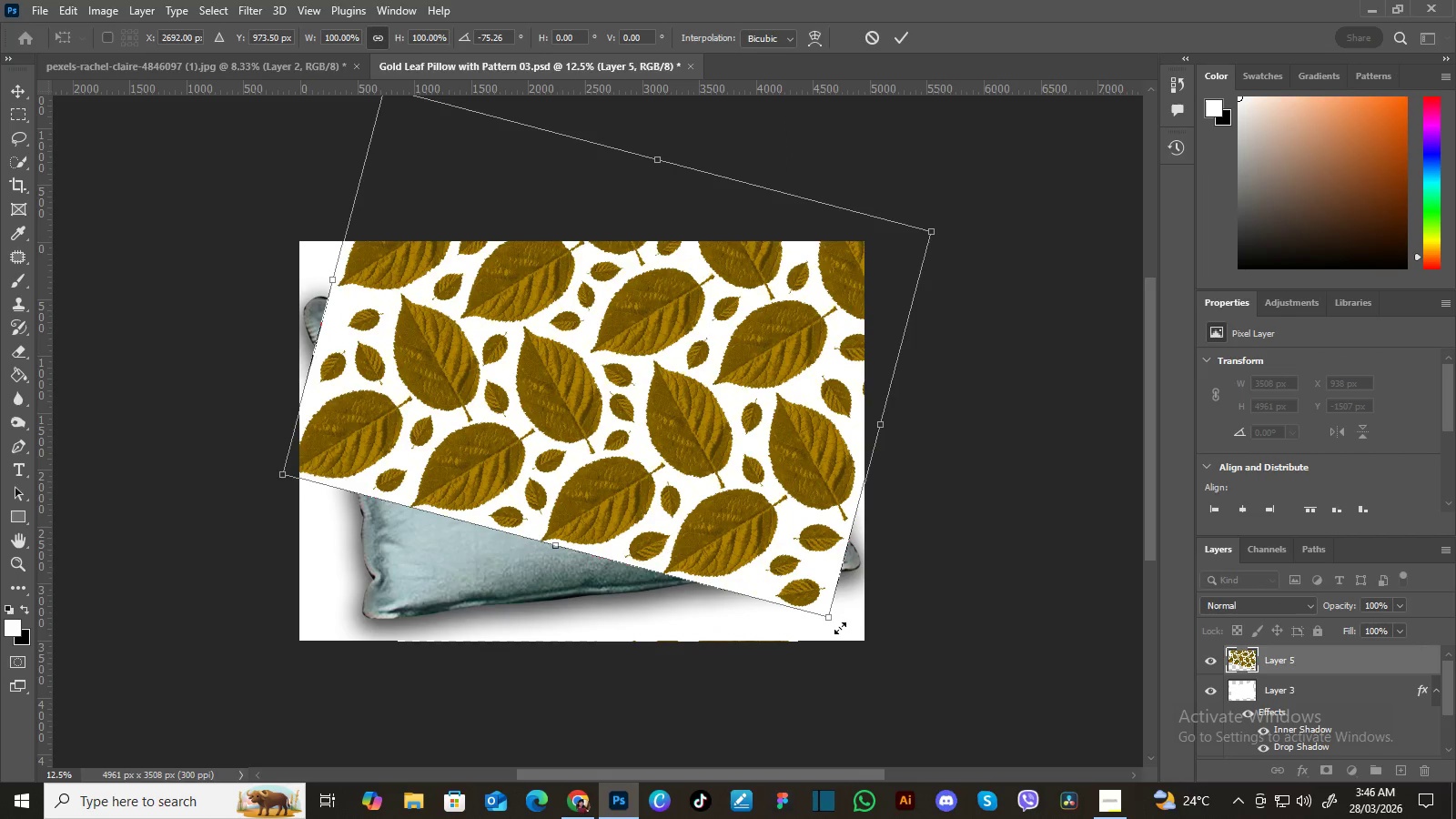 
left_click([840, 629])
 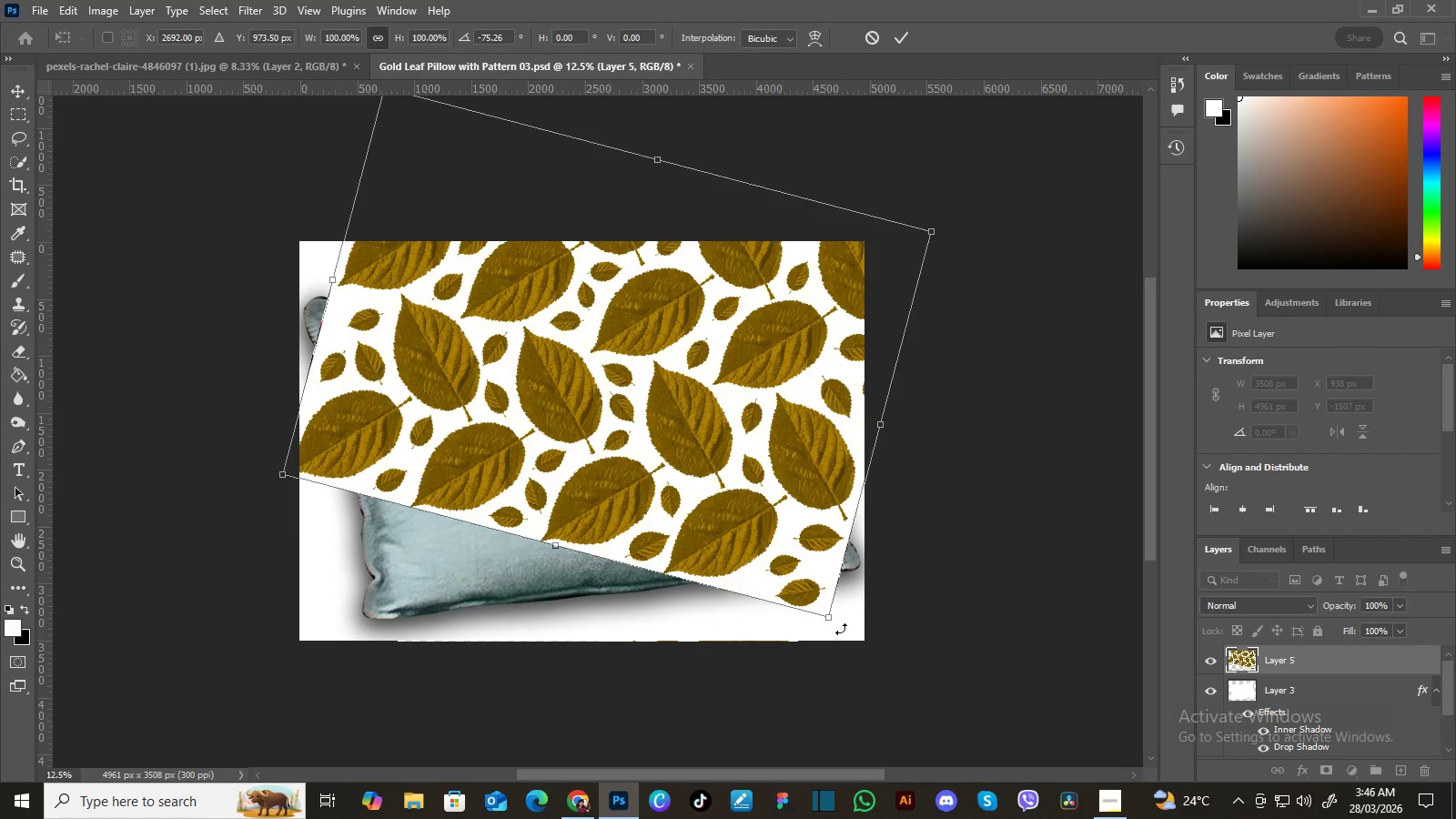 
left_click_drag(start_coordinate=[843, 629], to_coordinate=[930, 518])
 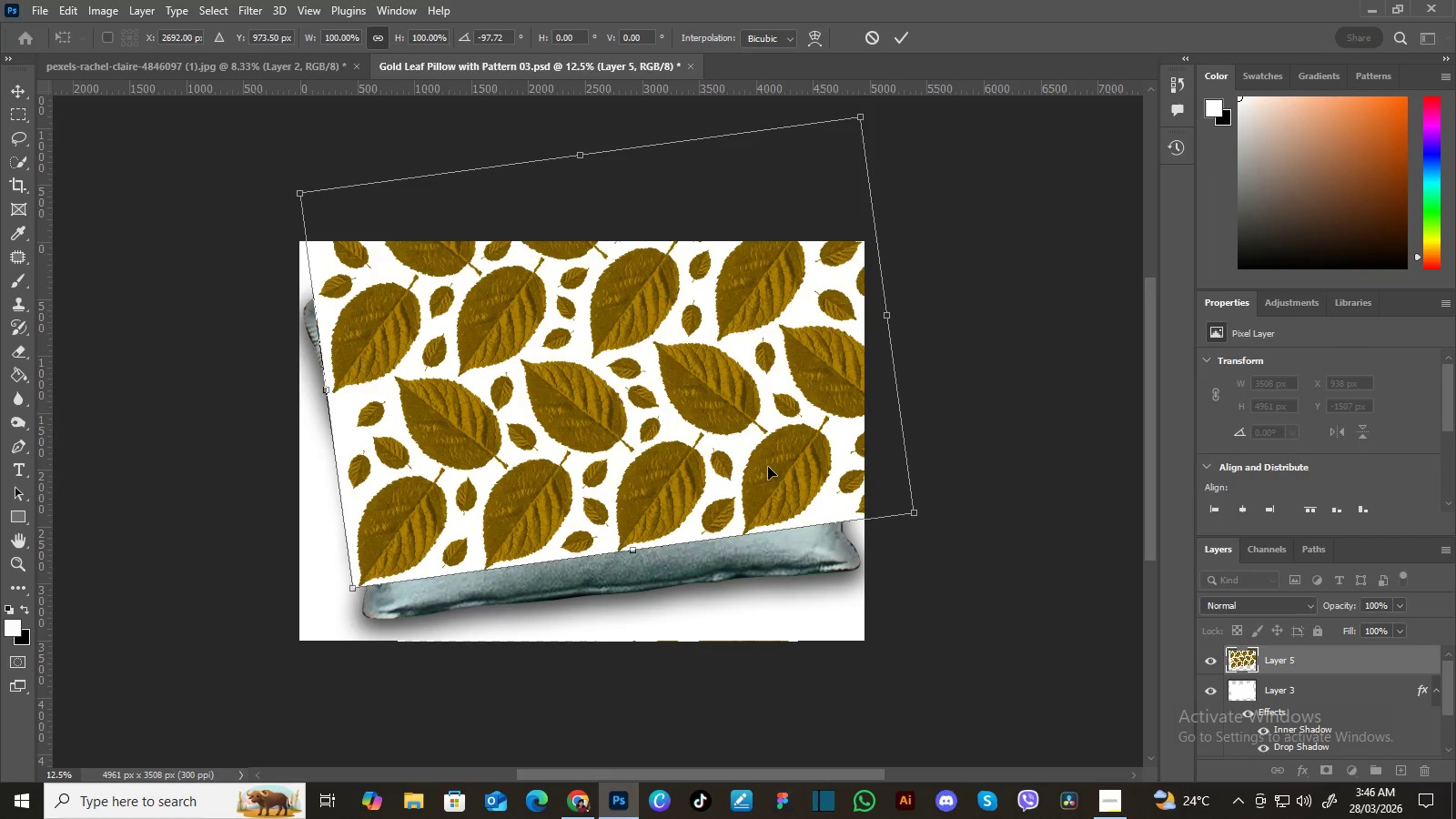 
left_click_drag(start_coordinate=[768, 467], to_coordinate=[750, 535])
 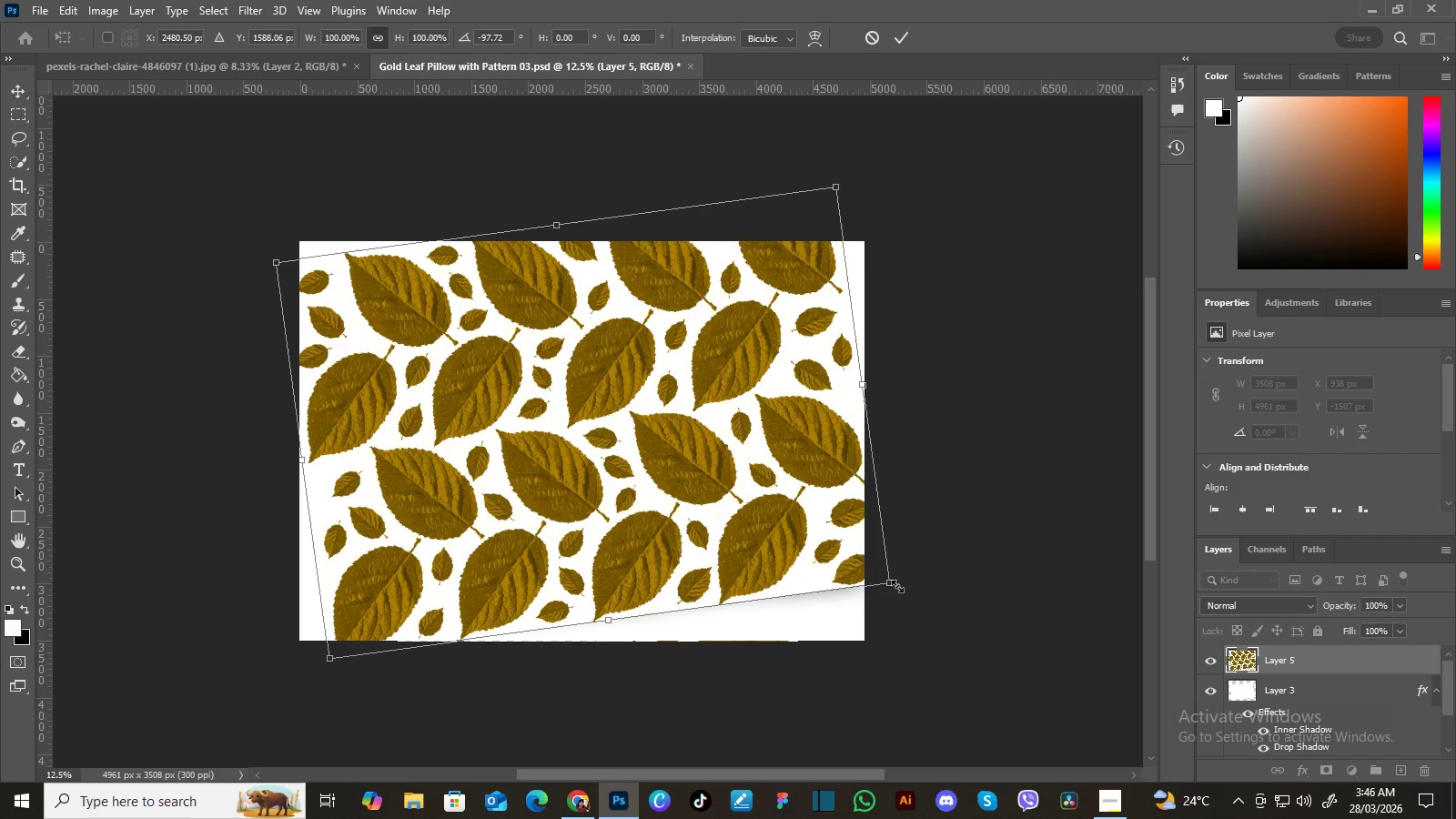 
left_click_drag(start_coordinate=[897, 586], to_coordinate=[885, 574])
 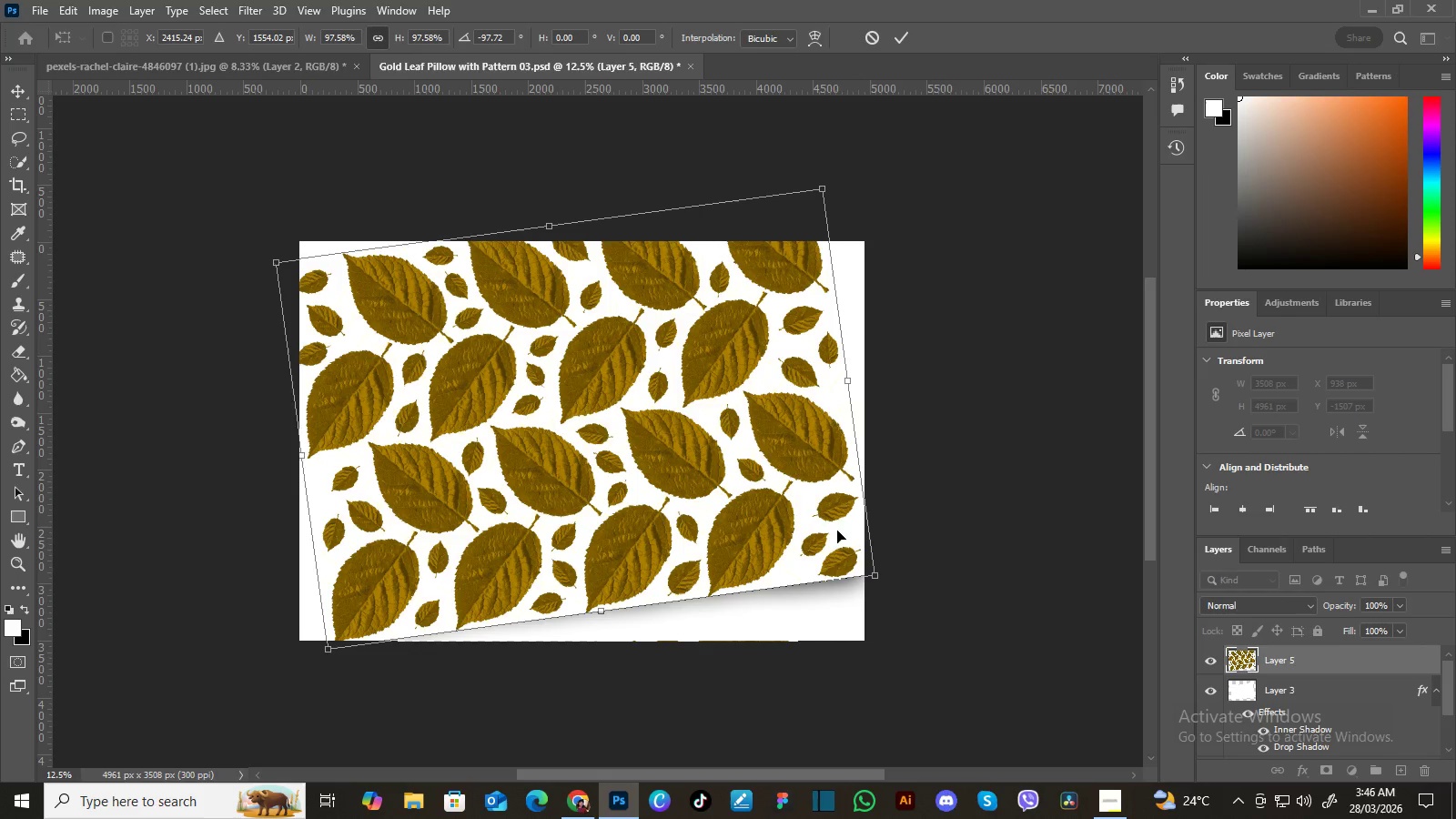 
left_click_drag(start_coordinate=[837, 531], to_coordinate=[842, 536])
 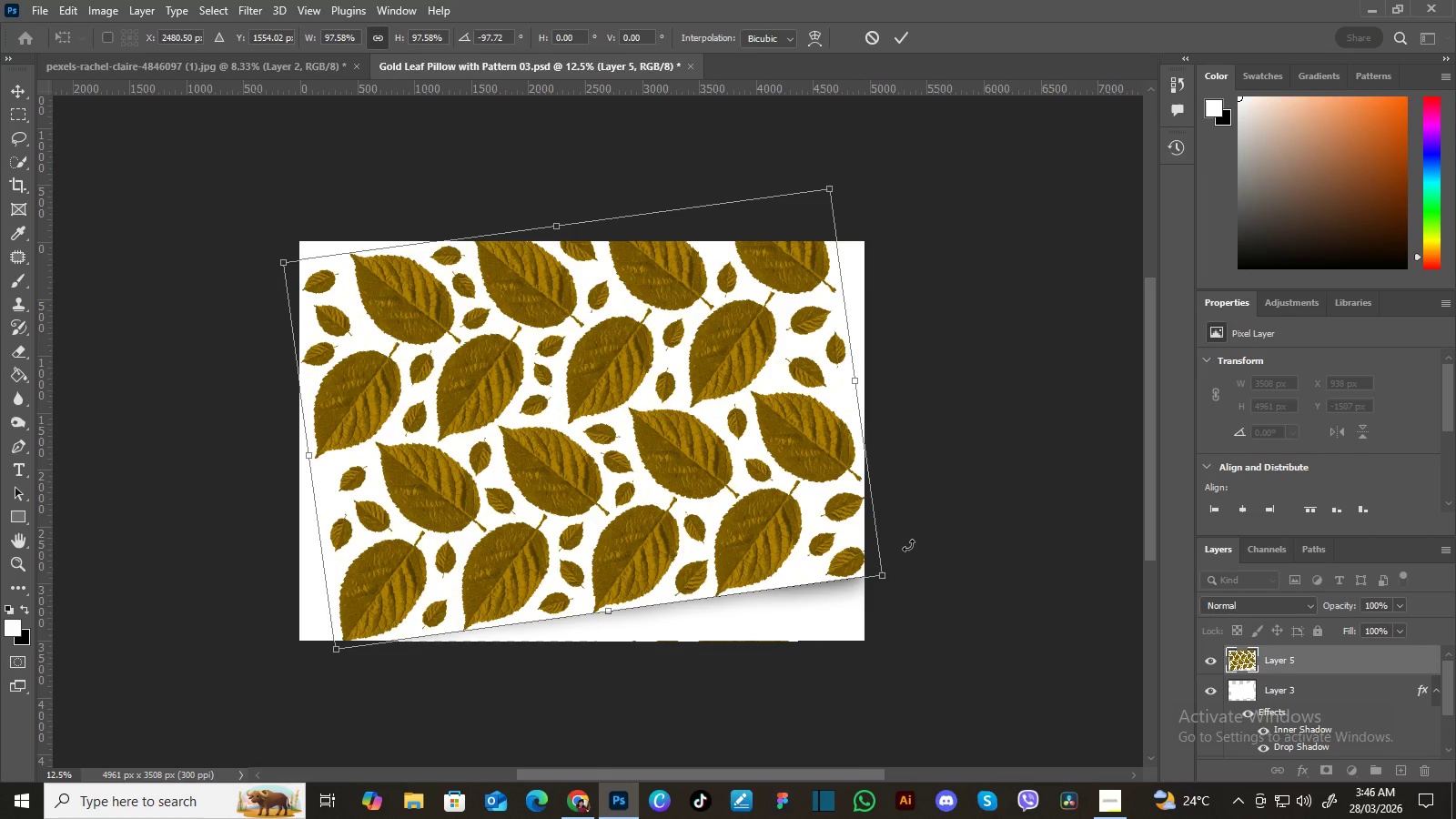 
key(Enter)
 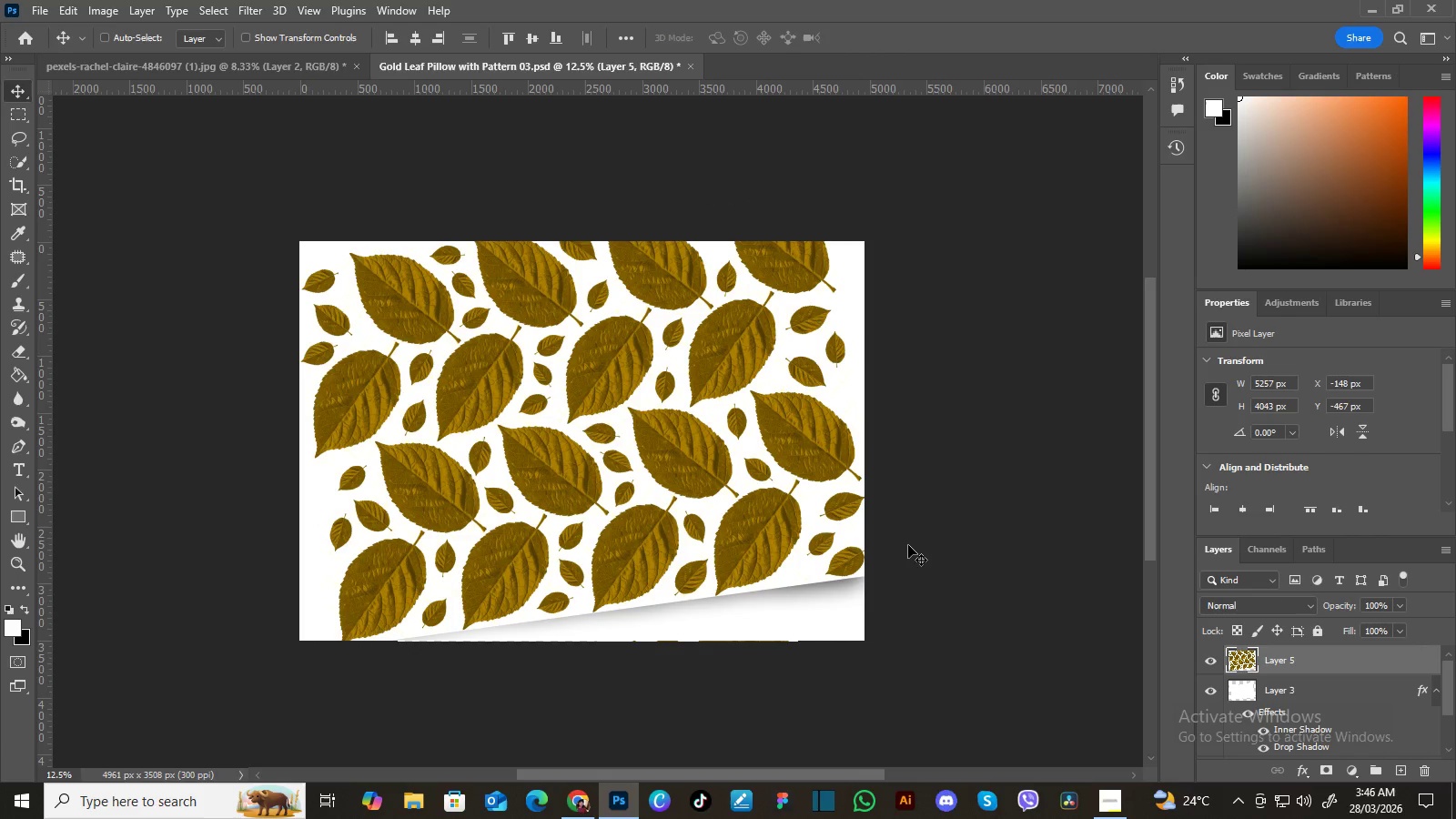 
key(Control+T)
 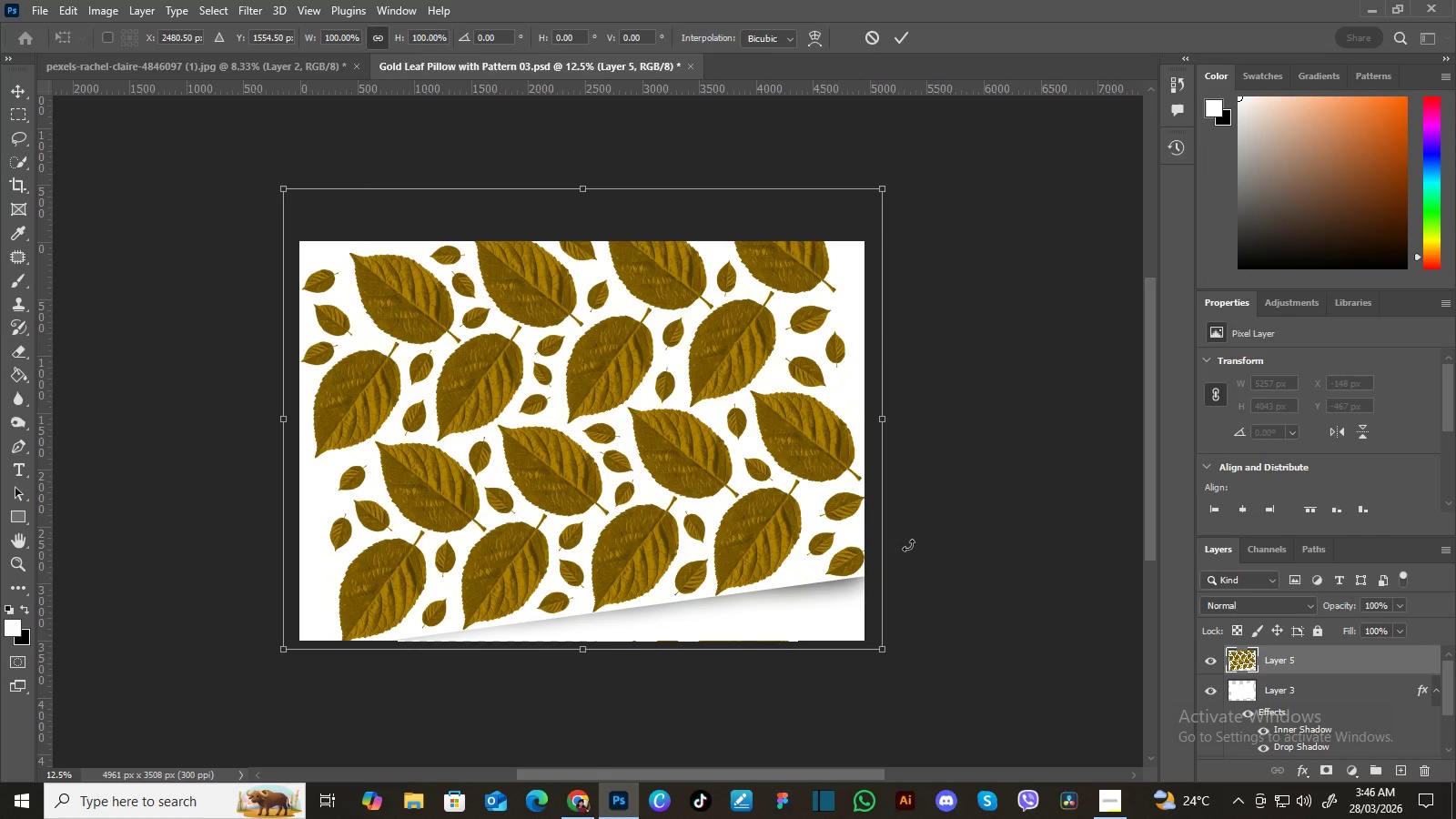 
left_click_drag(start_coordinate=[911, 544], to_coordinate=[908, 554])
 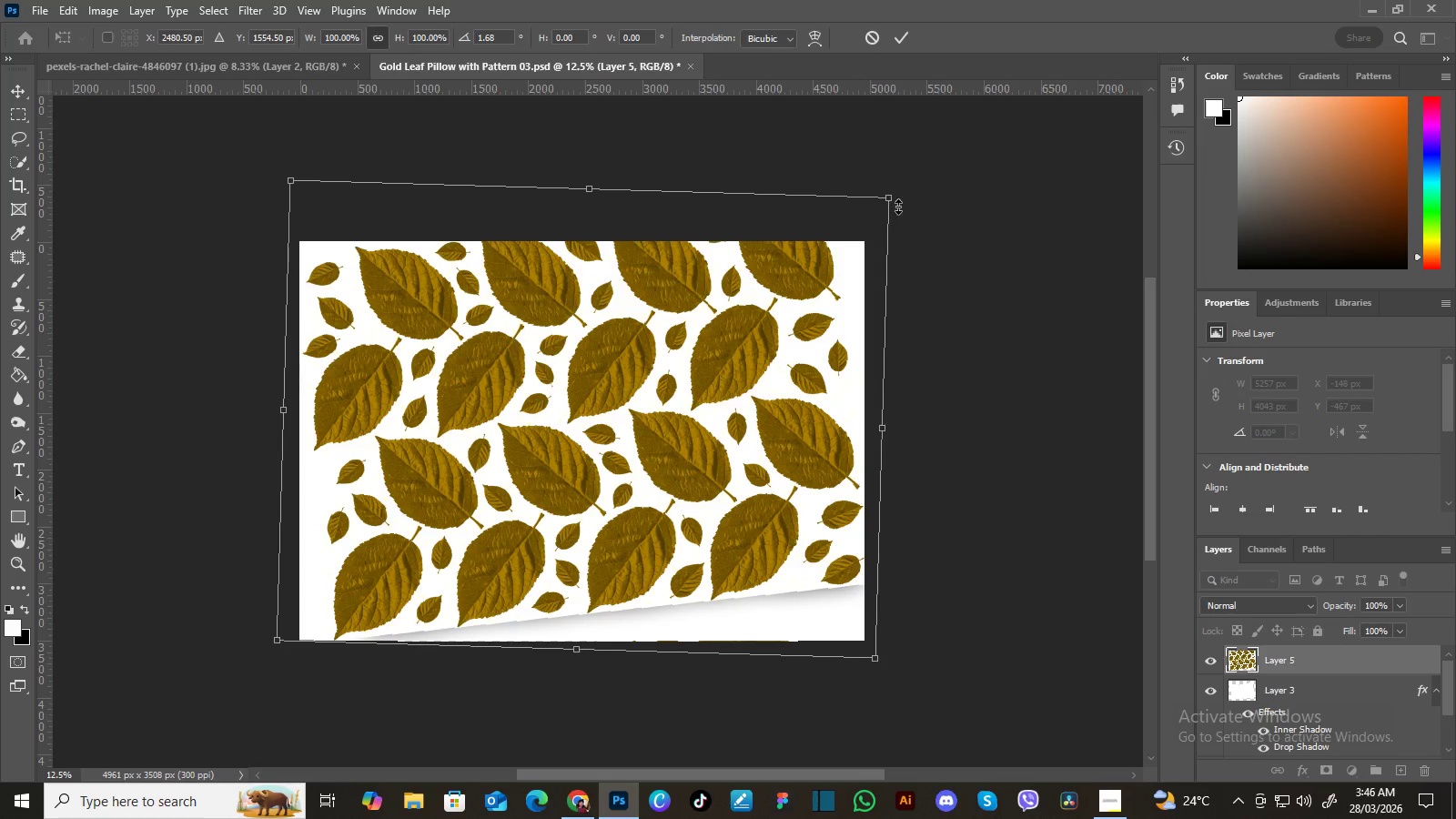 
left_click_drag(start_coordinate=[895, 201], to_coordinate=[887, 219])
 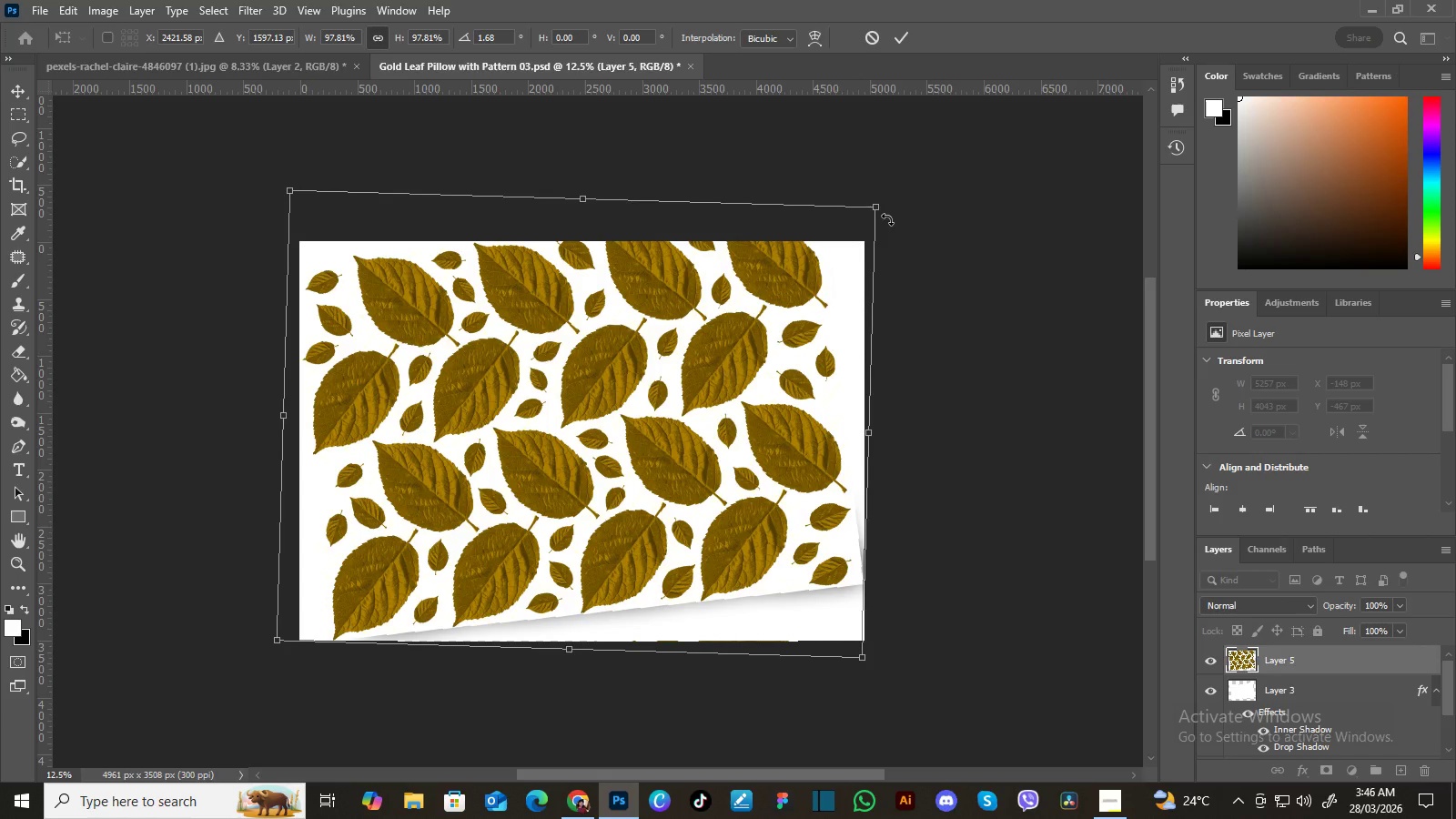 
key(Enter)
 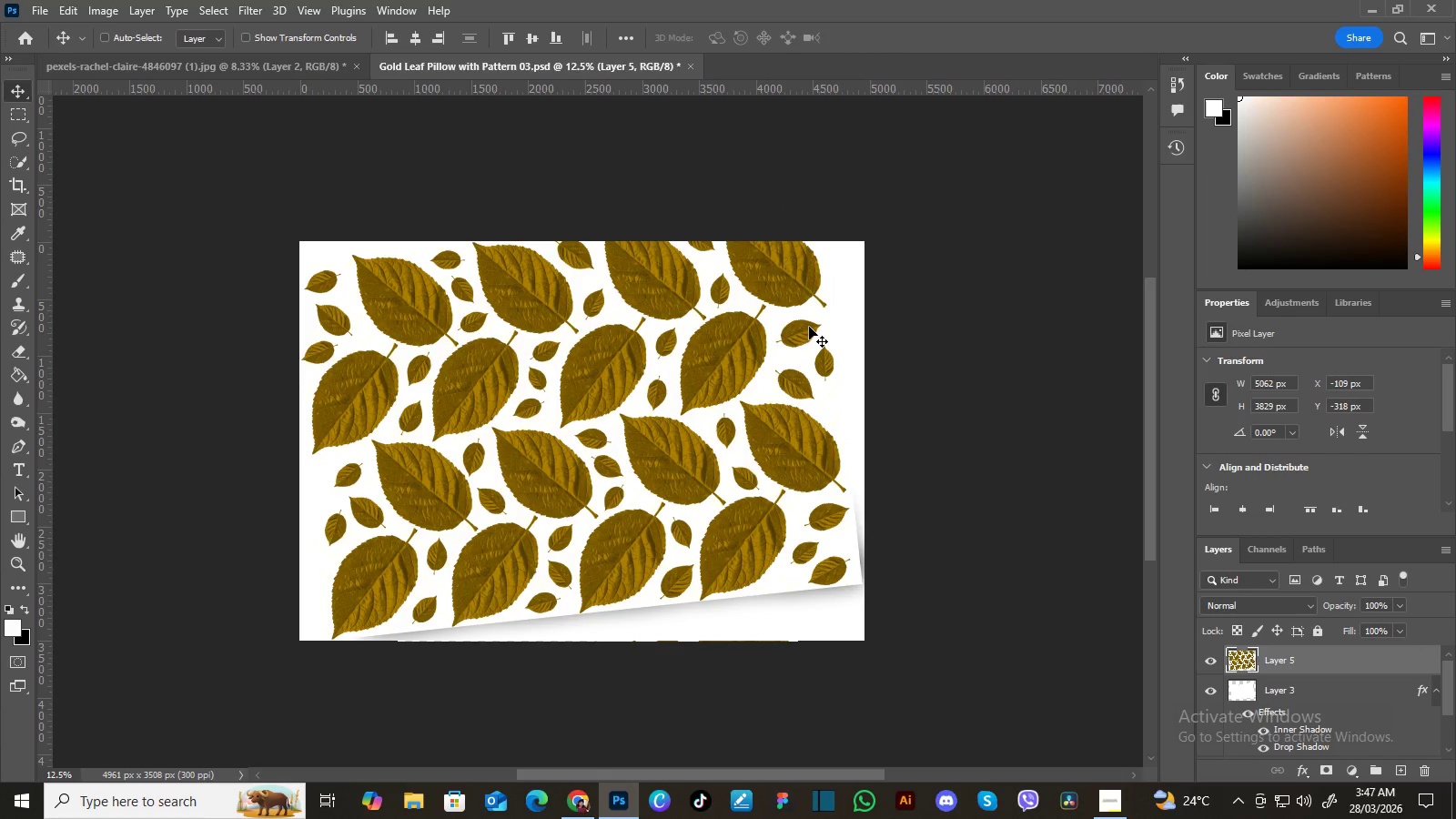 
key(V)
 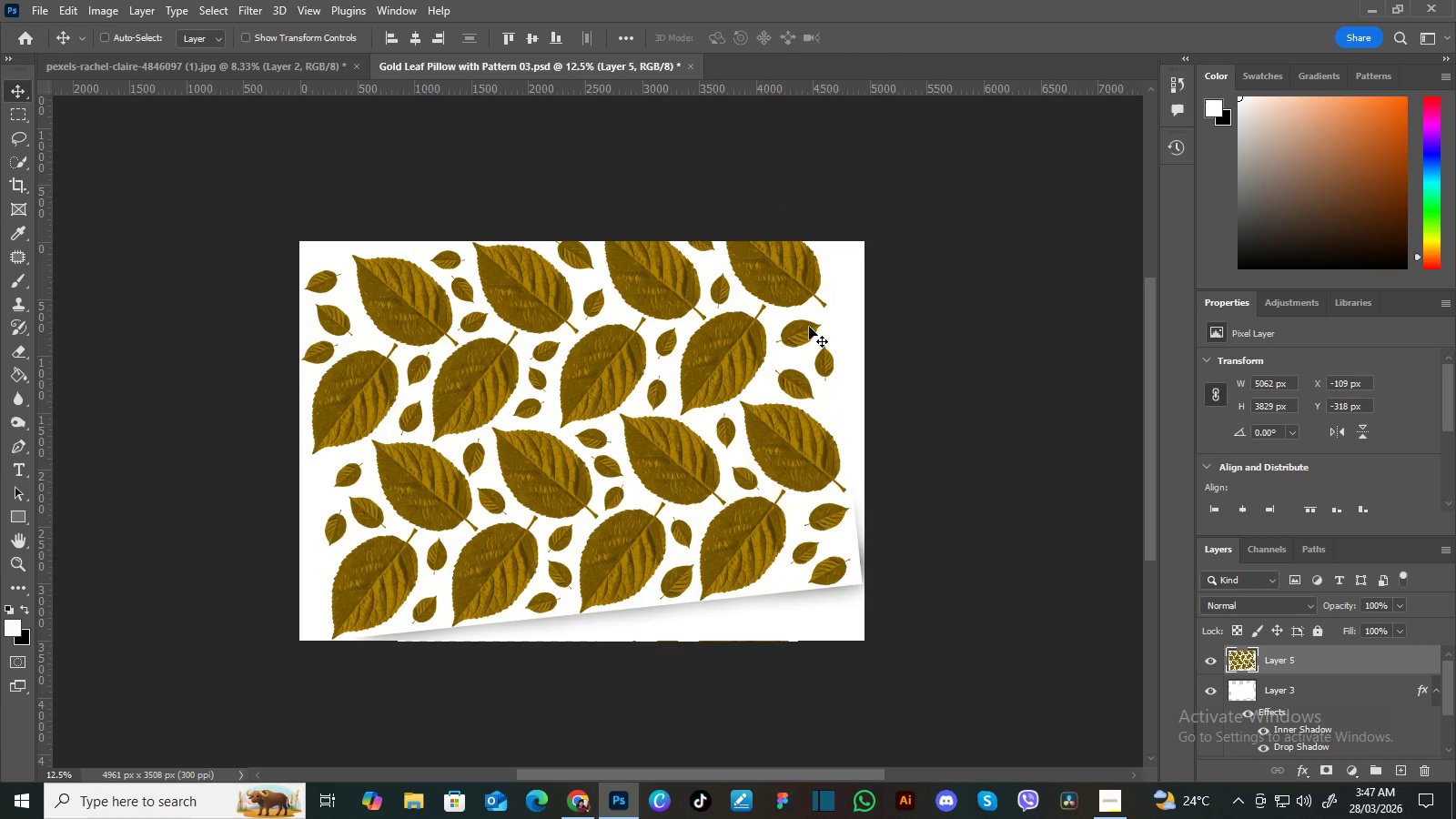 
left_click_drag(start_coordinate=[809, 327], to_coordinate=[812, 337])
 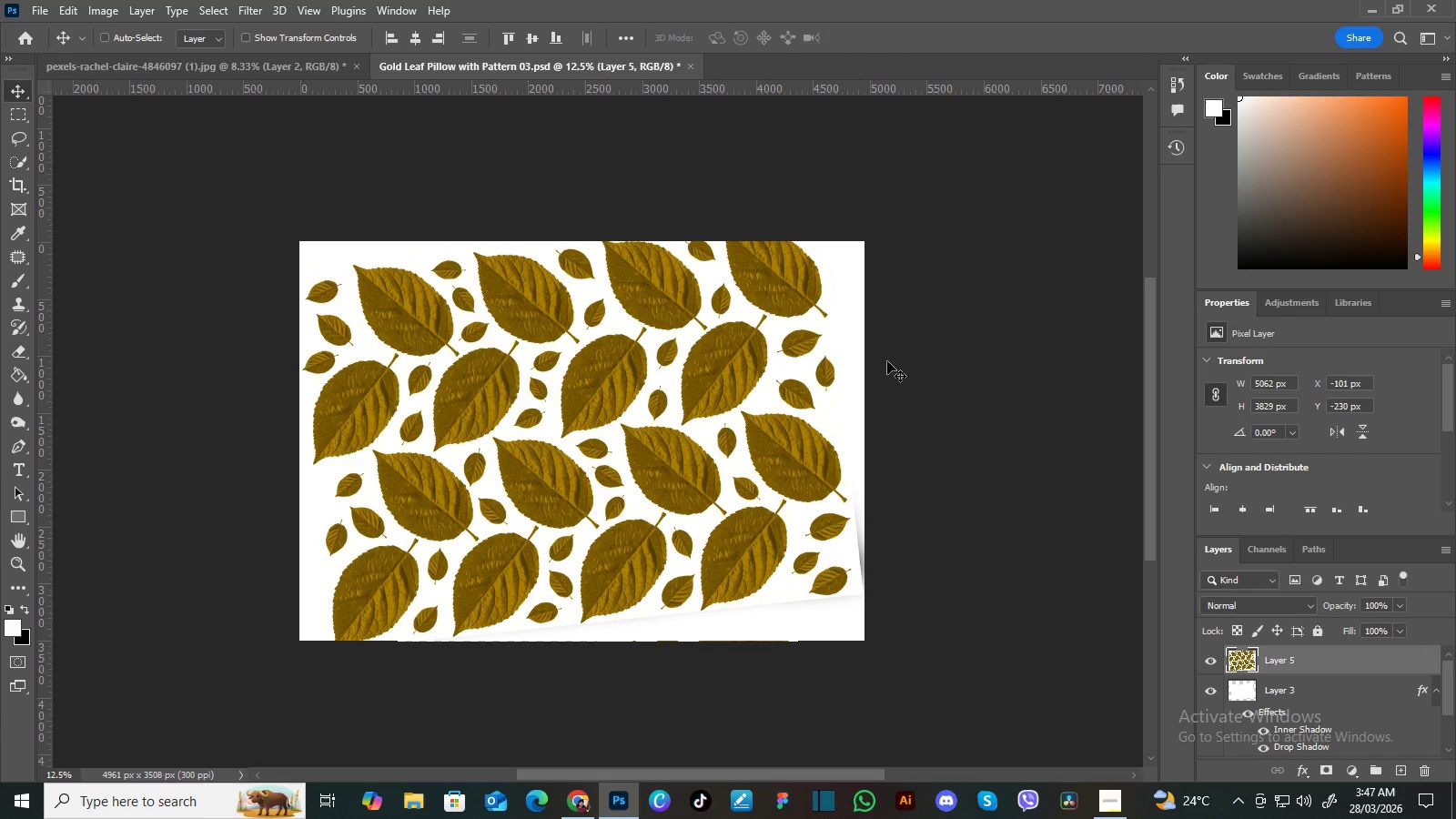 
key(ArrowRight)
 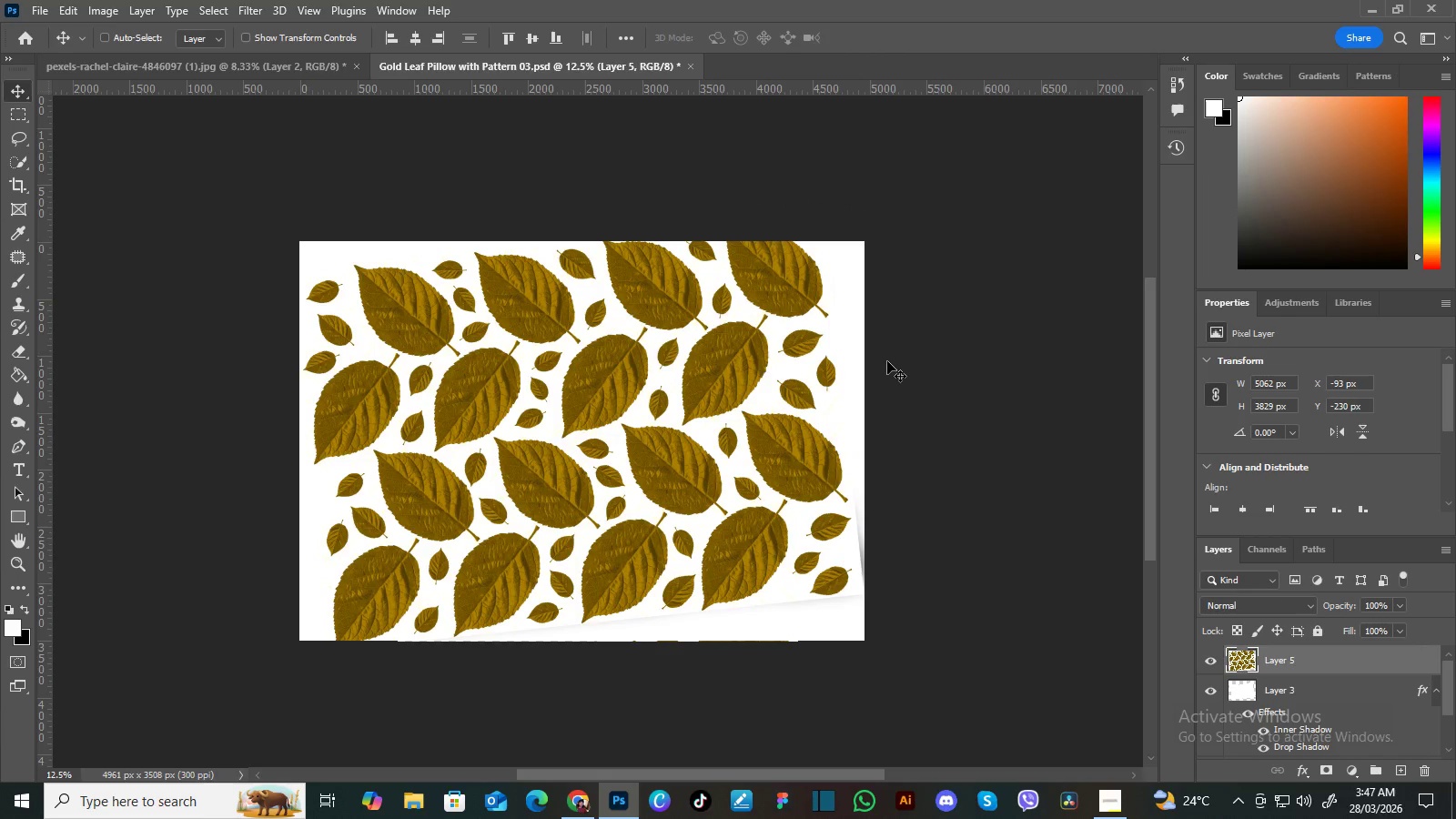 
key(ArrowRight)
 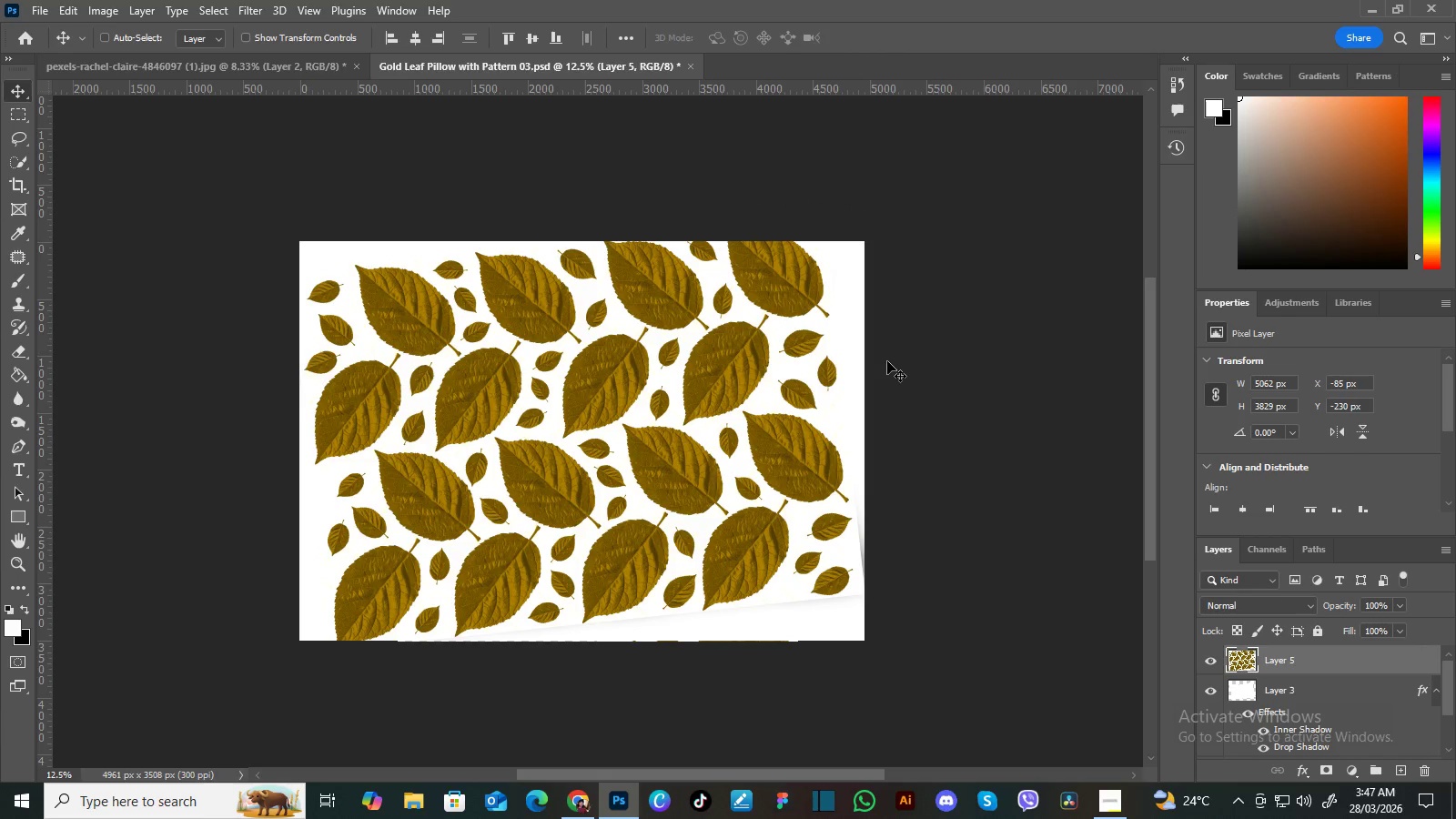 
key(ArrowRight)
 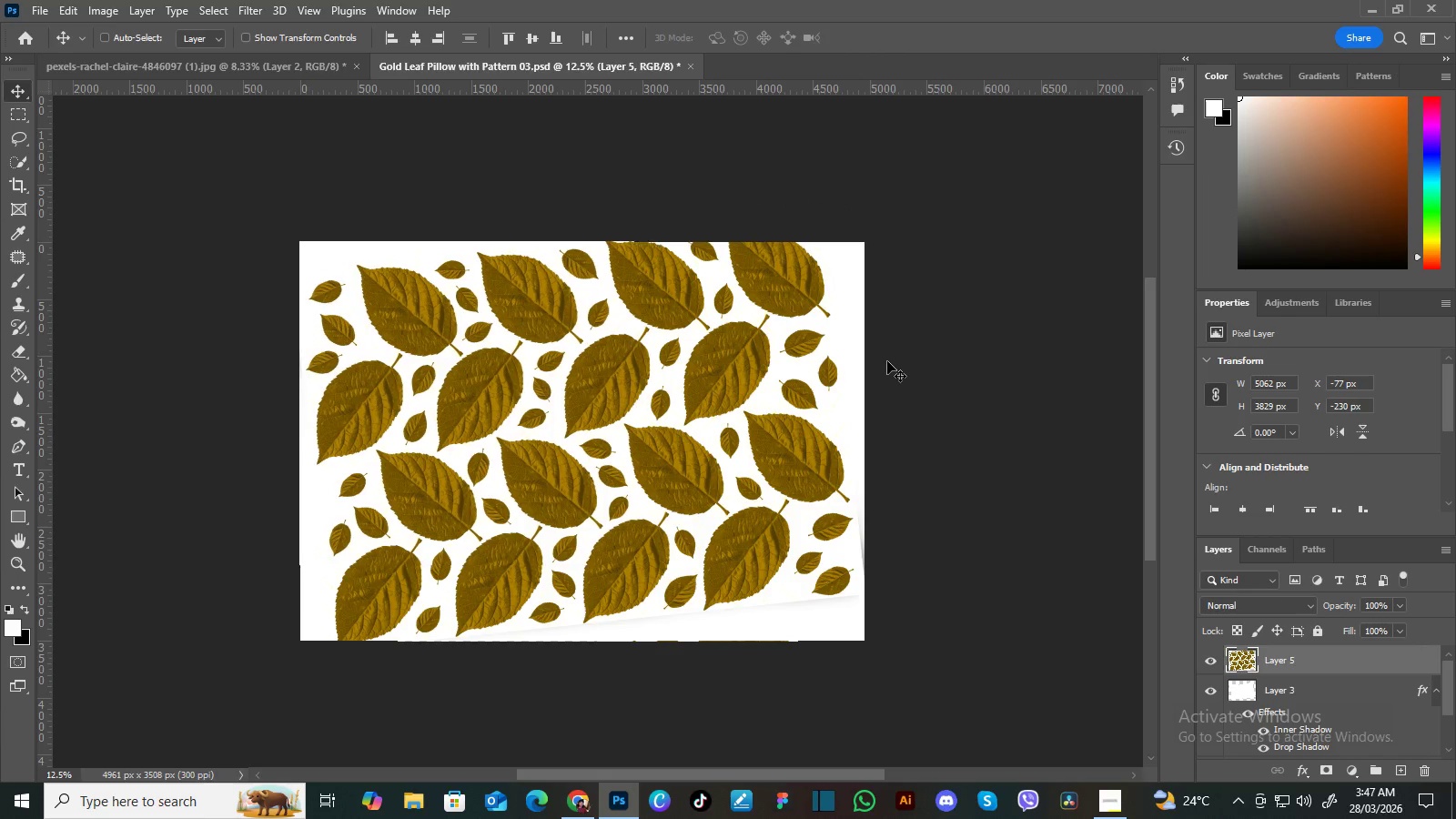 
key(ArrowRight)
 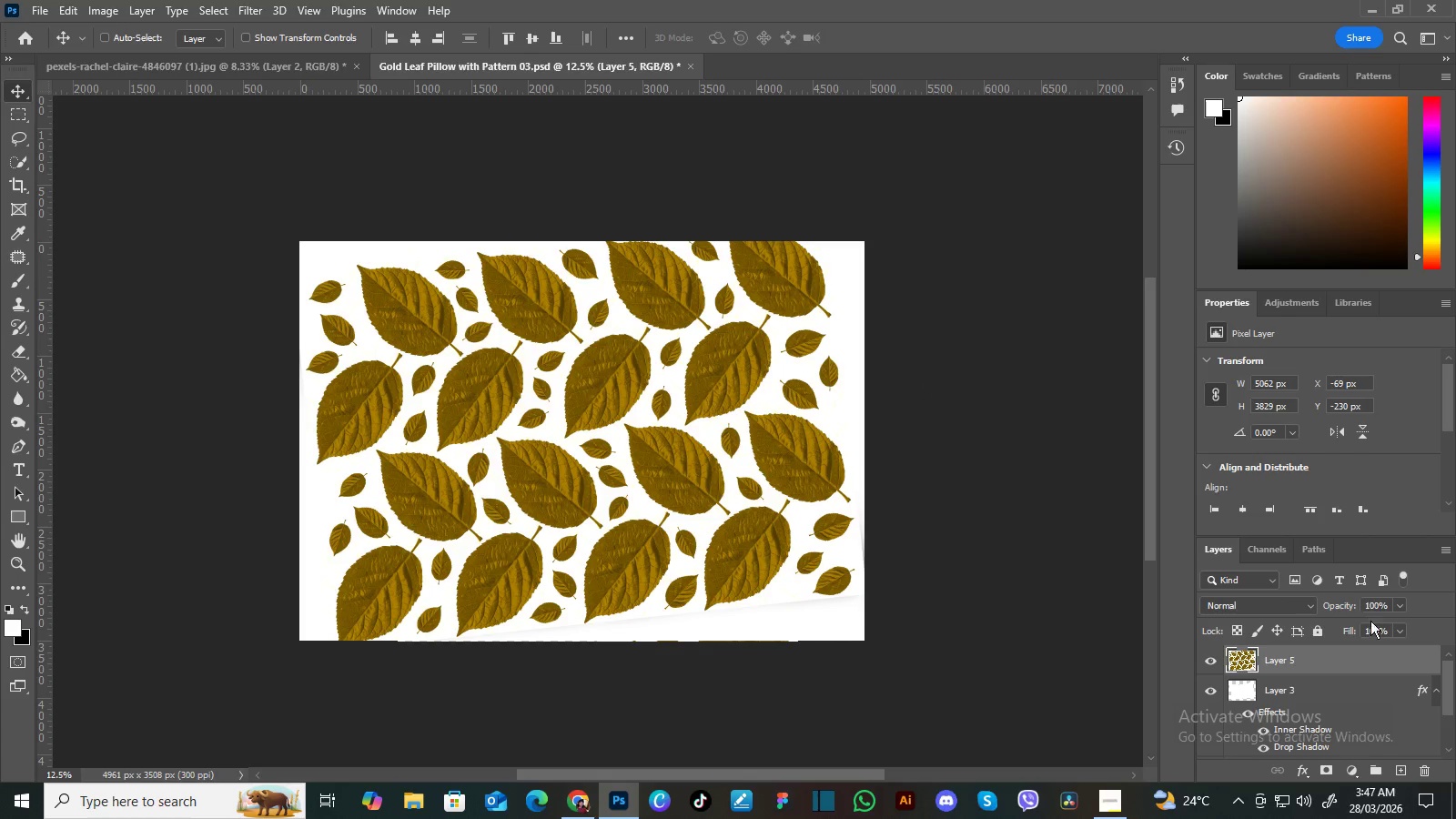 
right_click([1347, 661])
 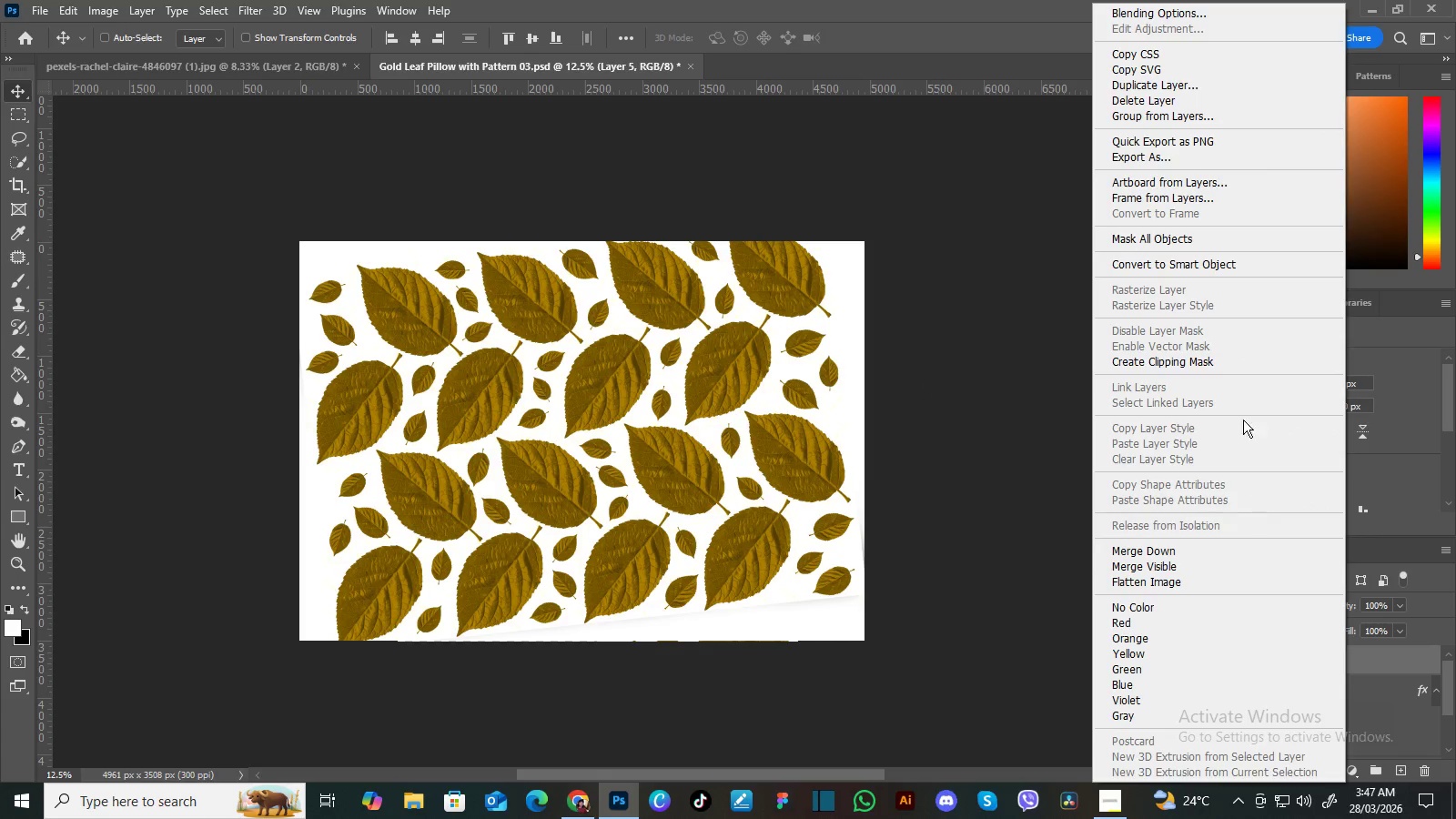 
left_click([1231, 367])
 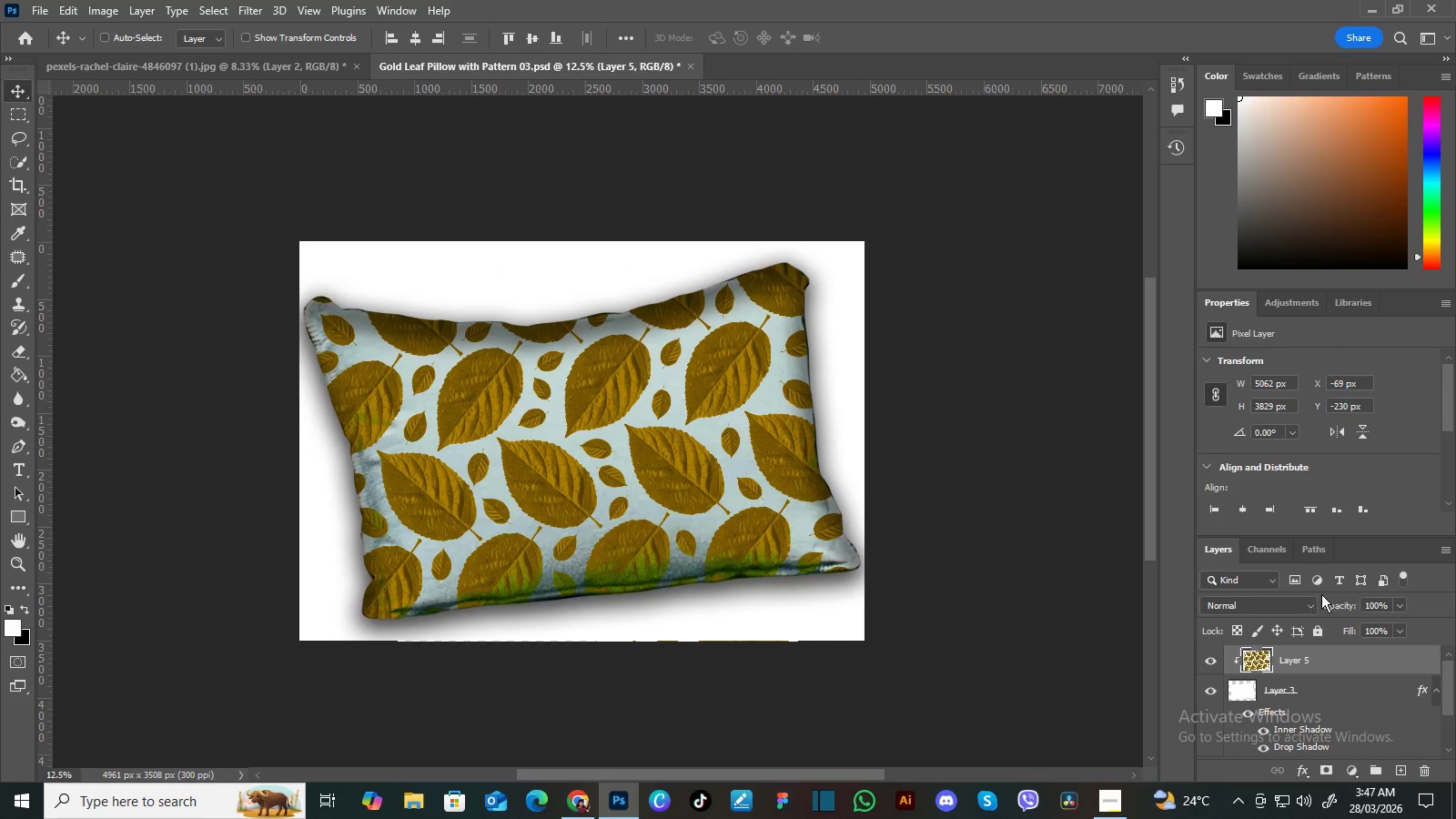 
left_click([1309, 605])
 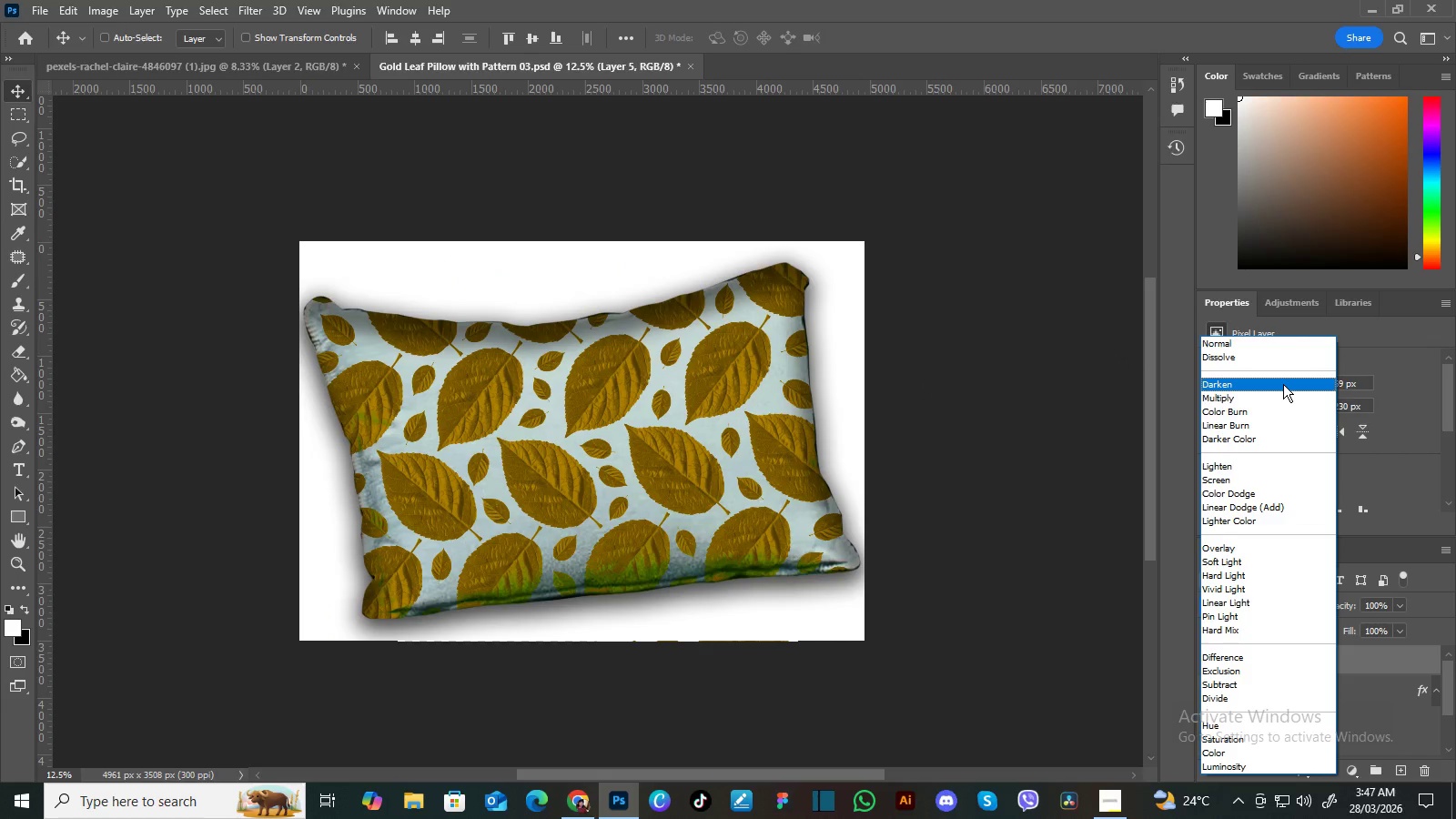 
left_click([1283, 384])
 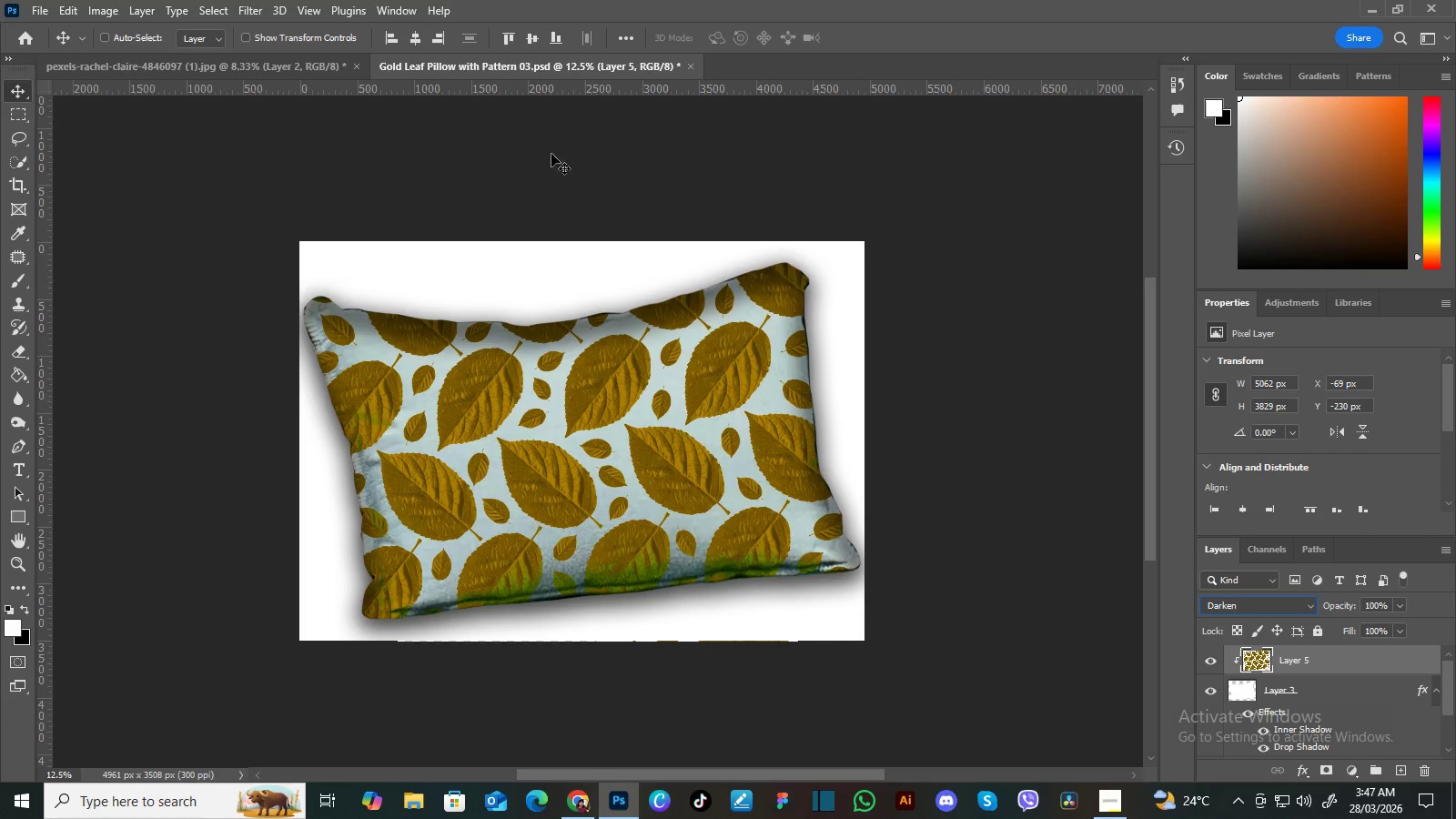 
wait(5.77)
 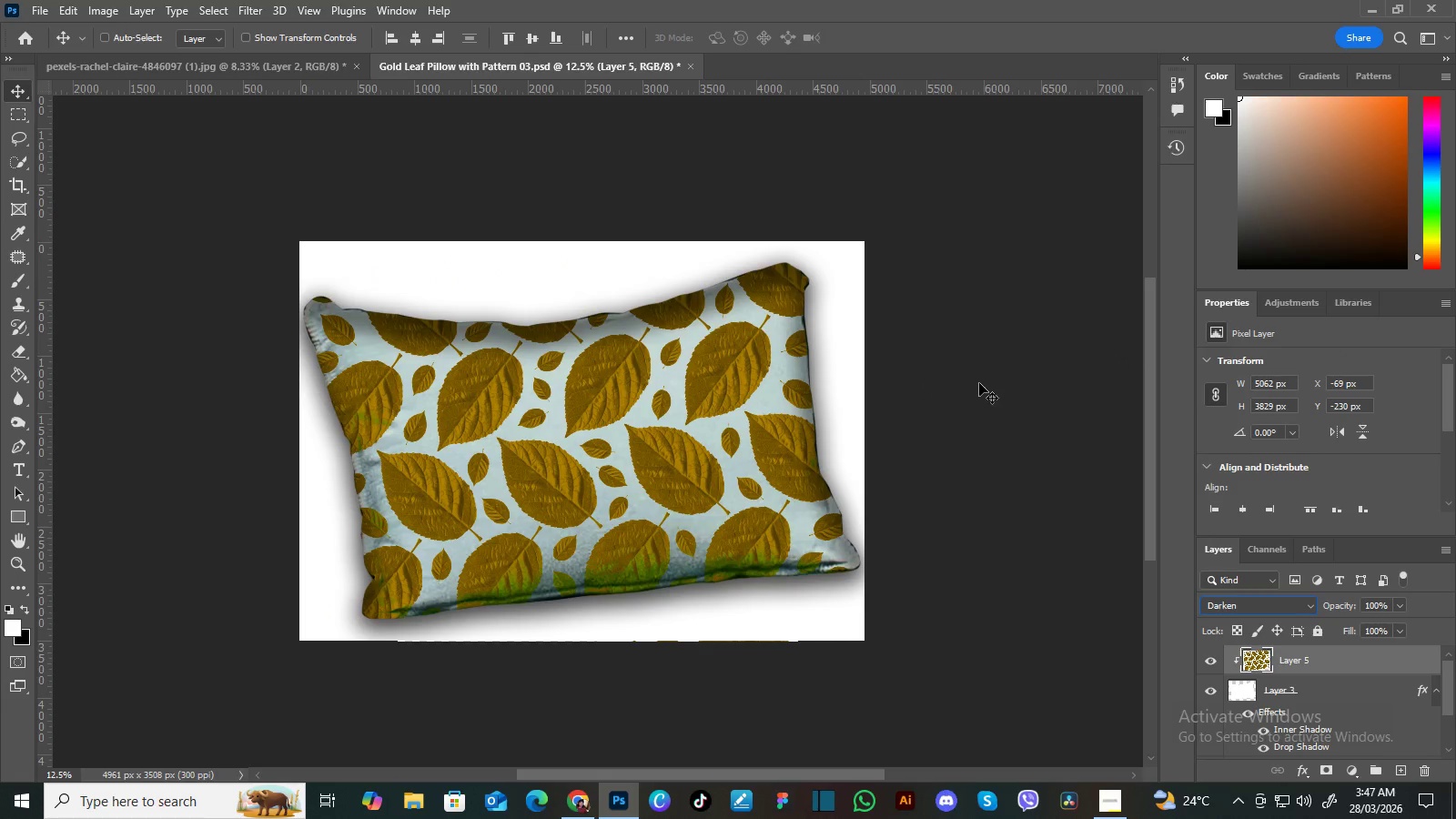 
left_click([43, 6])
 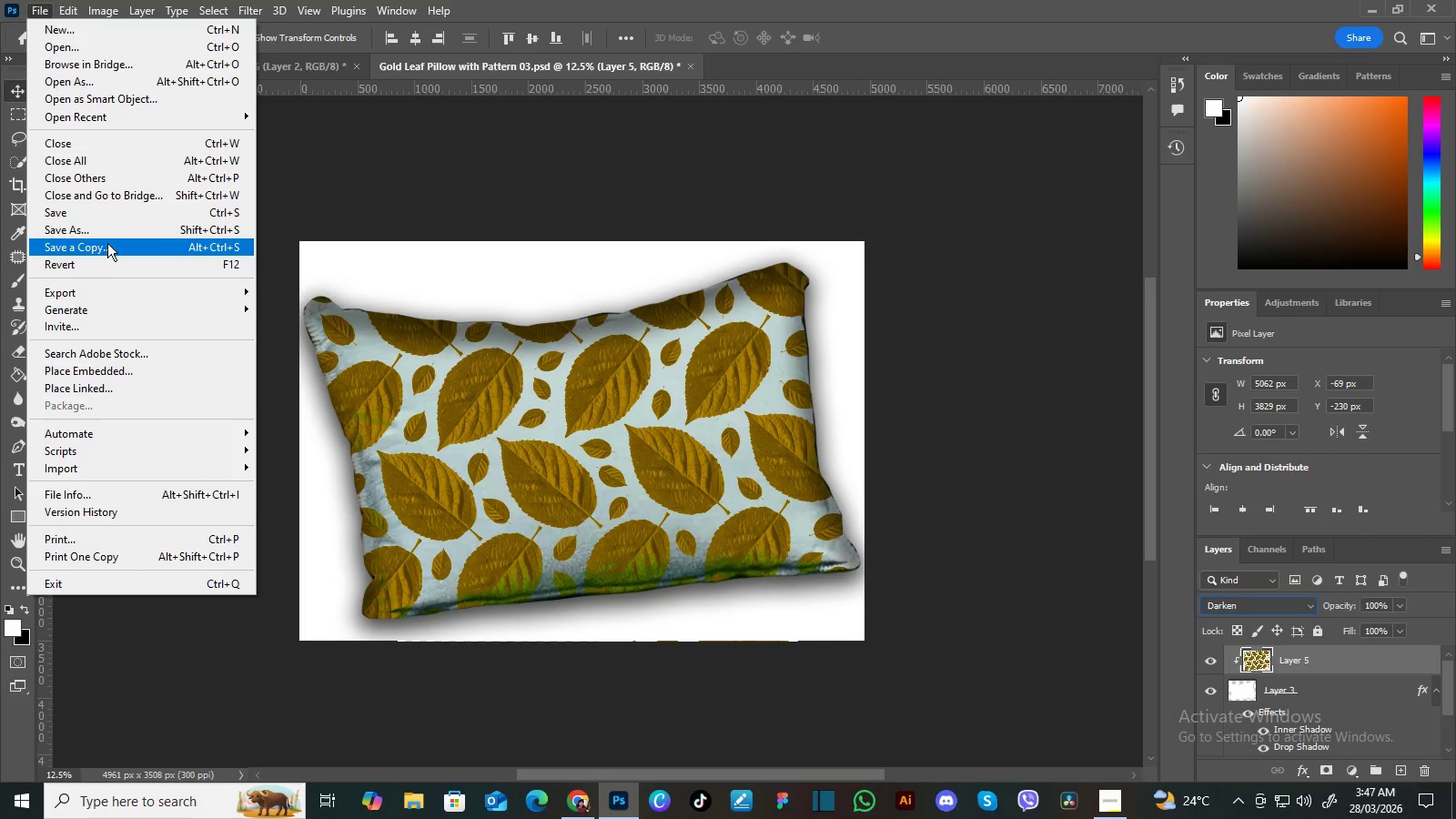 
left_click([107, 244])
 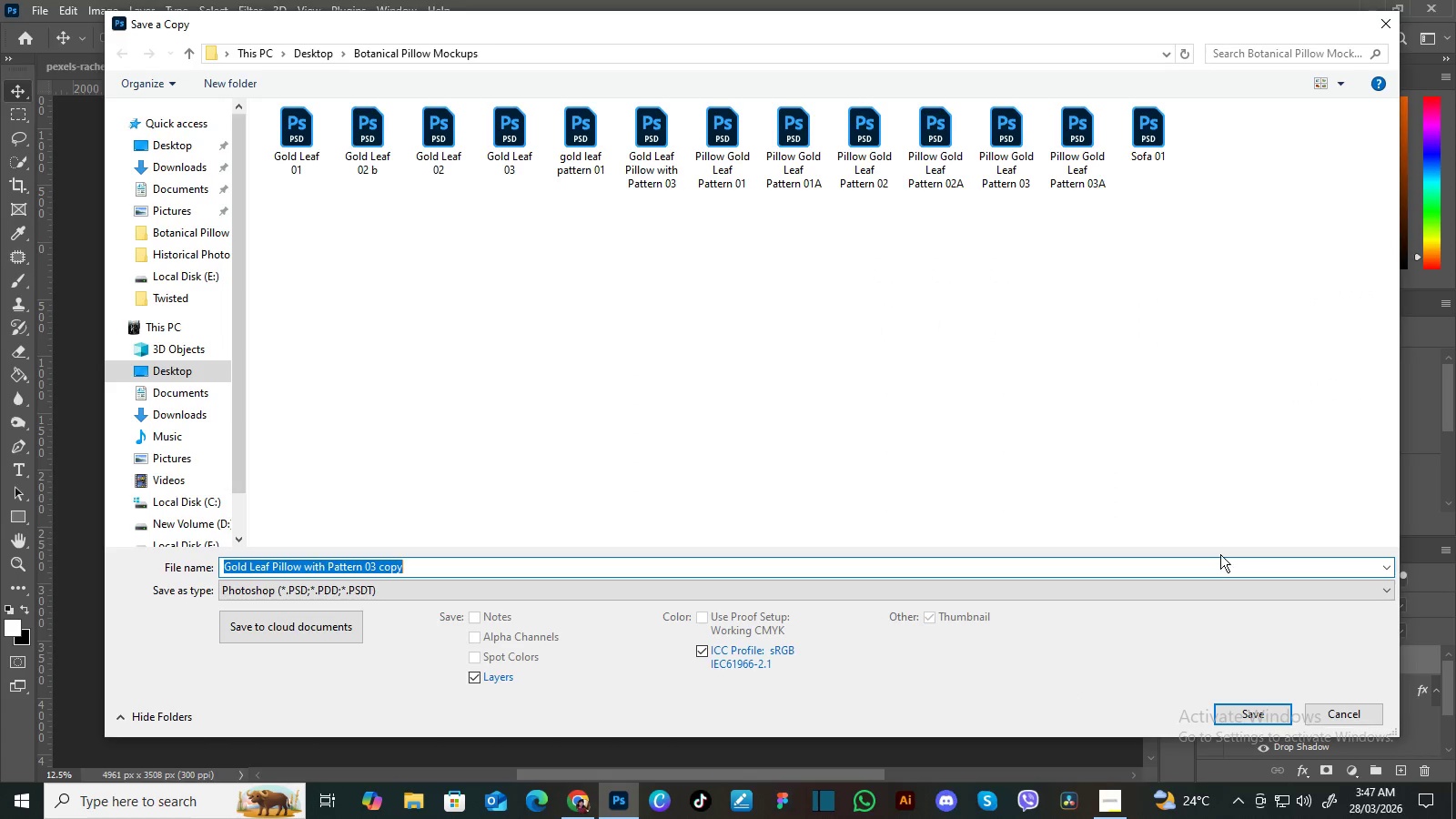 
left_click([1388, 593])
 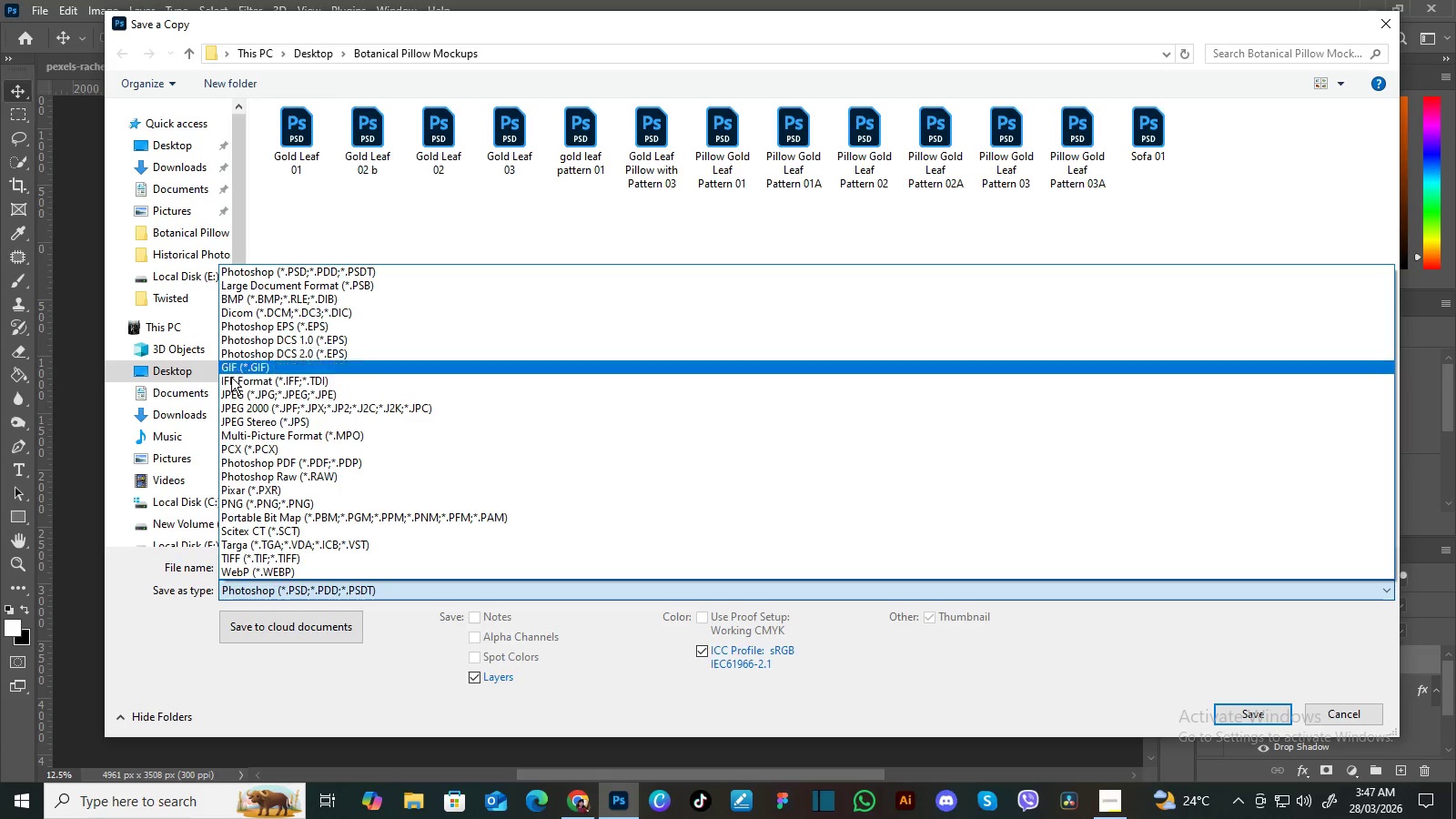 
left_click([238, 394])
 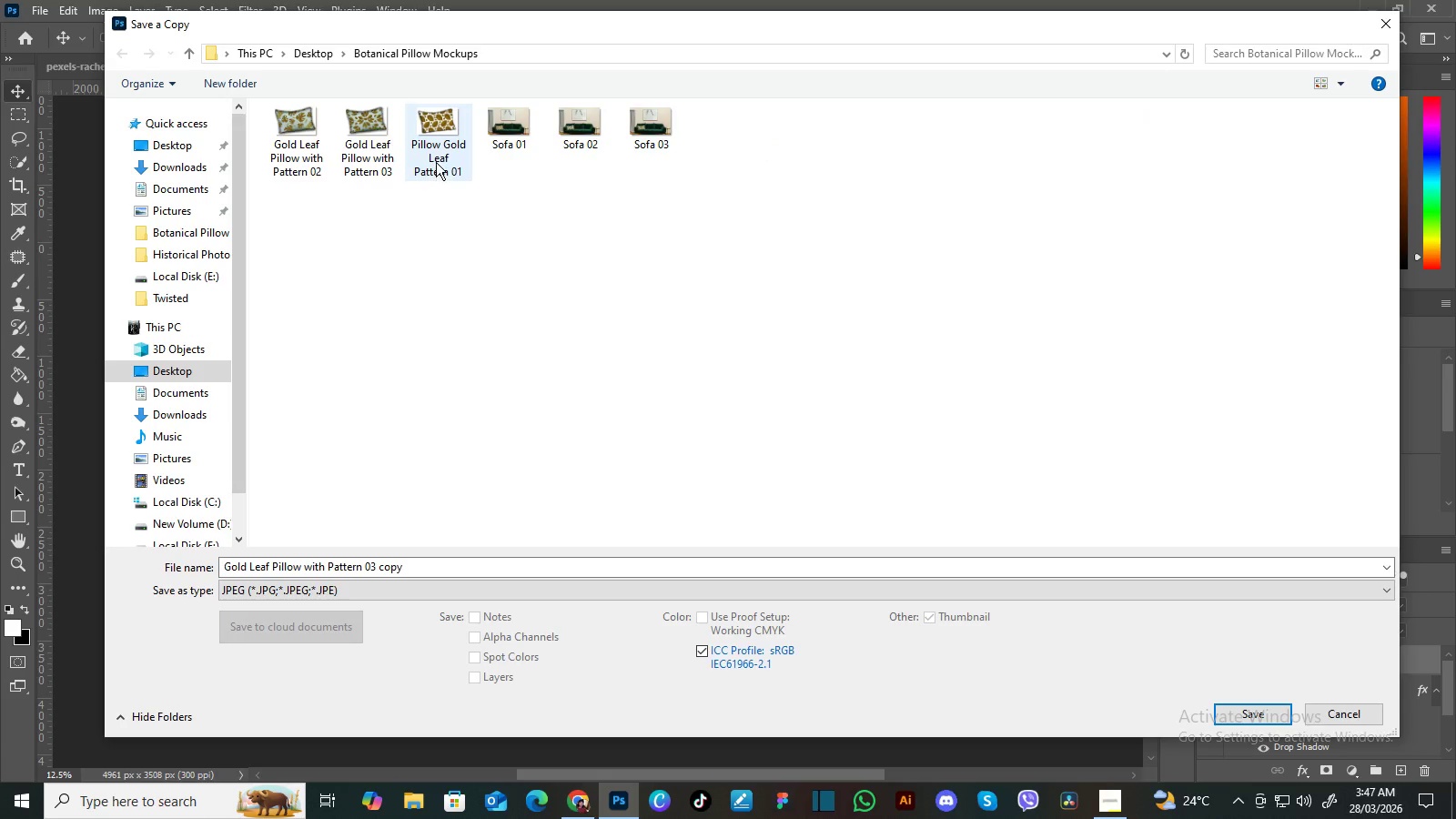 
left_click([436, 162])
 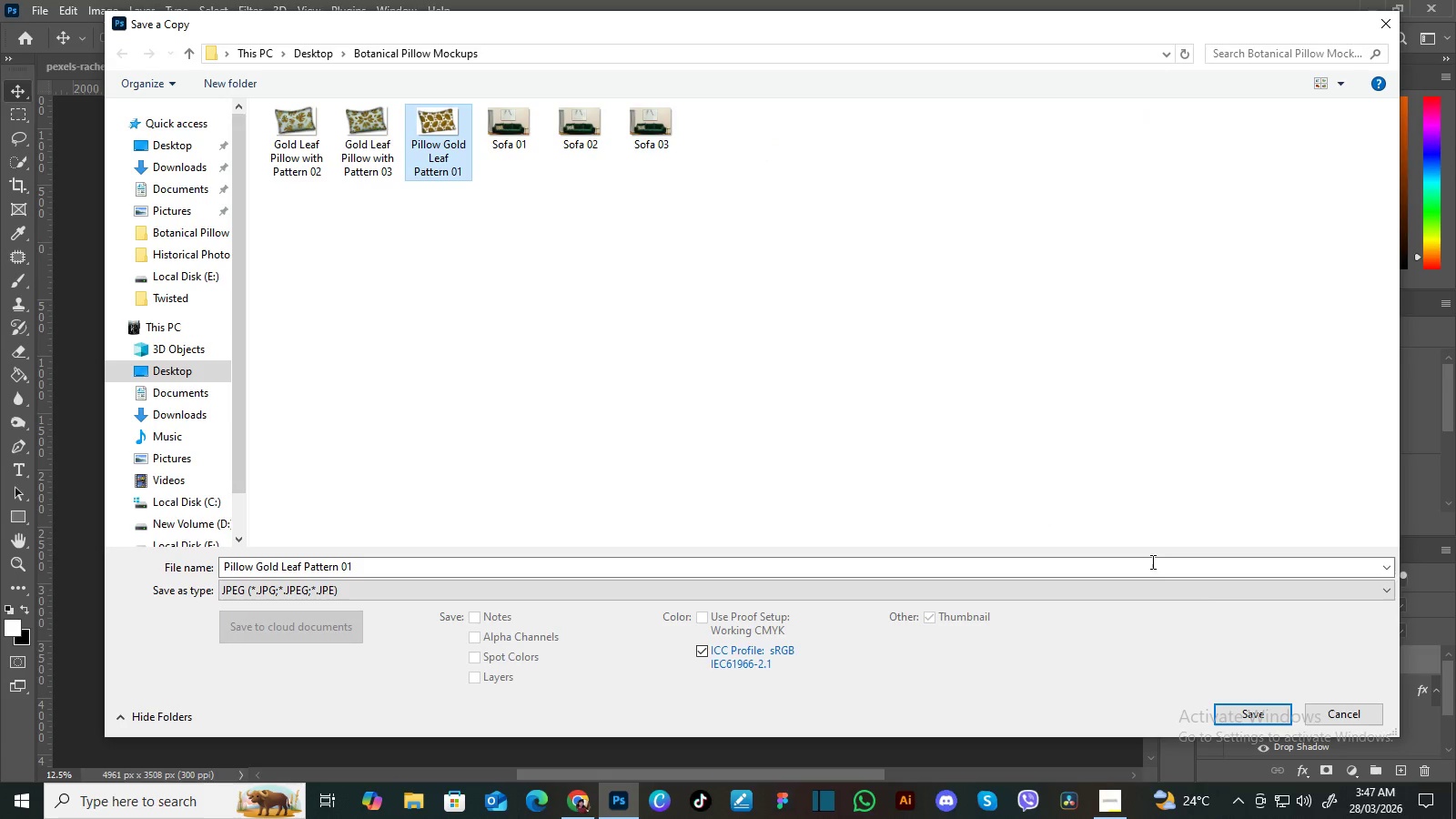 
wait(5.78)
 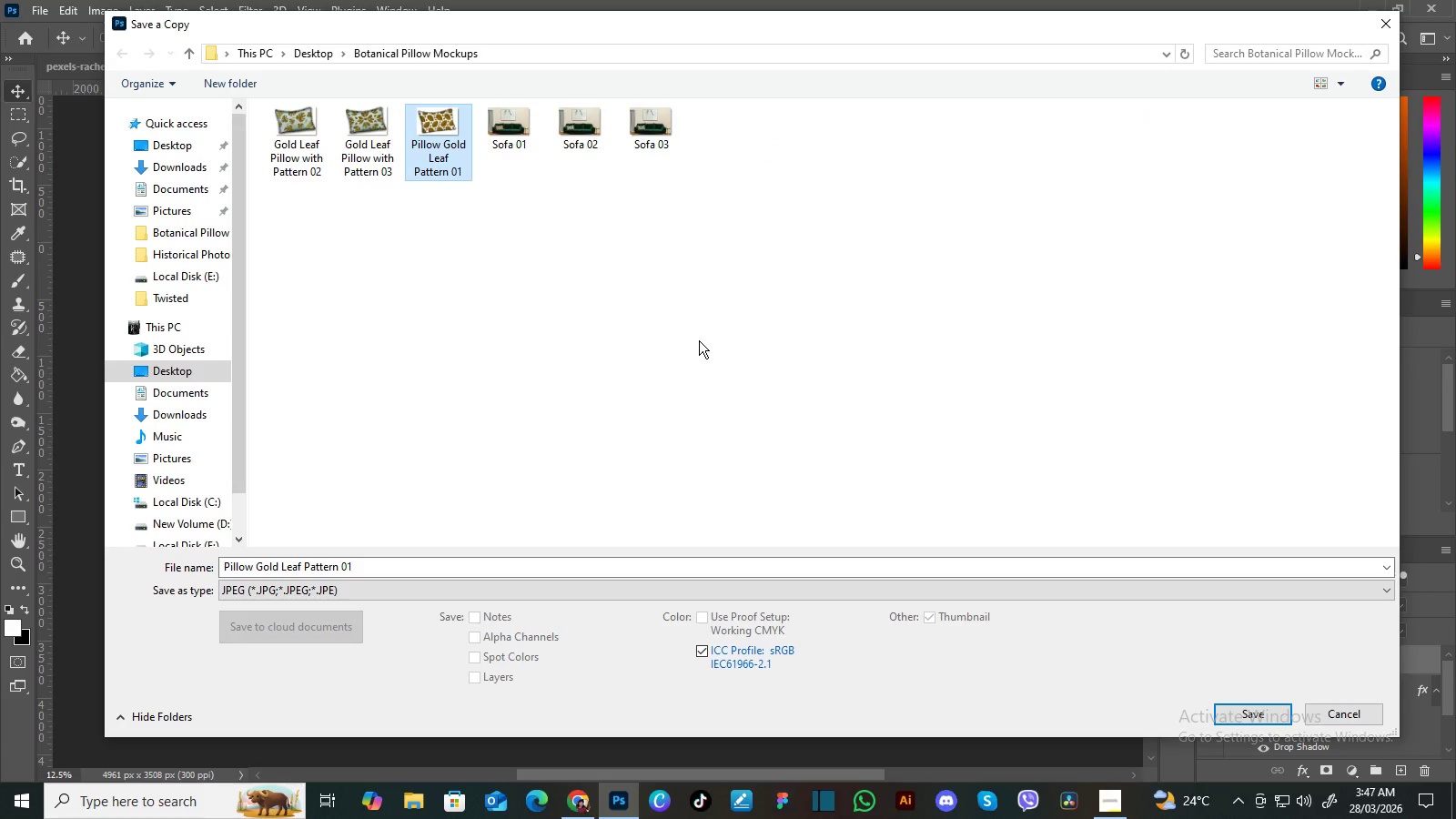 
left_click([1269, 714])
 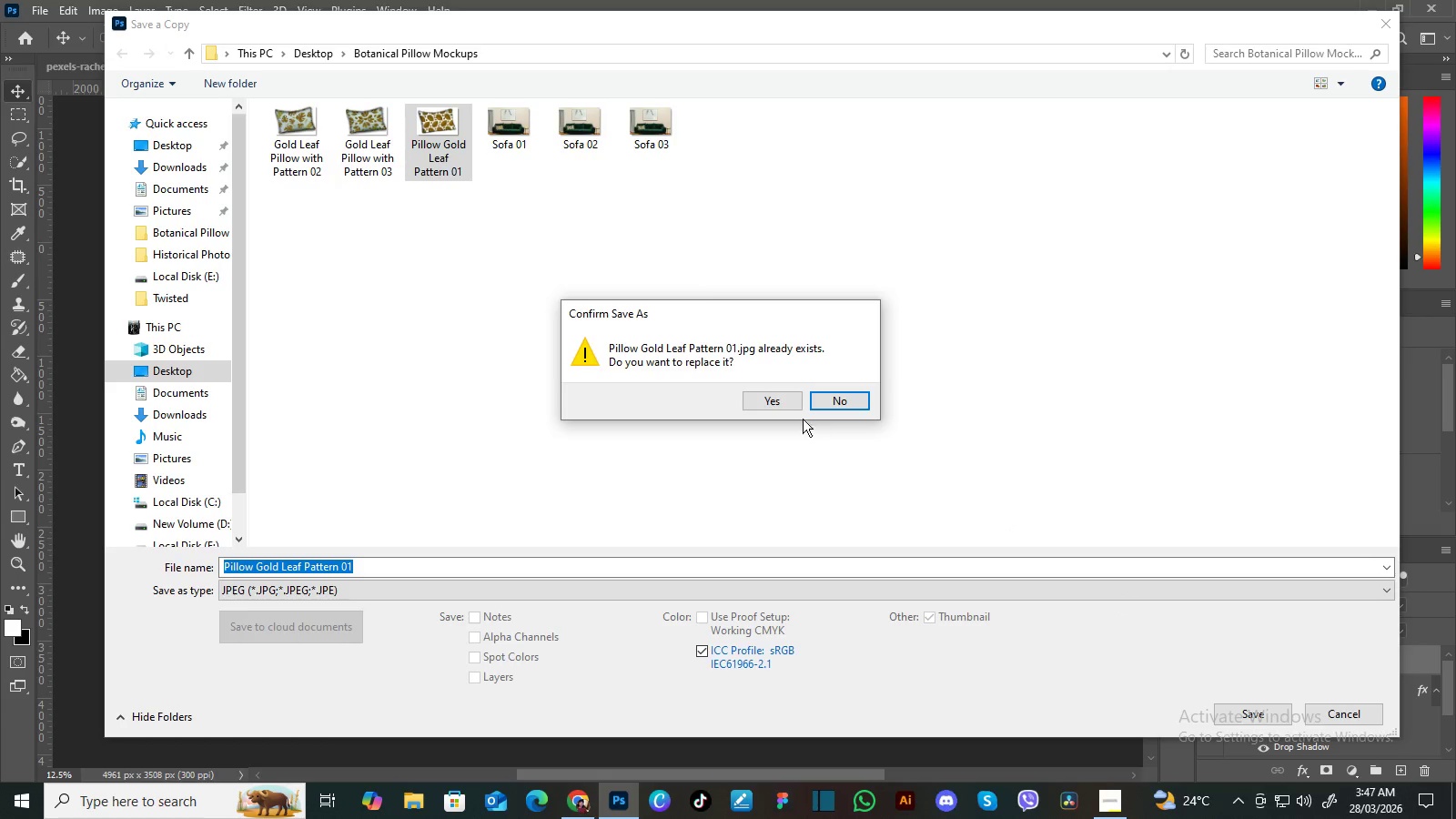 
left_click([787, 403])
 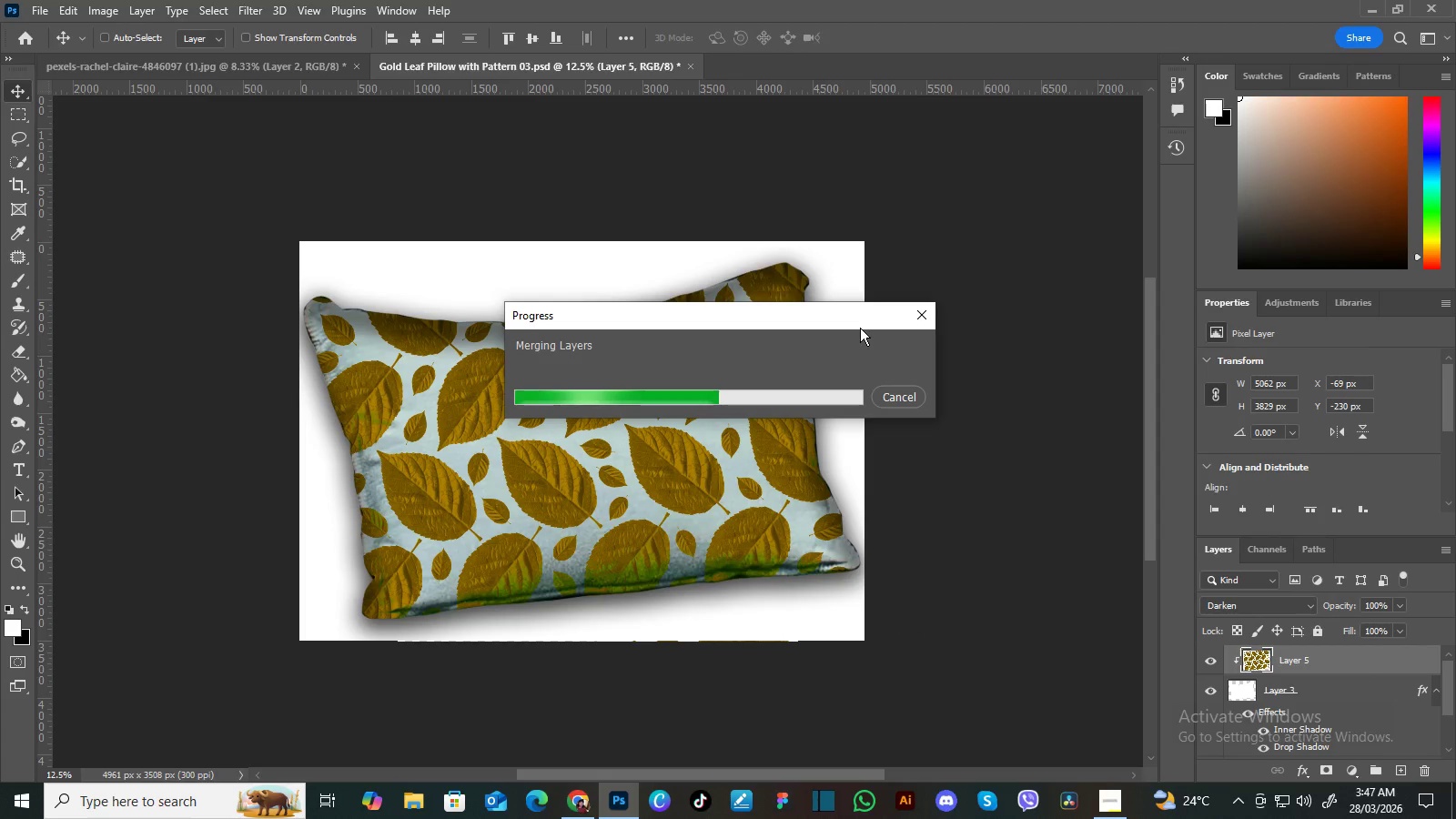 
wait(11.03)
 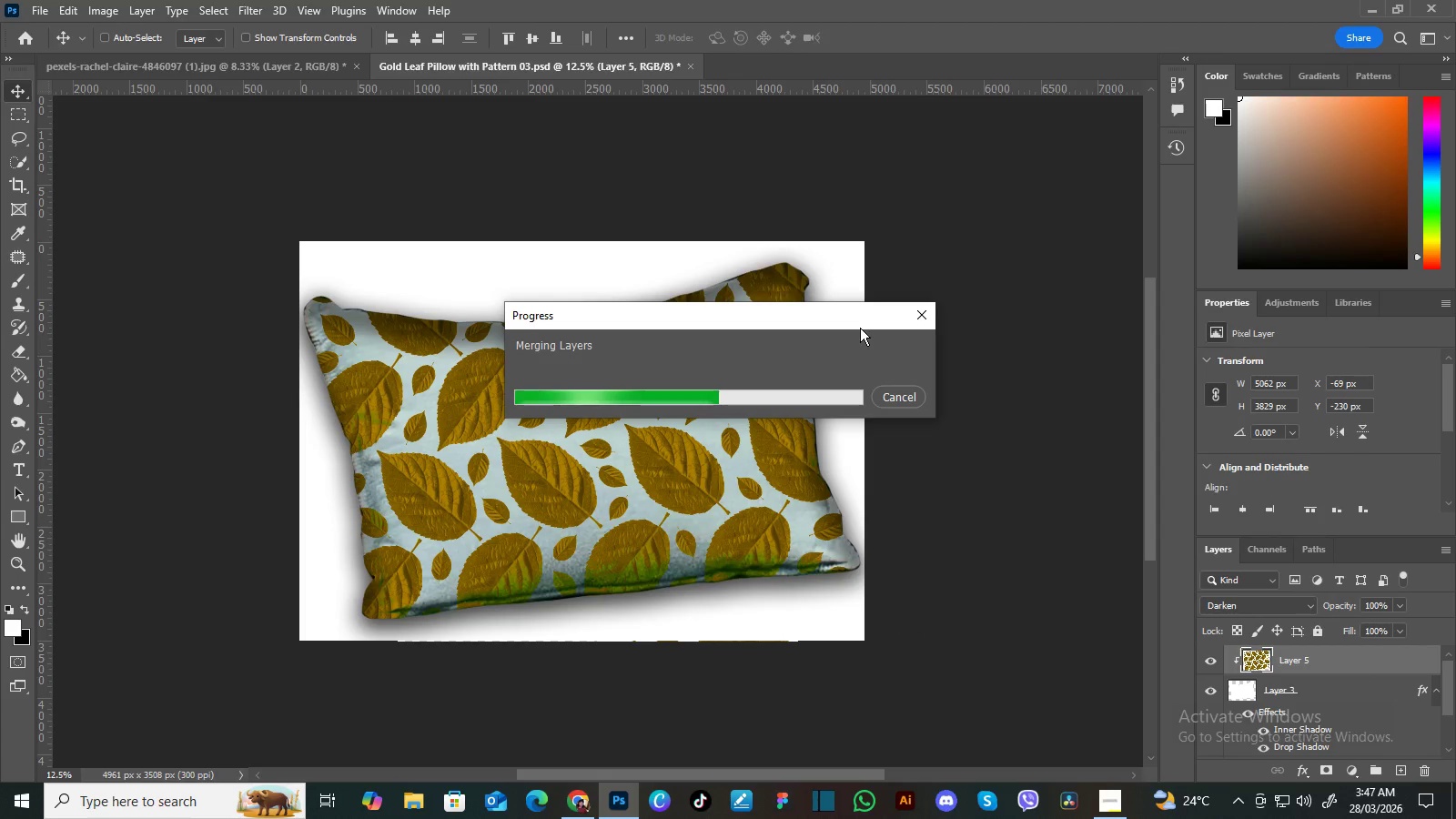 
left_click([839, 187])
 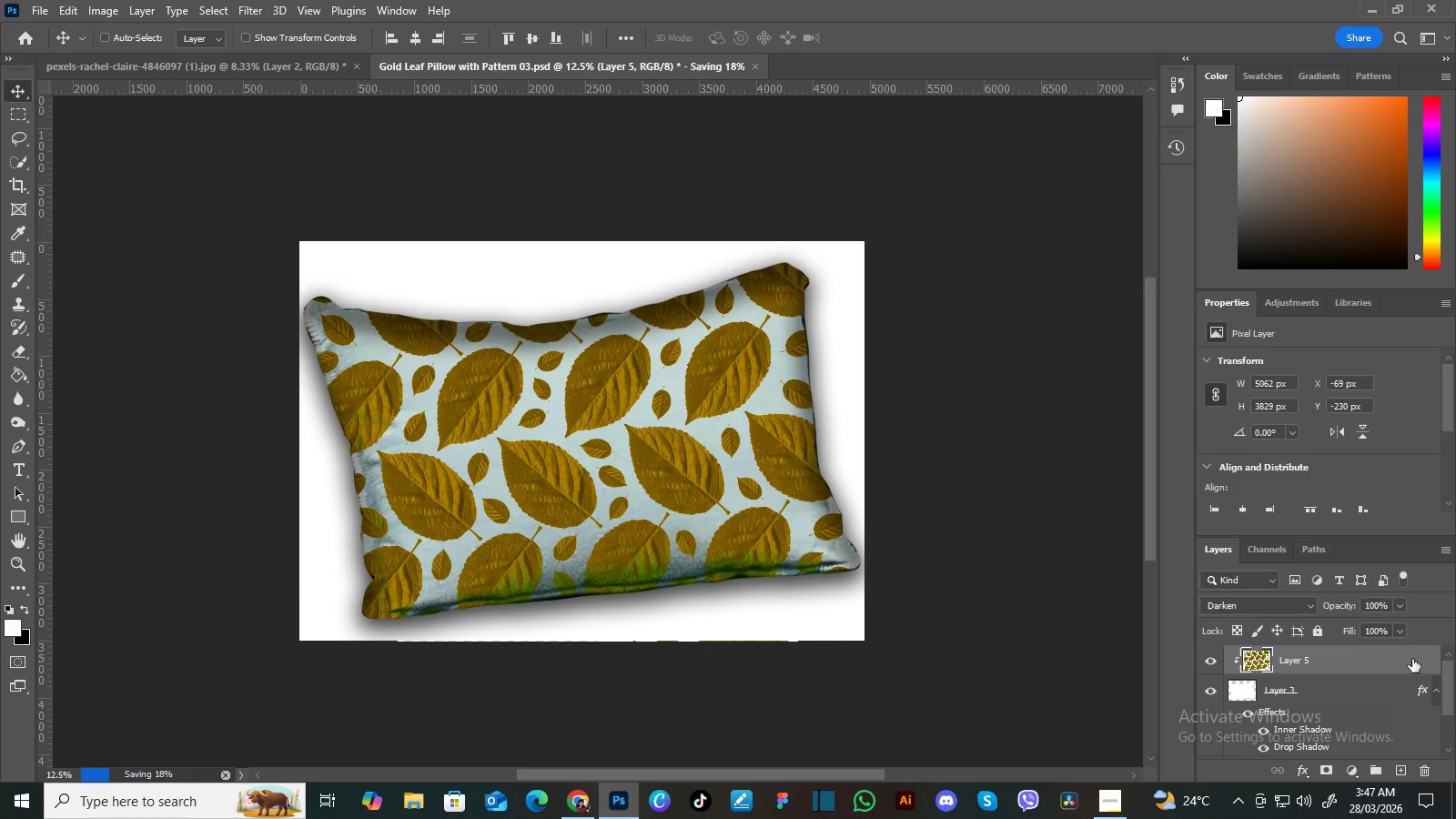 
left_click_drag(start_coordinate=[1446, 673], to_coordinate=[1445, 741])
 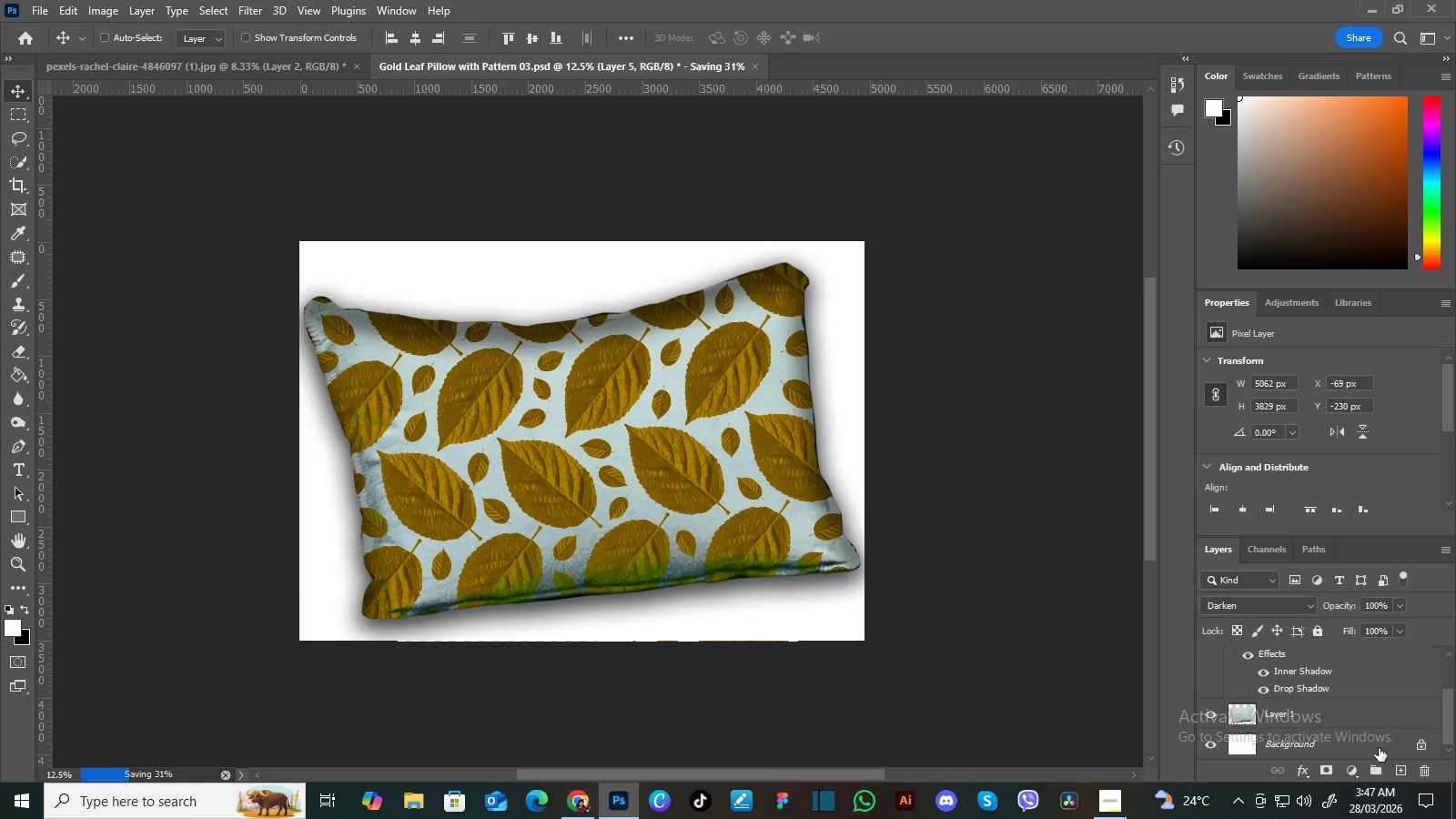 
left_click([1379, 748])
 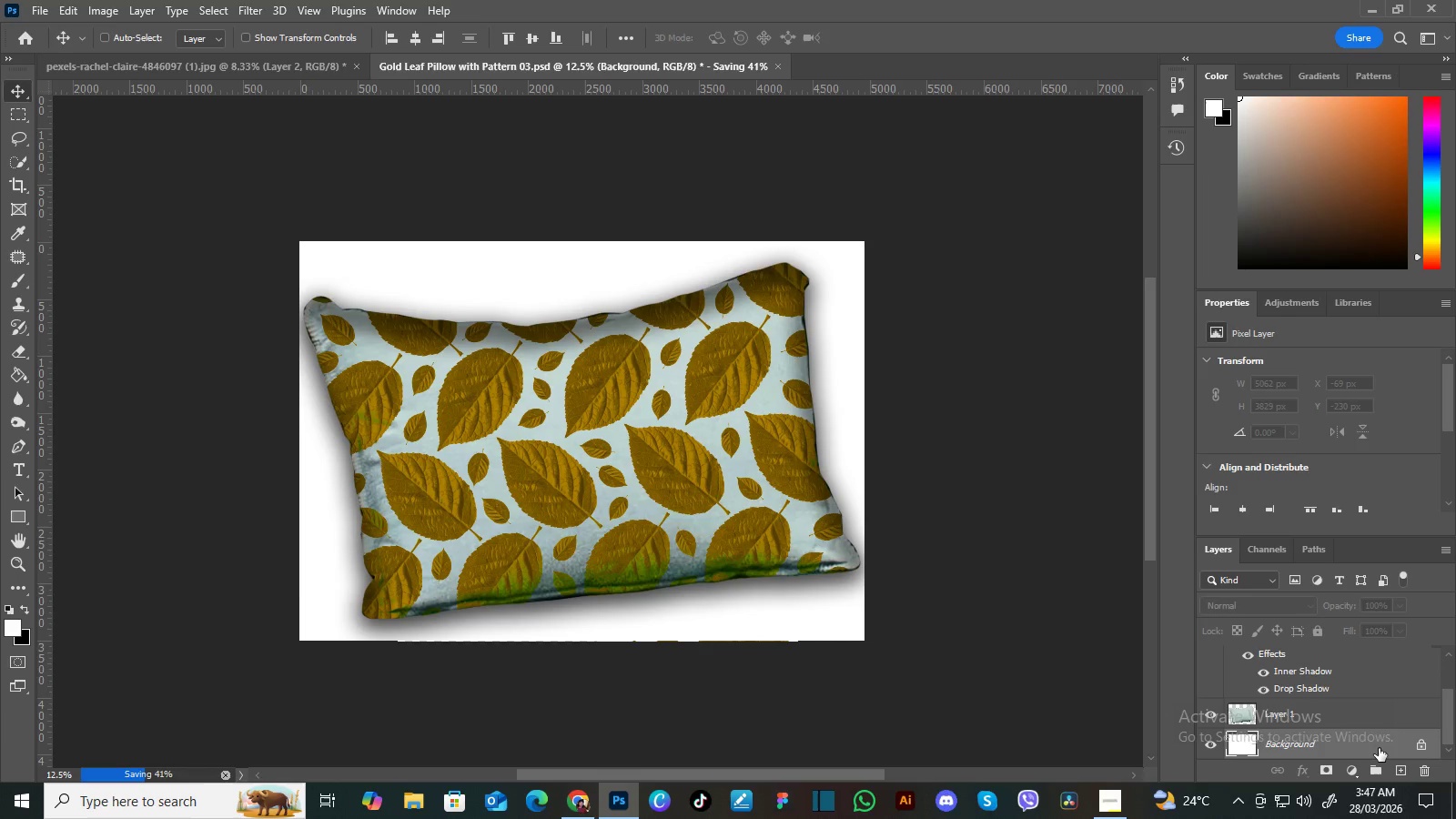 
key(Delete)
 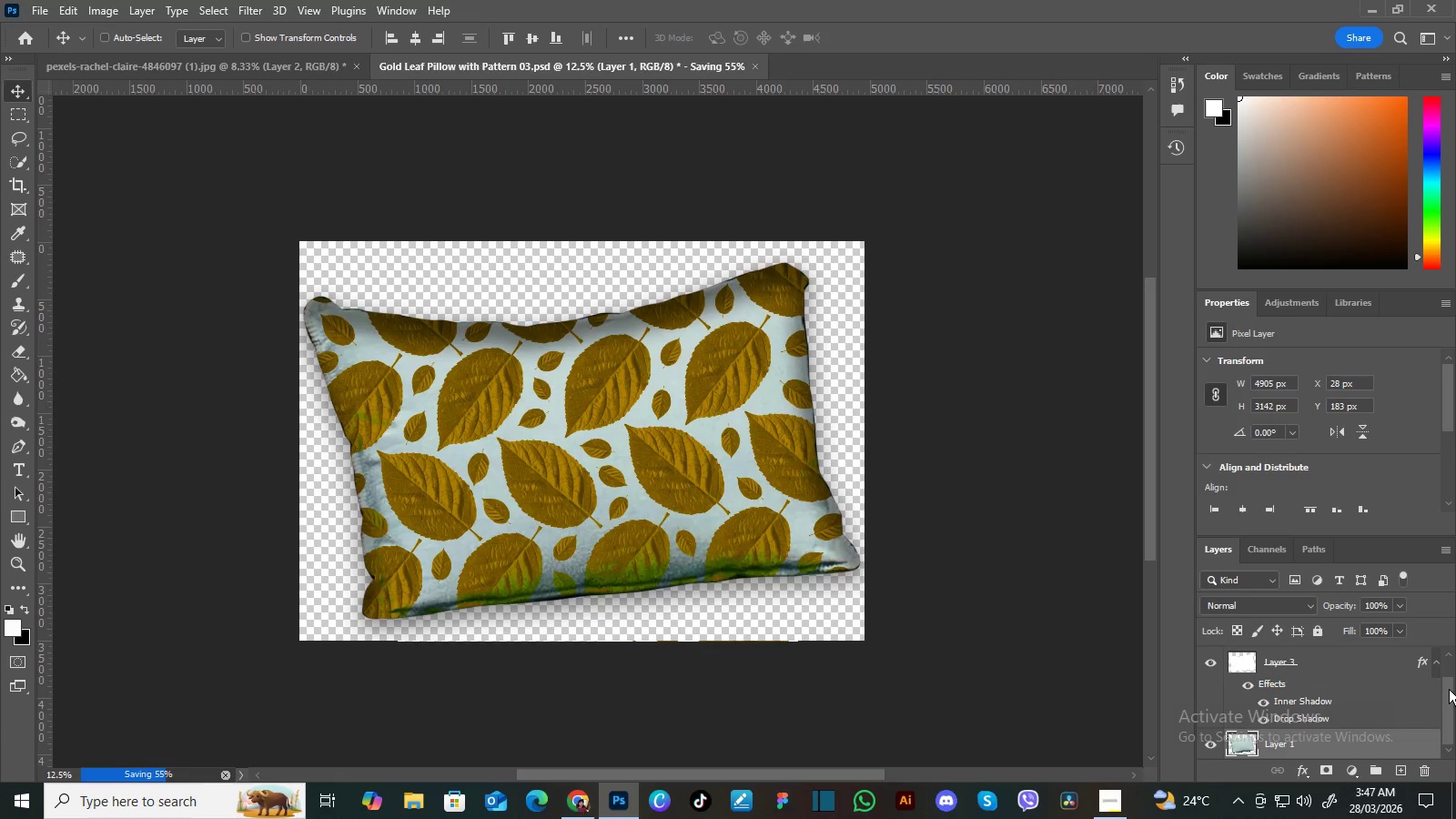 
left_click_drag(start_coordinate=[1448, 695], to_coordinate=[1450, 661])
 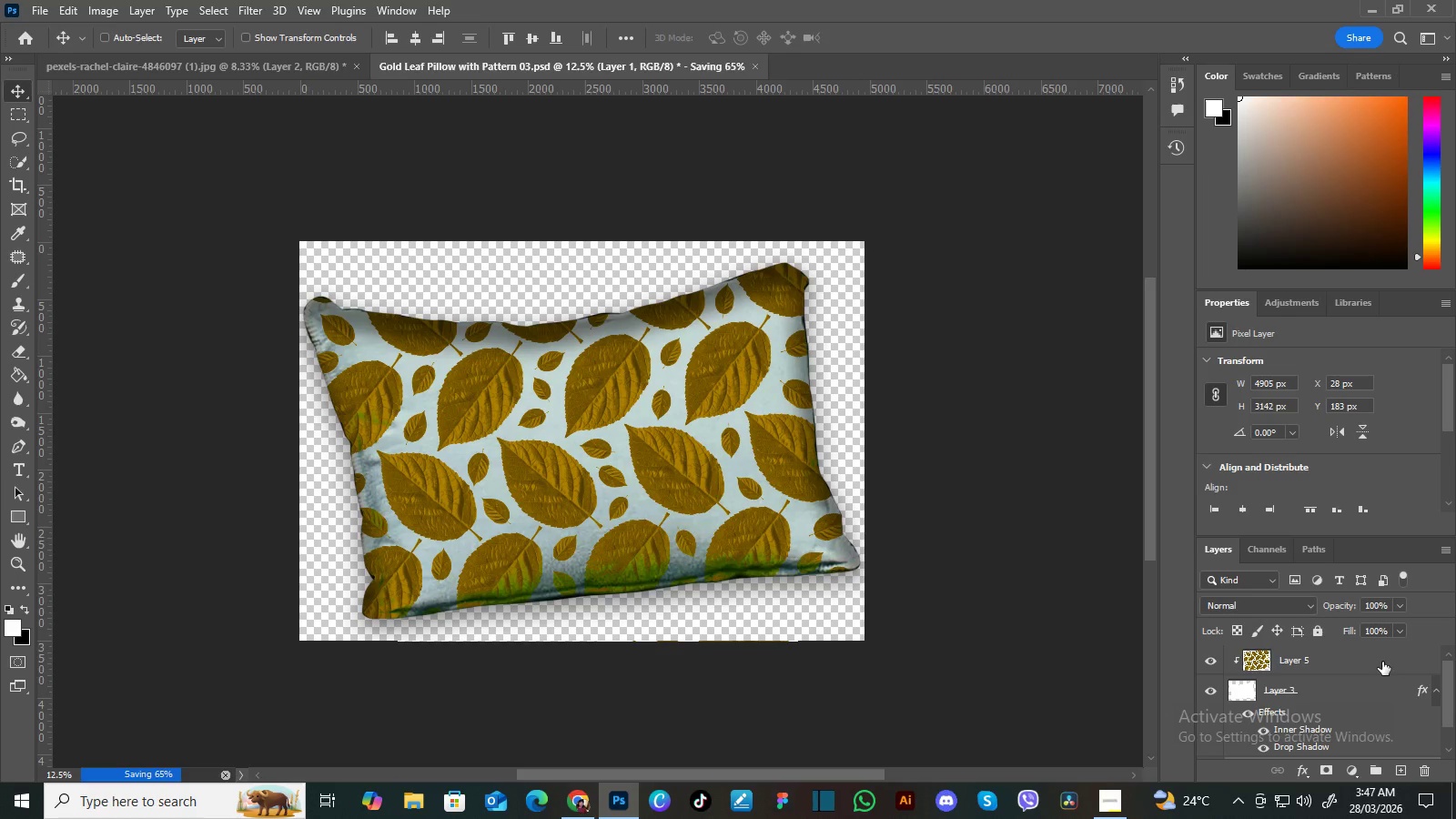 
left_click([1382, 662])
 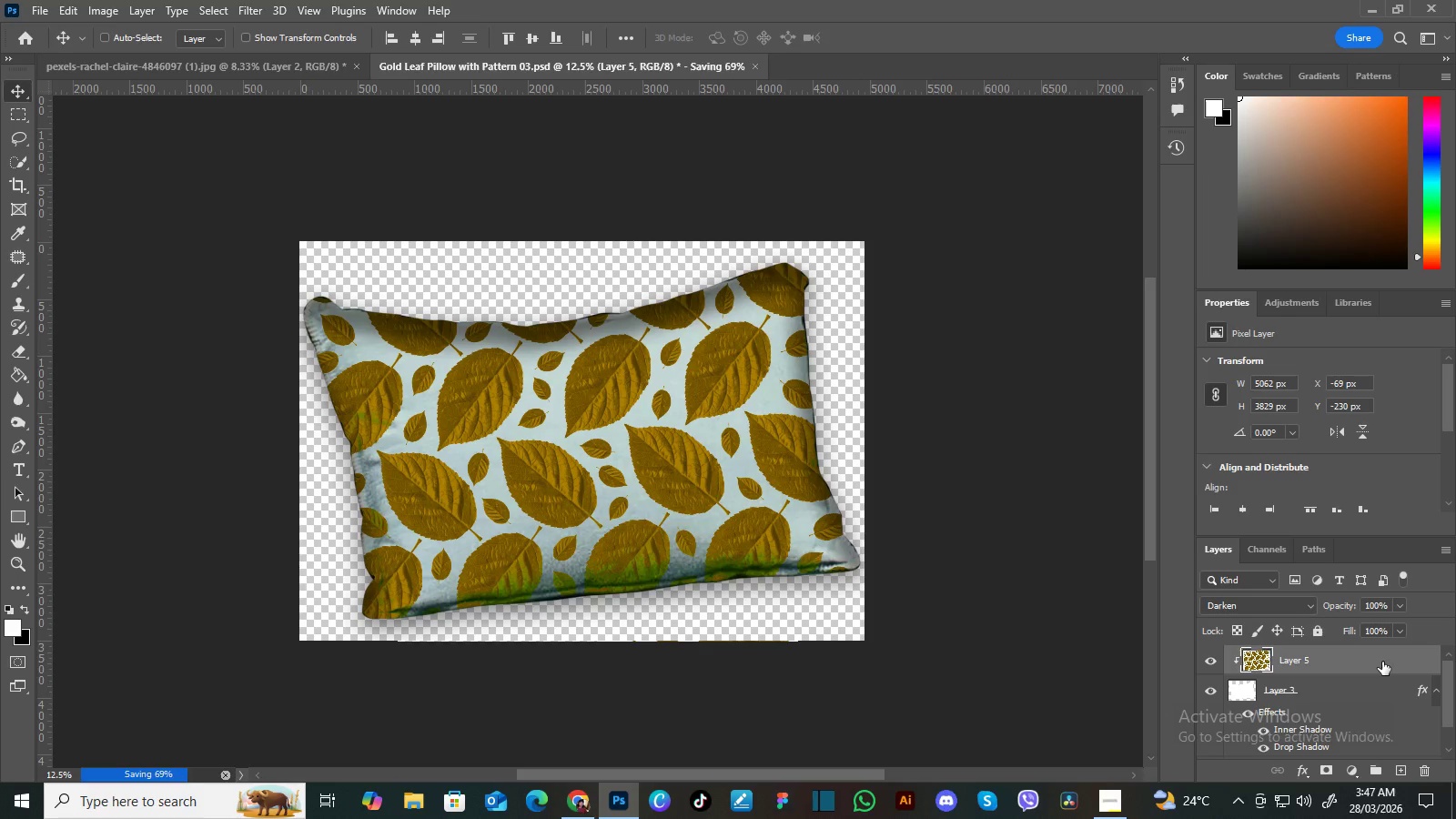 
hold_key(key=ShiftLeft, duration=1.5)
left_click_drag(start_coordinate=[1446, 677], to_coordinate=[1440, 752])
 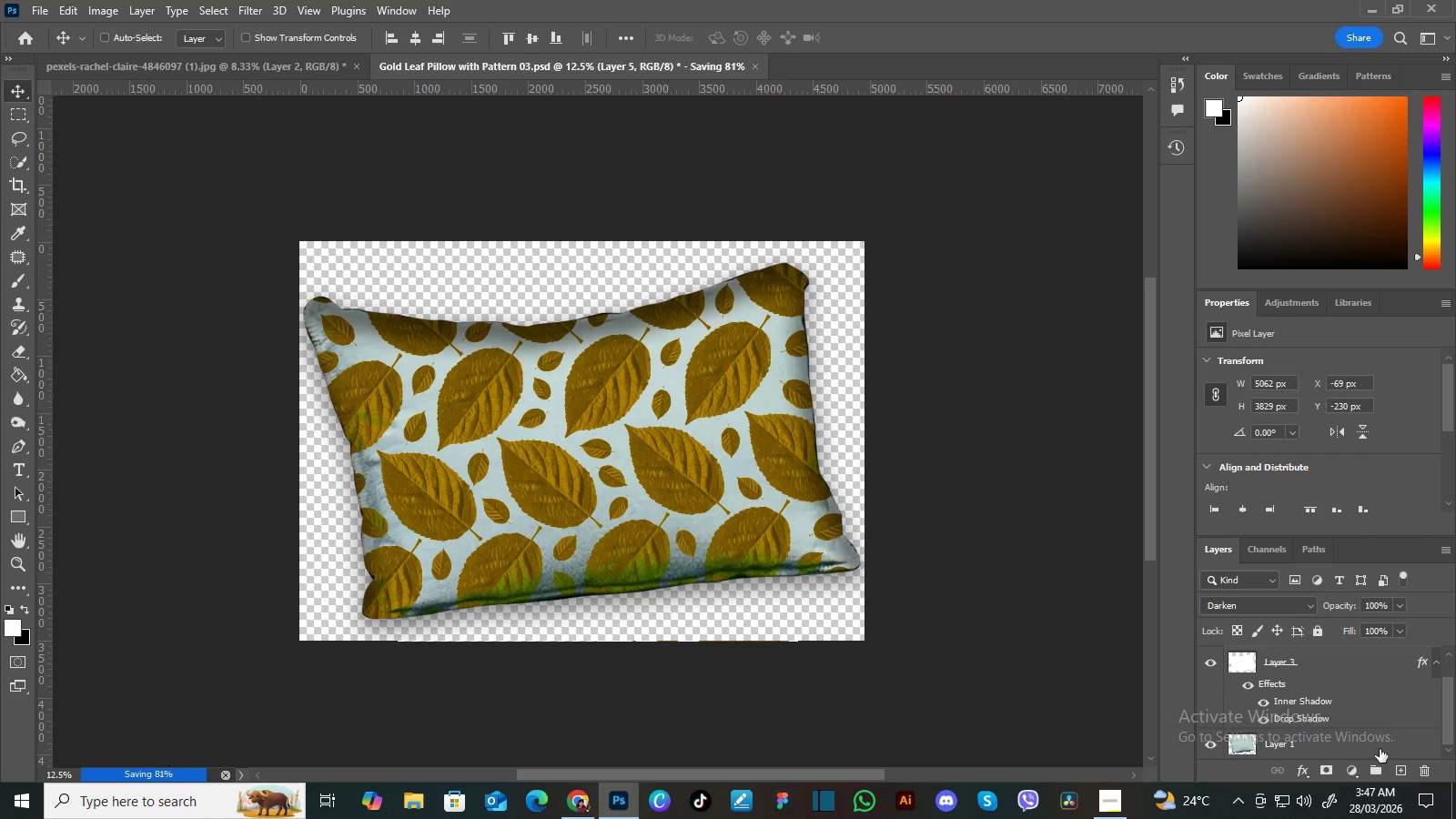 
left_click([1380, 749])
 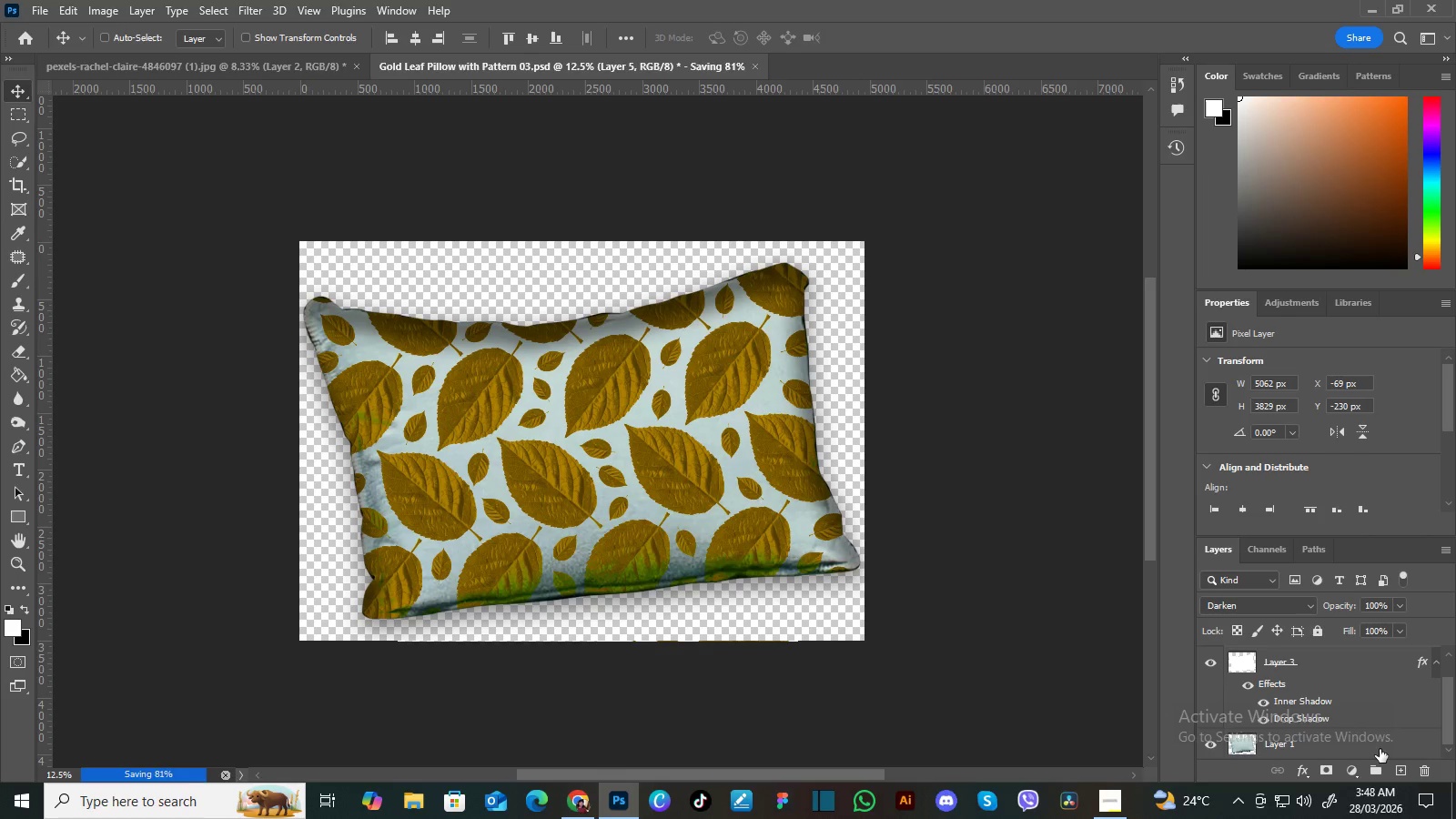 
hold_key(key=ShiftLeft, duration=0.33)
 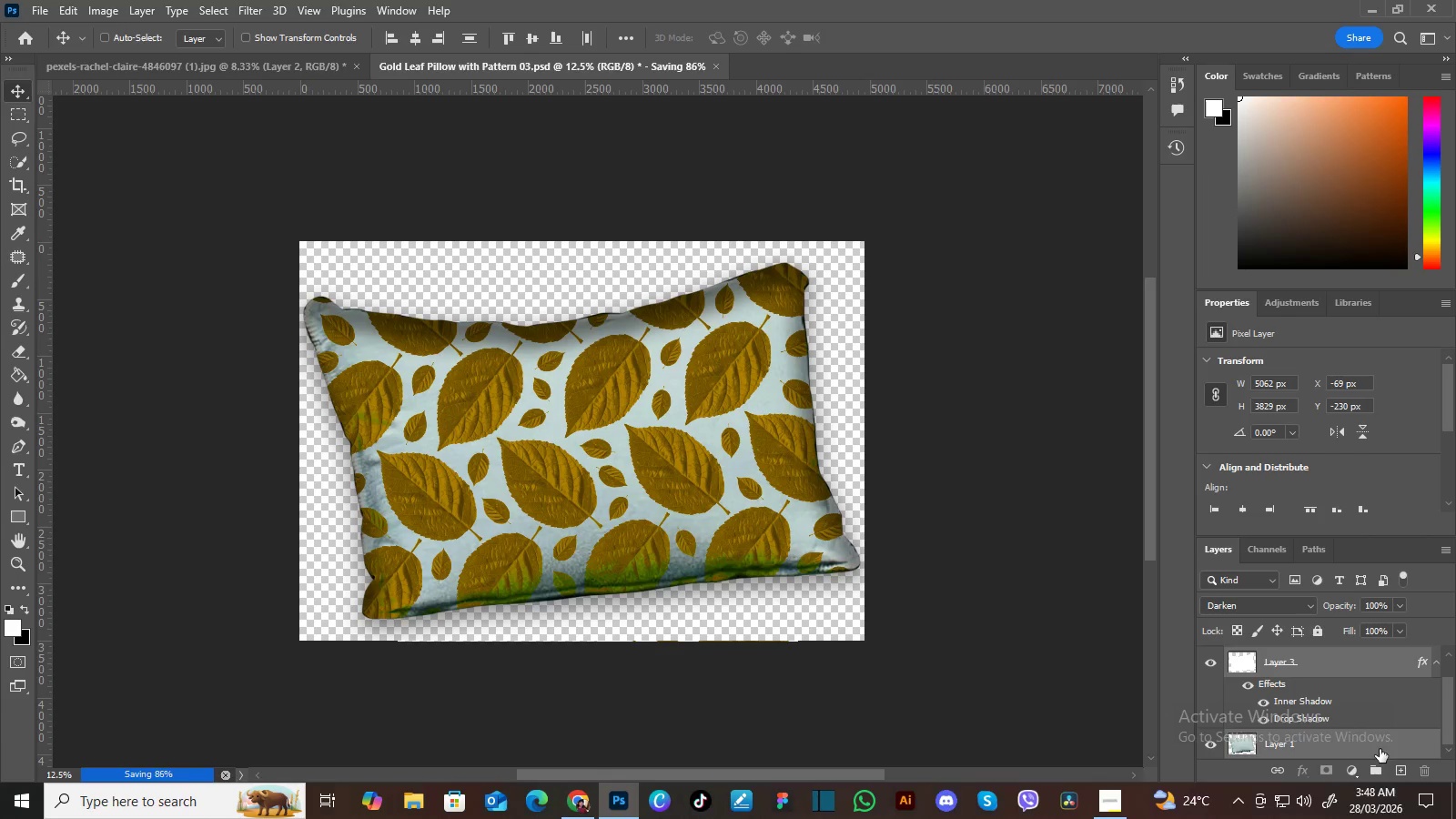 
key(Control+E)
 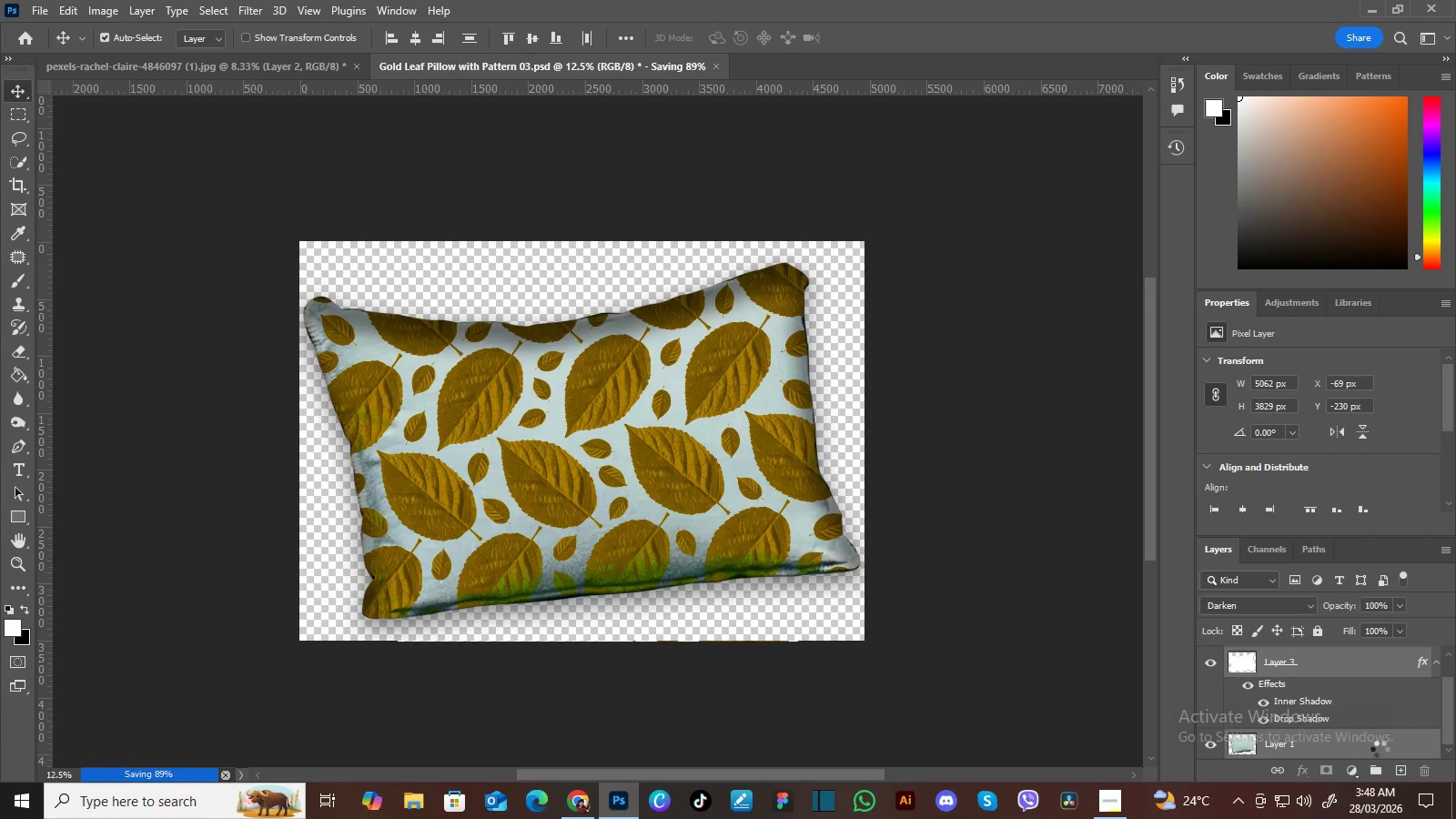 
wait(15.05)
 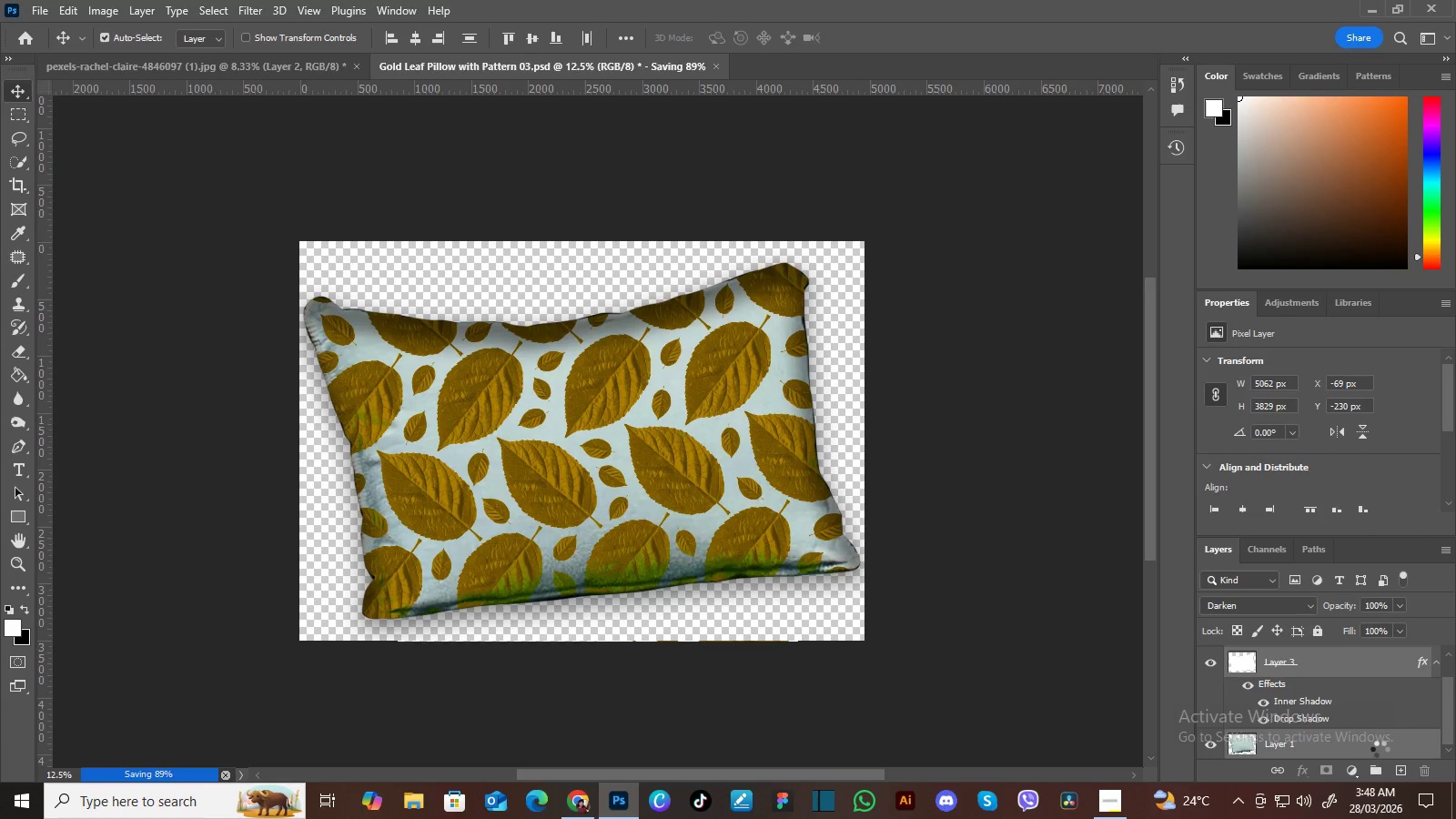 
left_click_drag(start_coordinate=[580, 397], to_coordinate=[478, 459])
 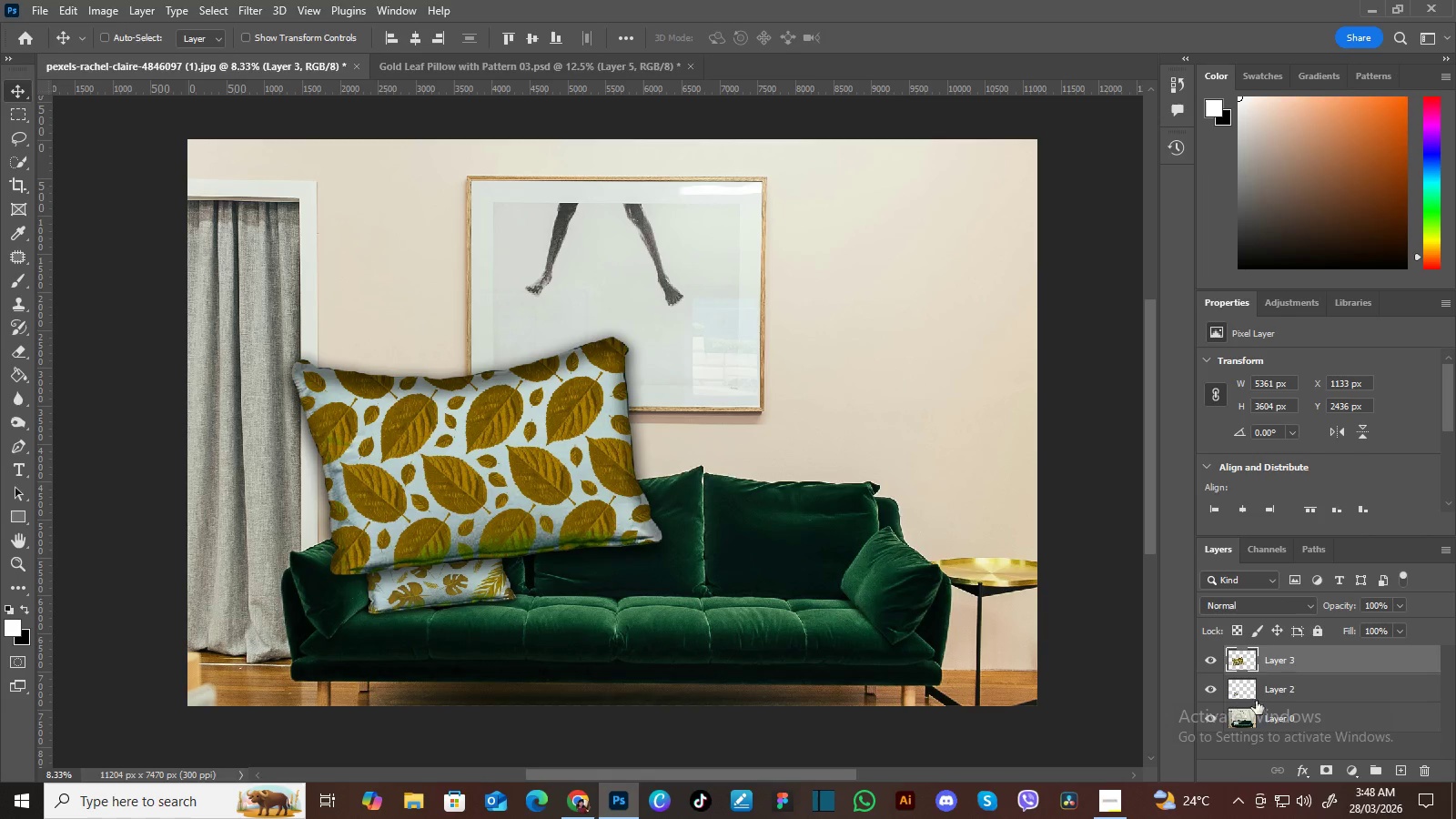 
left_click([1298, 688])
 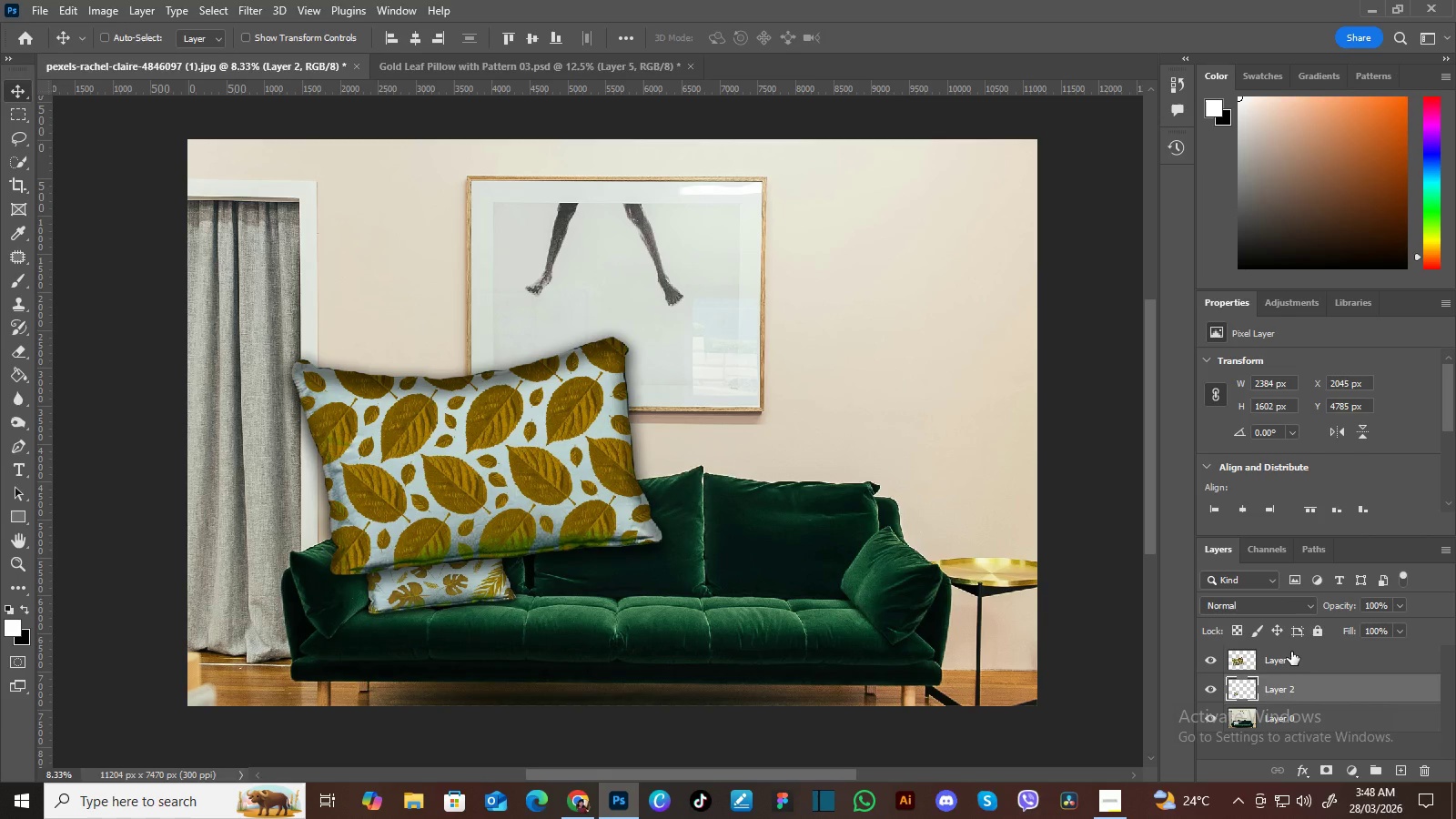 
key(Delete)
 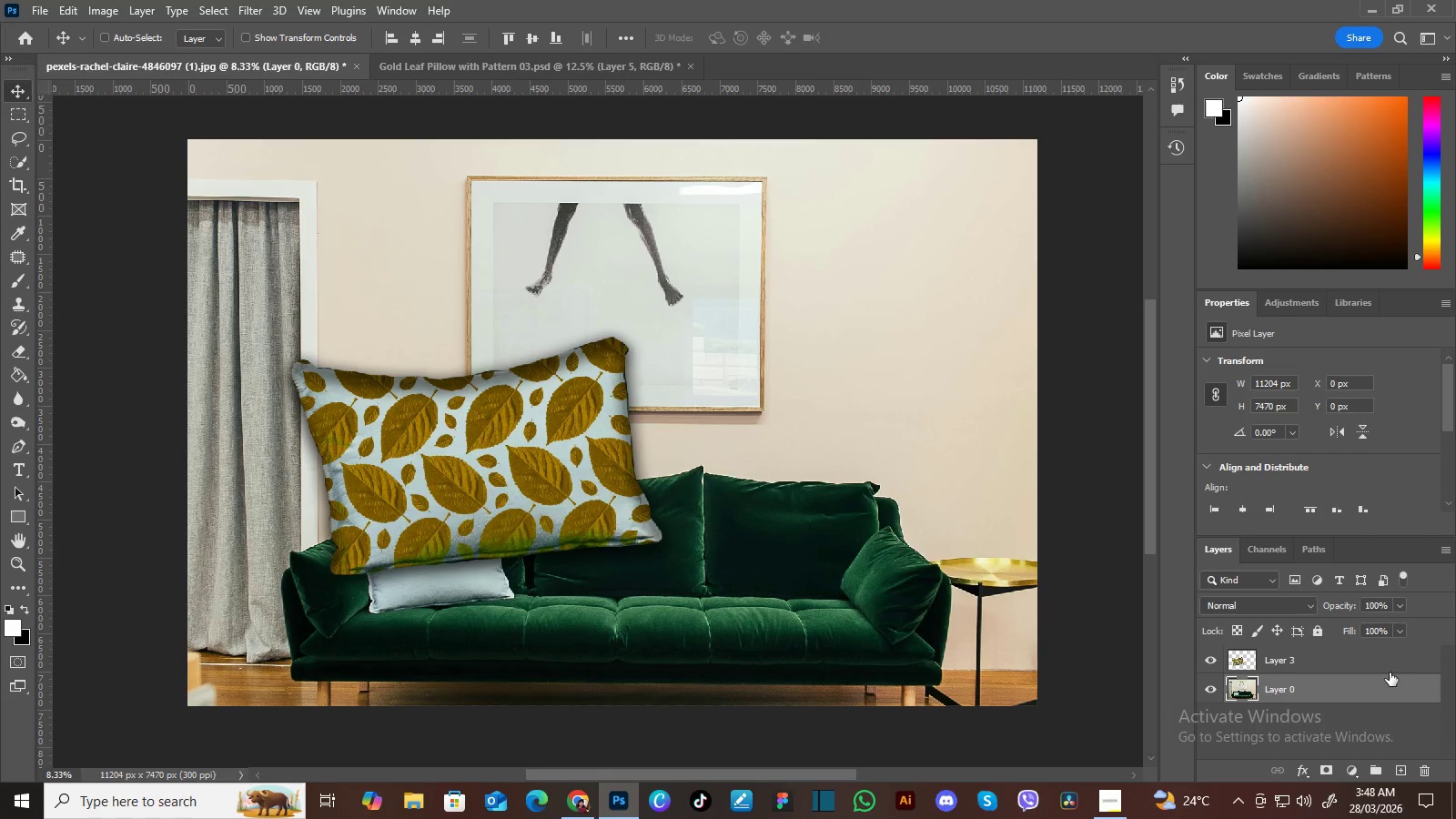 
left_click([1349, 655])
 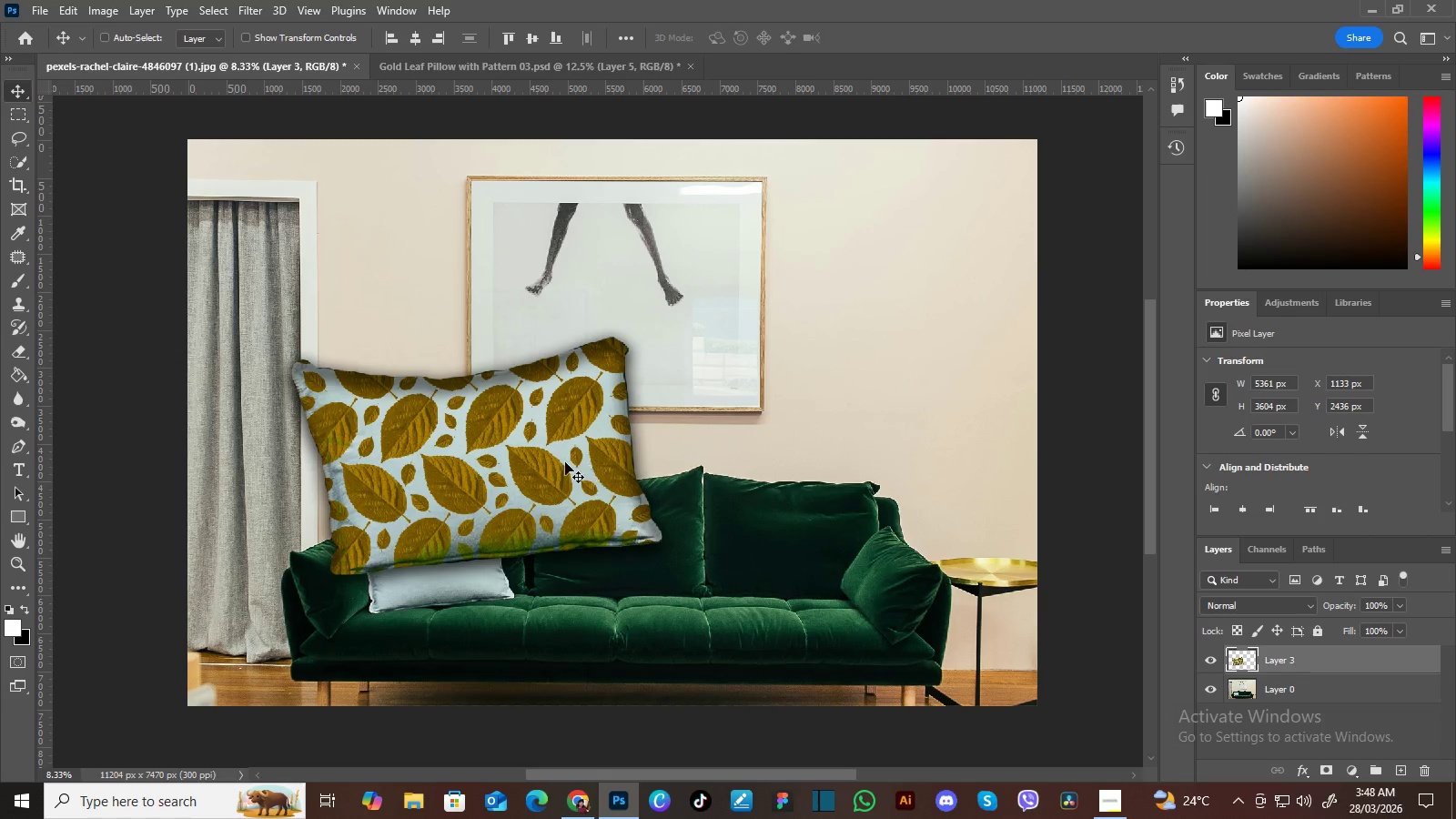 
left_click_drag(start_coordinate=[561, 461], to_coordinate=[609, 464])
 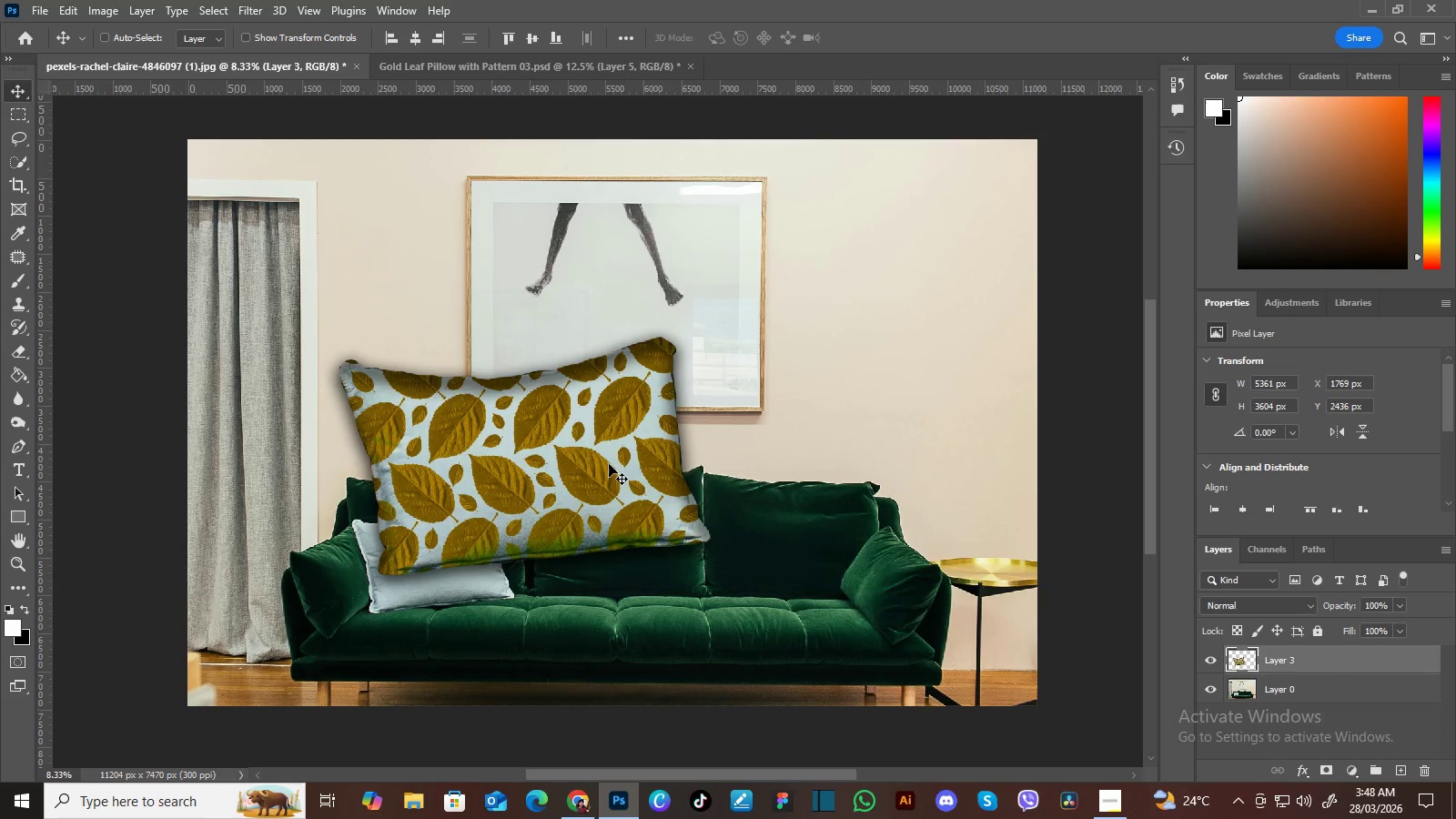 
key(Control+T)
 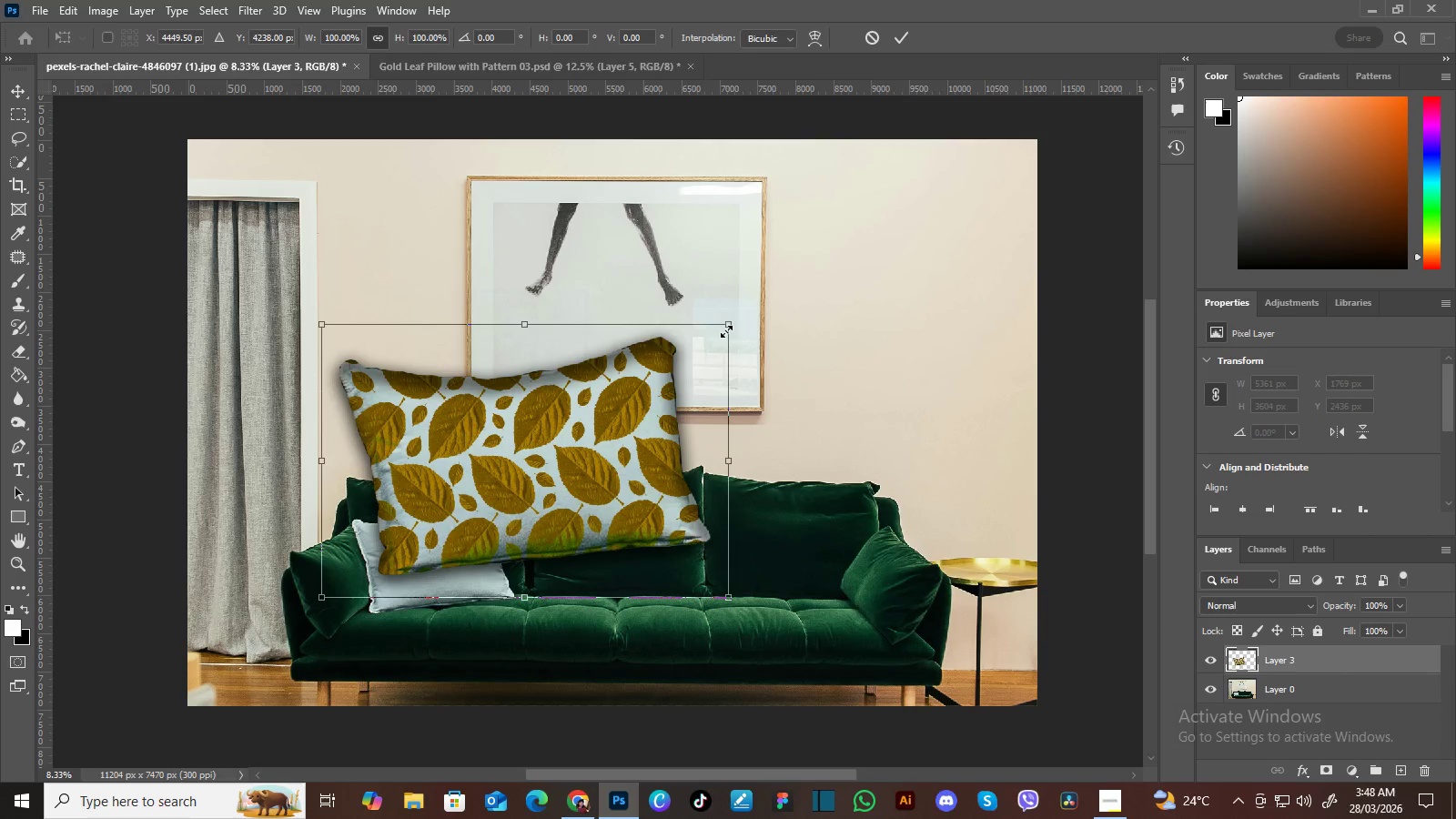 
left_click_drag(start_coordinate=[734, 328], to_coordinate=[513, 497])
 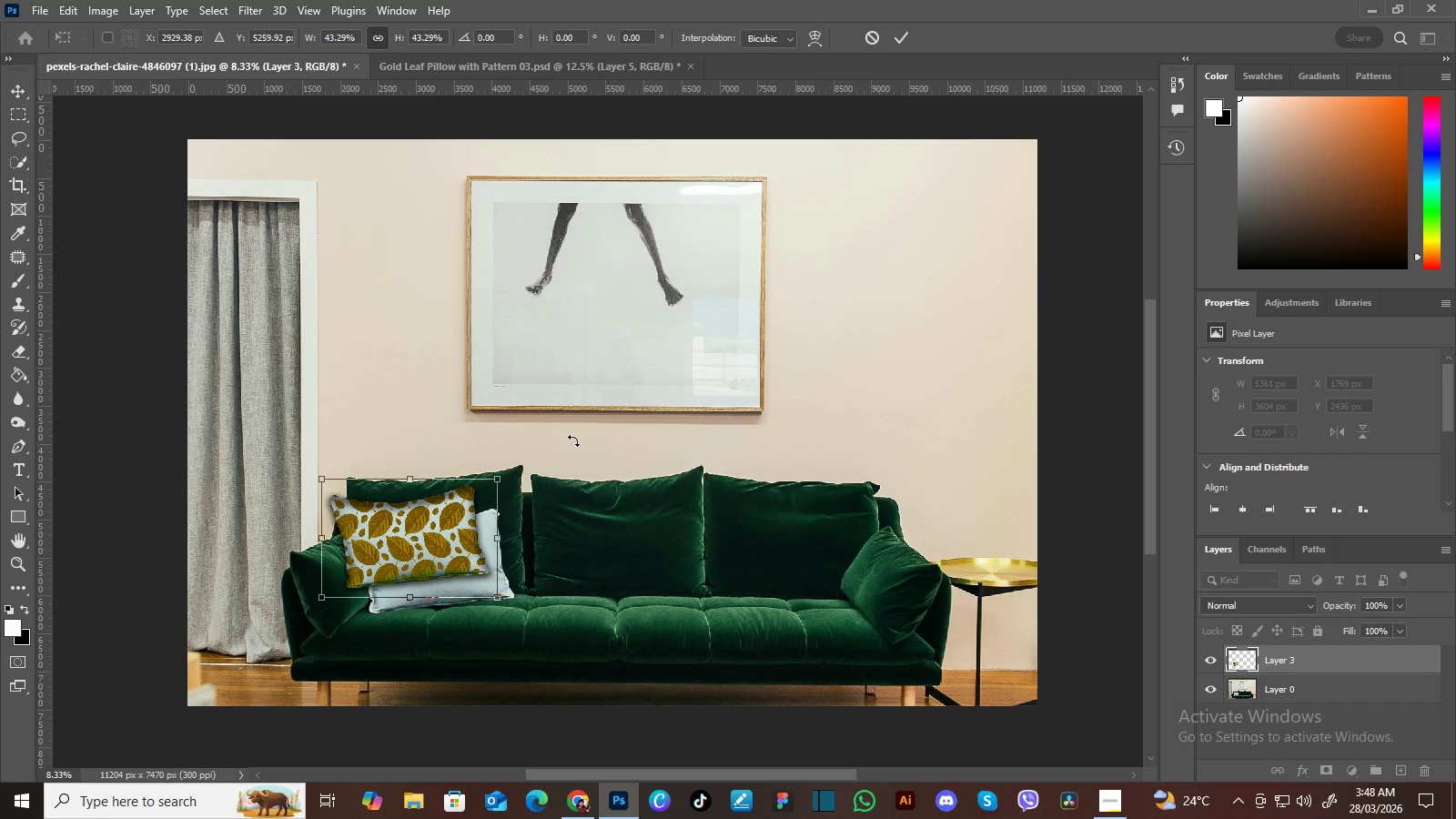 
key(Control+Equal)
 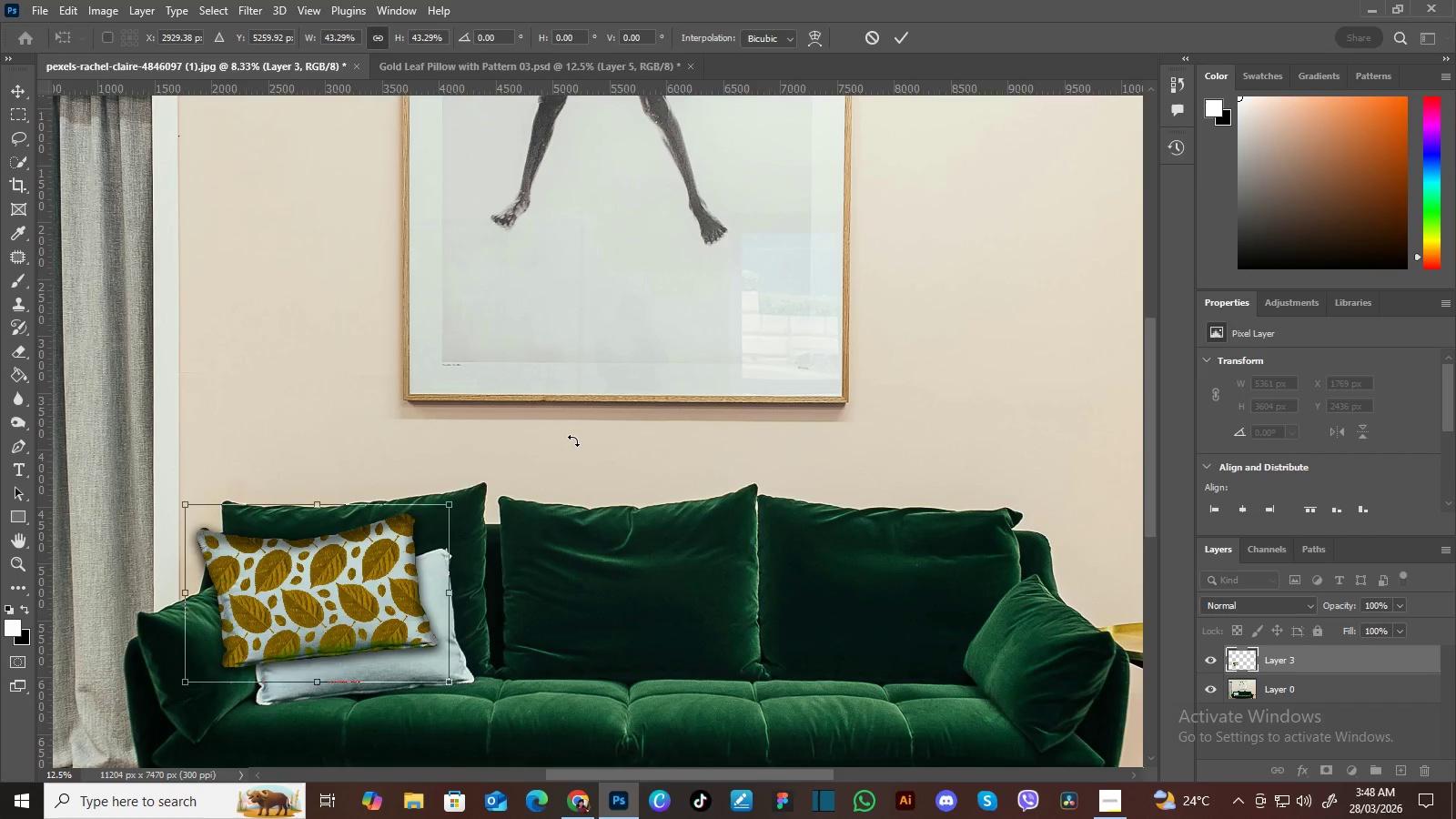 
key(Control+Equal)
 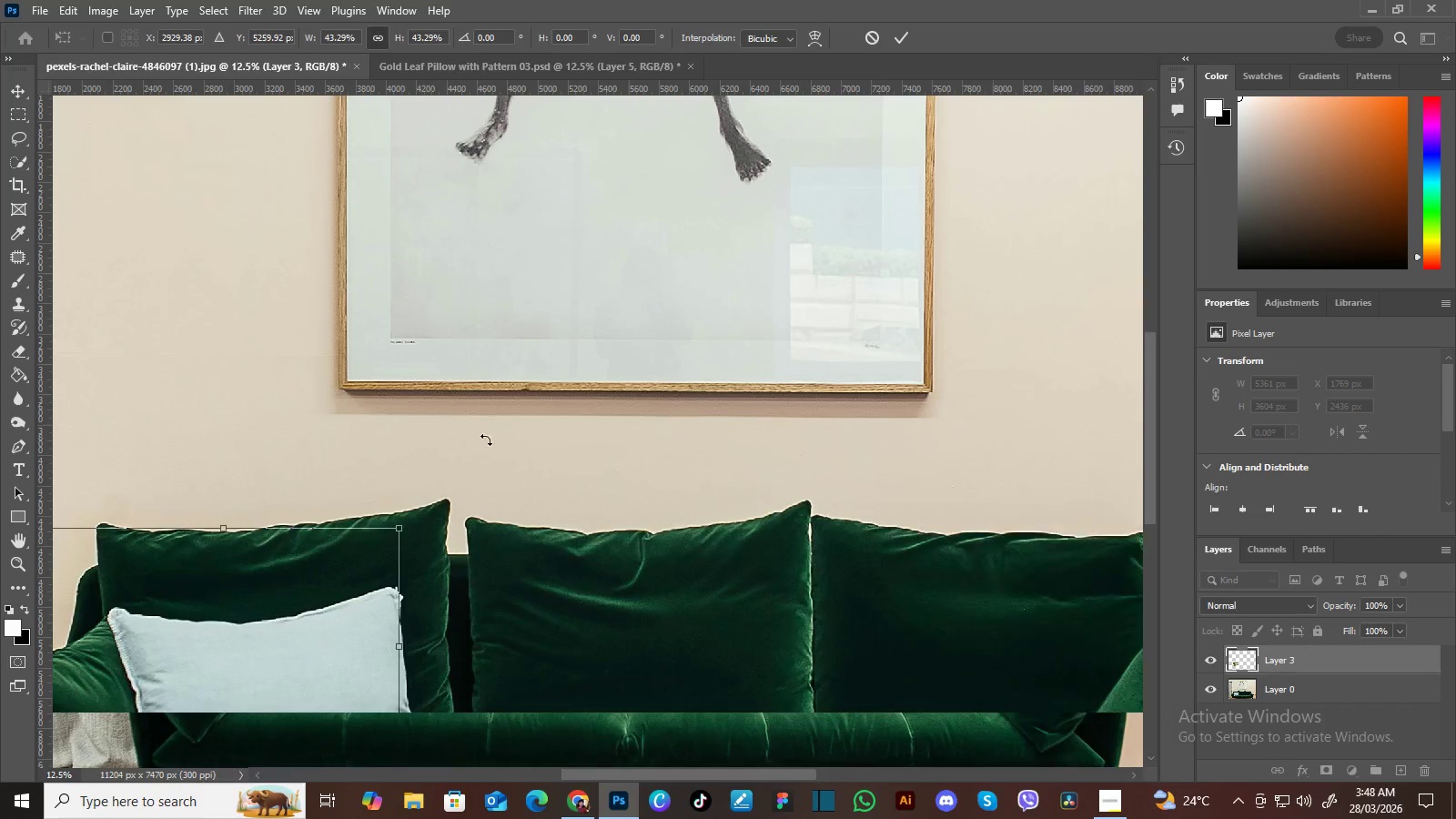 
hold_key(key=Space, duration=1.5)
 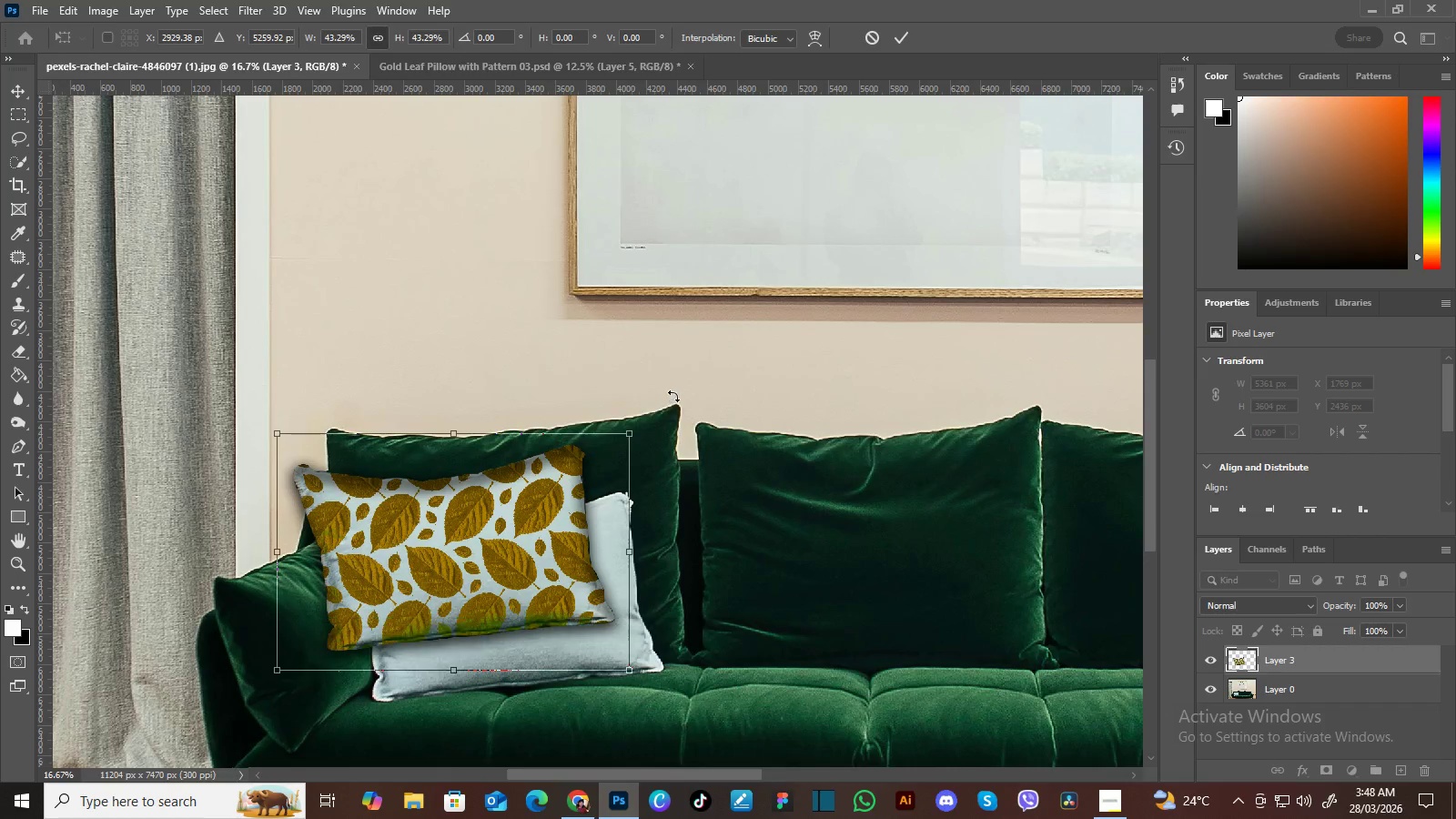 
left_click_drag(start_coordinate=[443, 490], to_coordinate=[673, 396])
 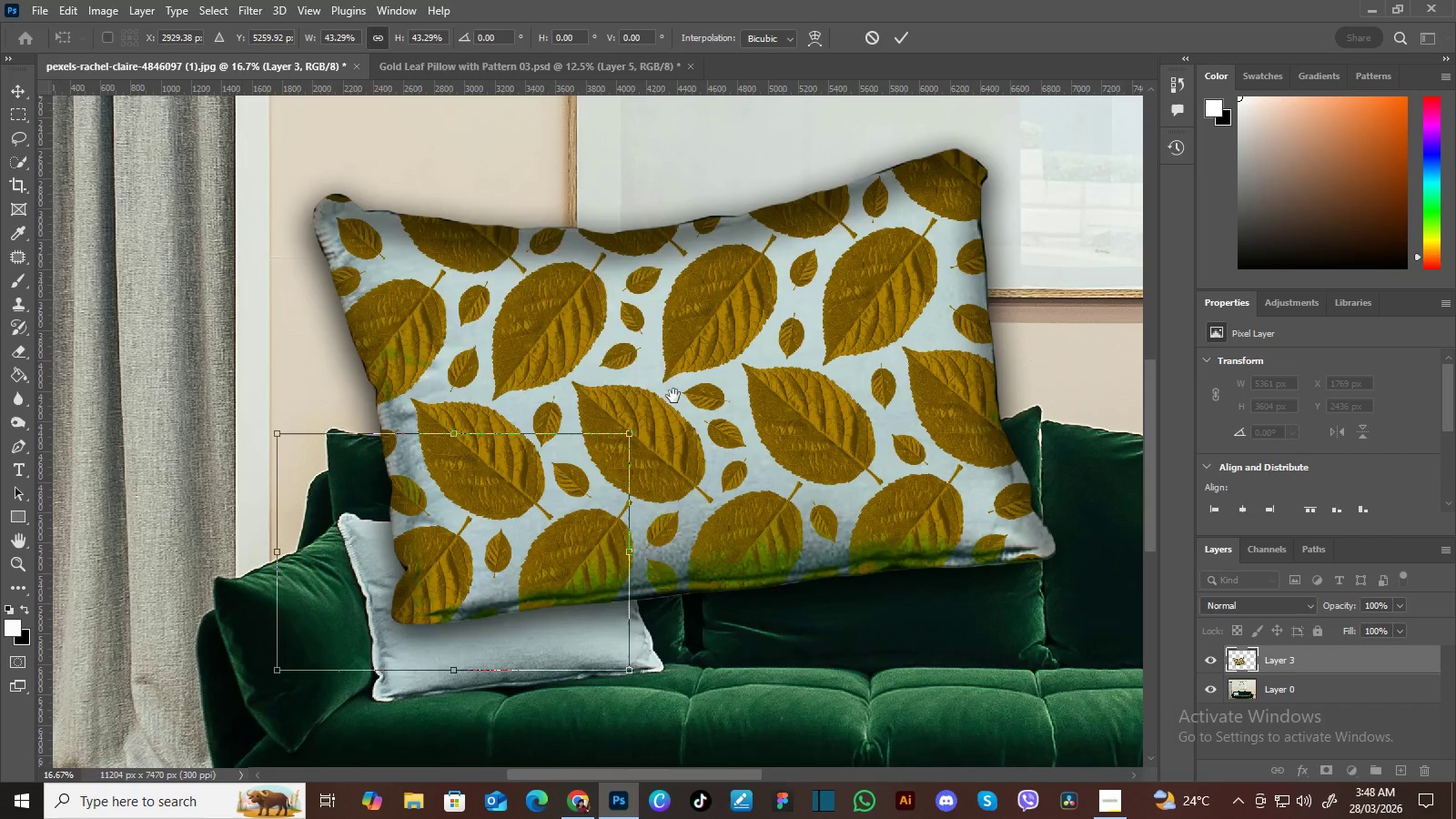 
key(Space)
 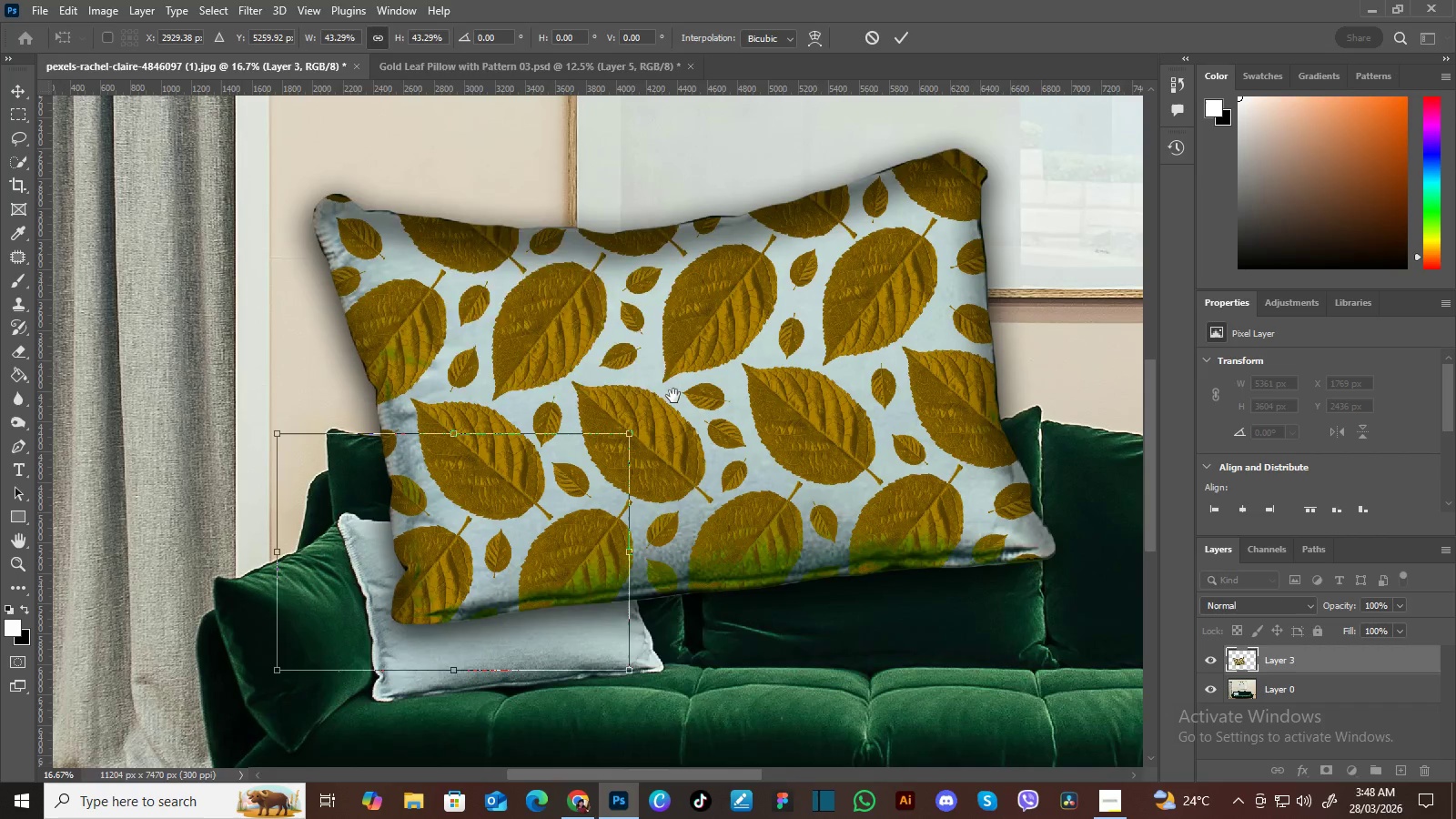 
key(Space)
 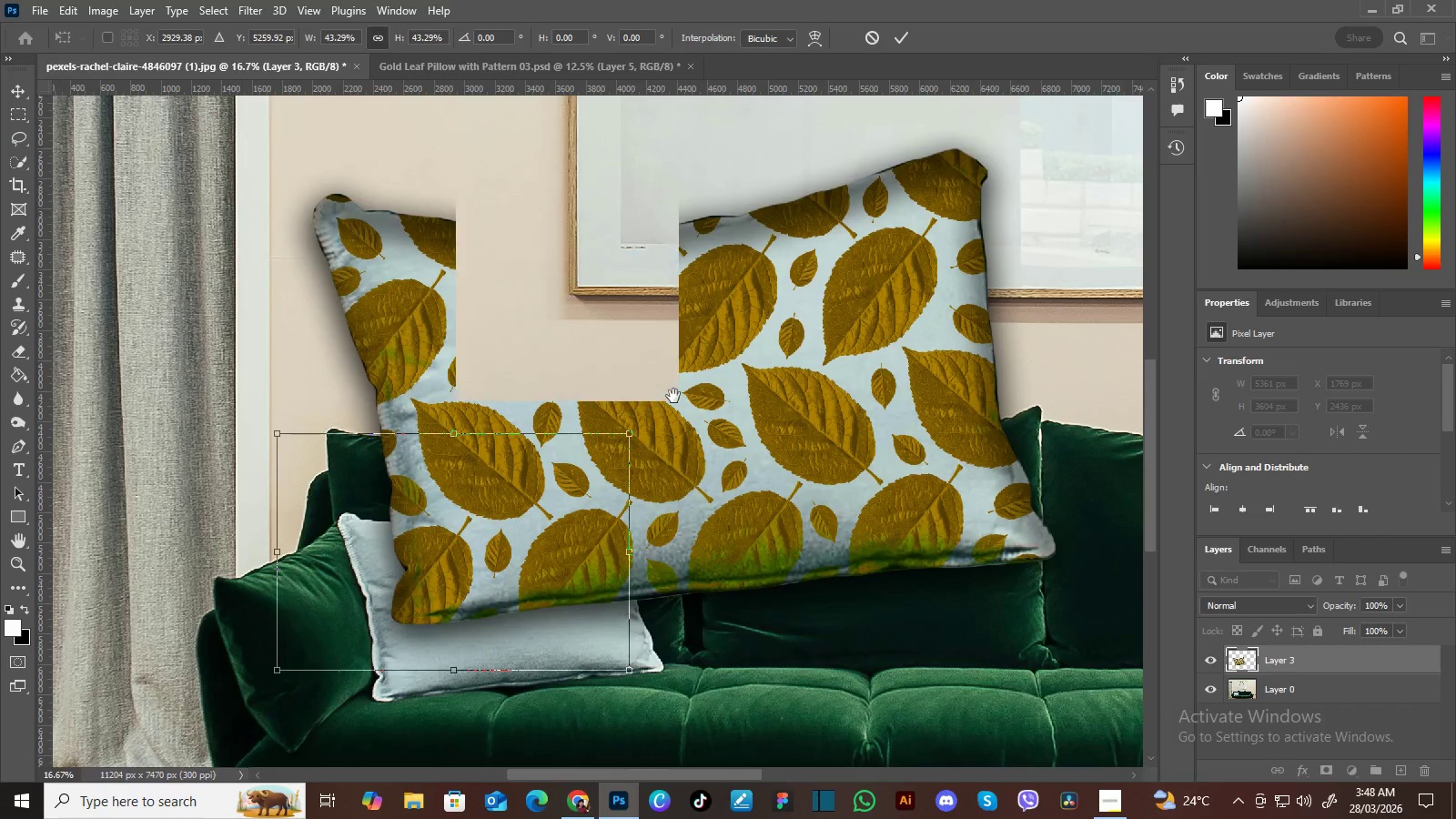 
key(Space)
 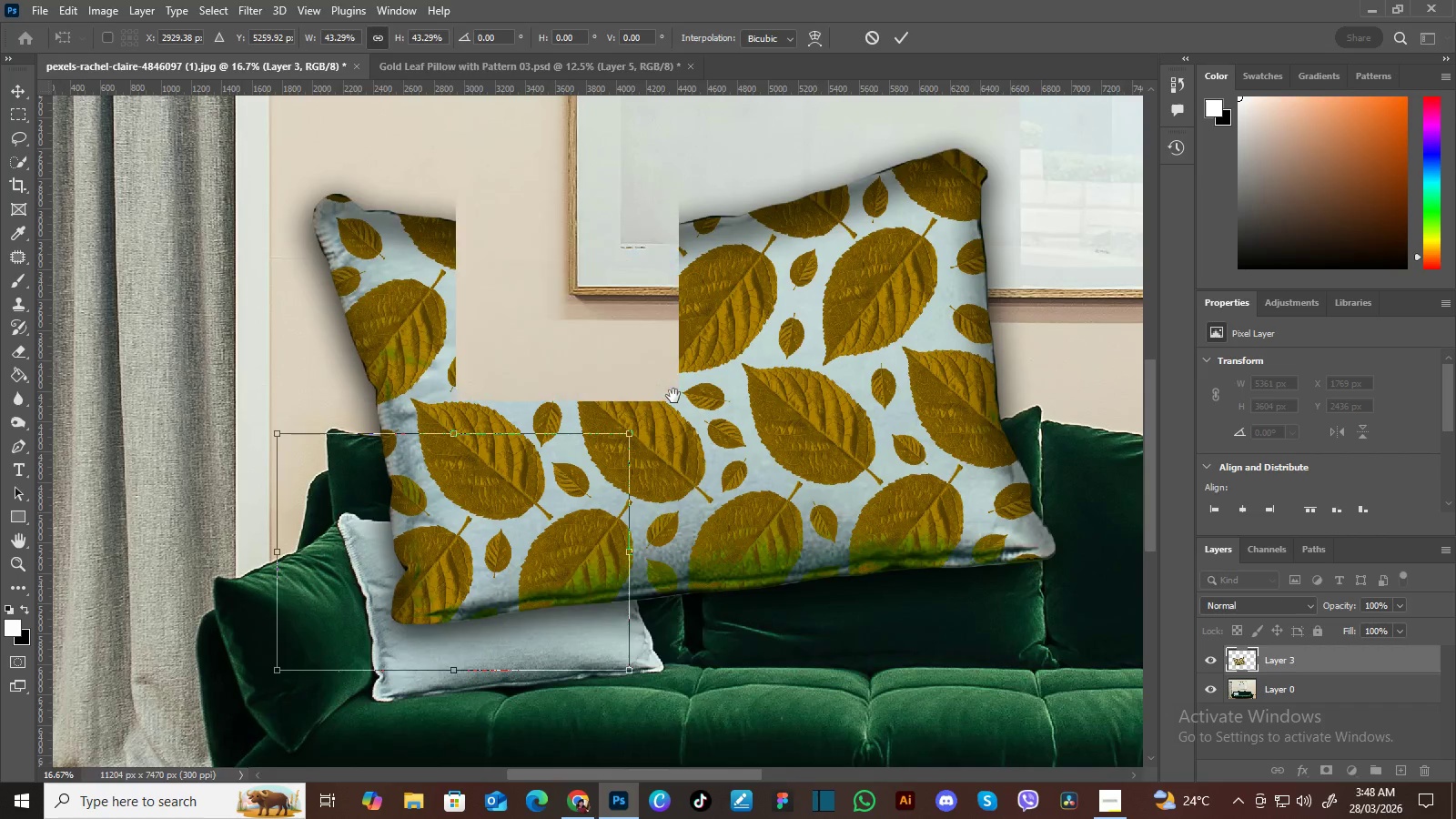 
key(Space)
 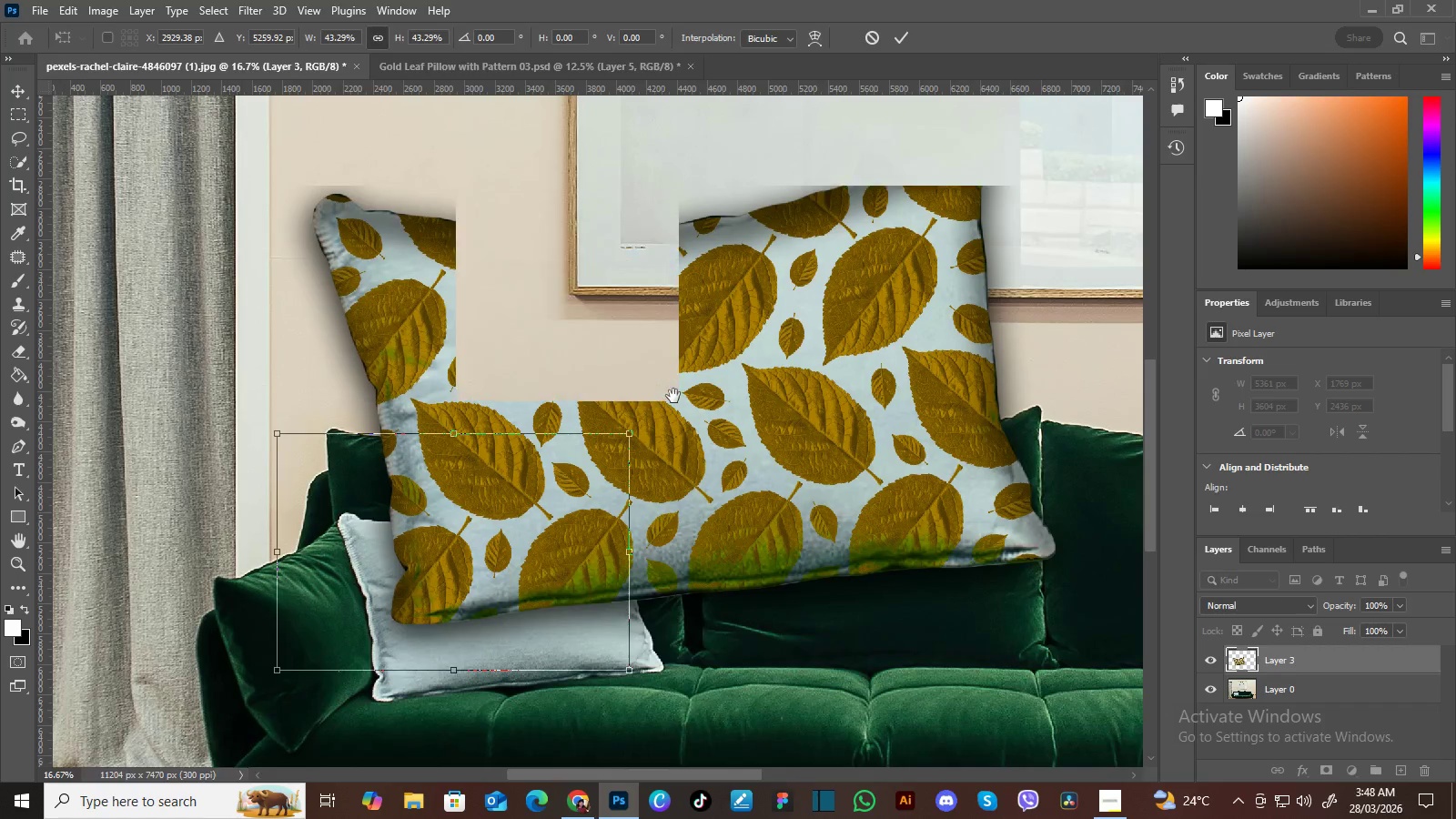 
key(Space)
 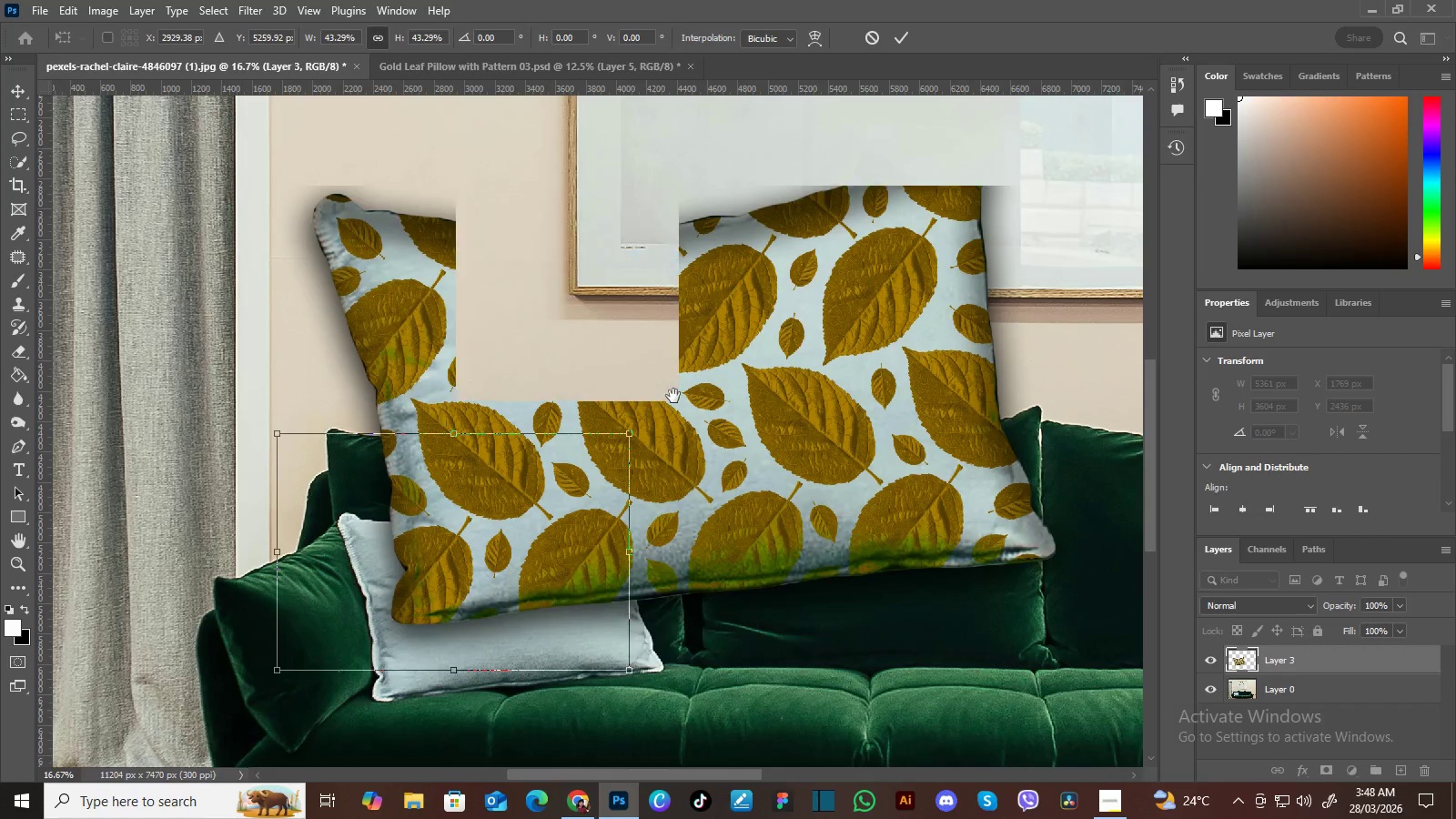 
key(Space)
 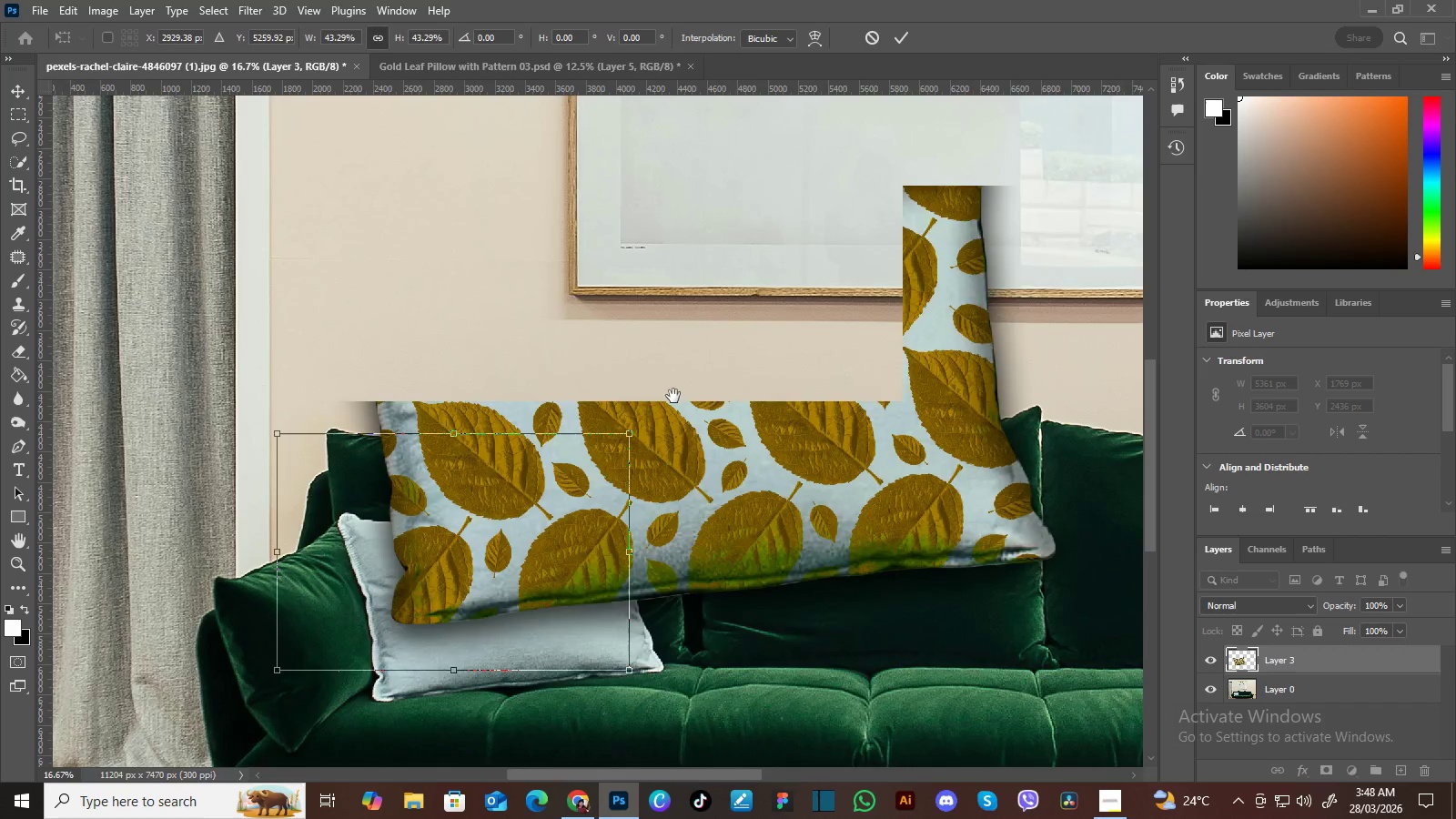 
key(Space)
 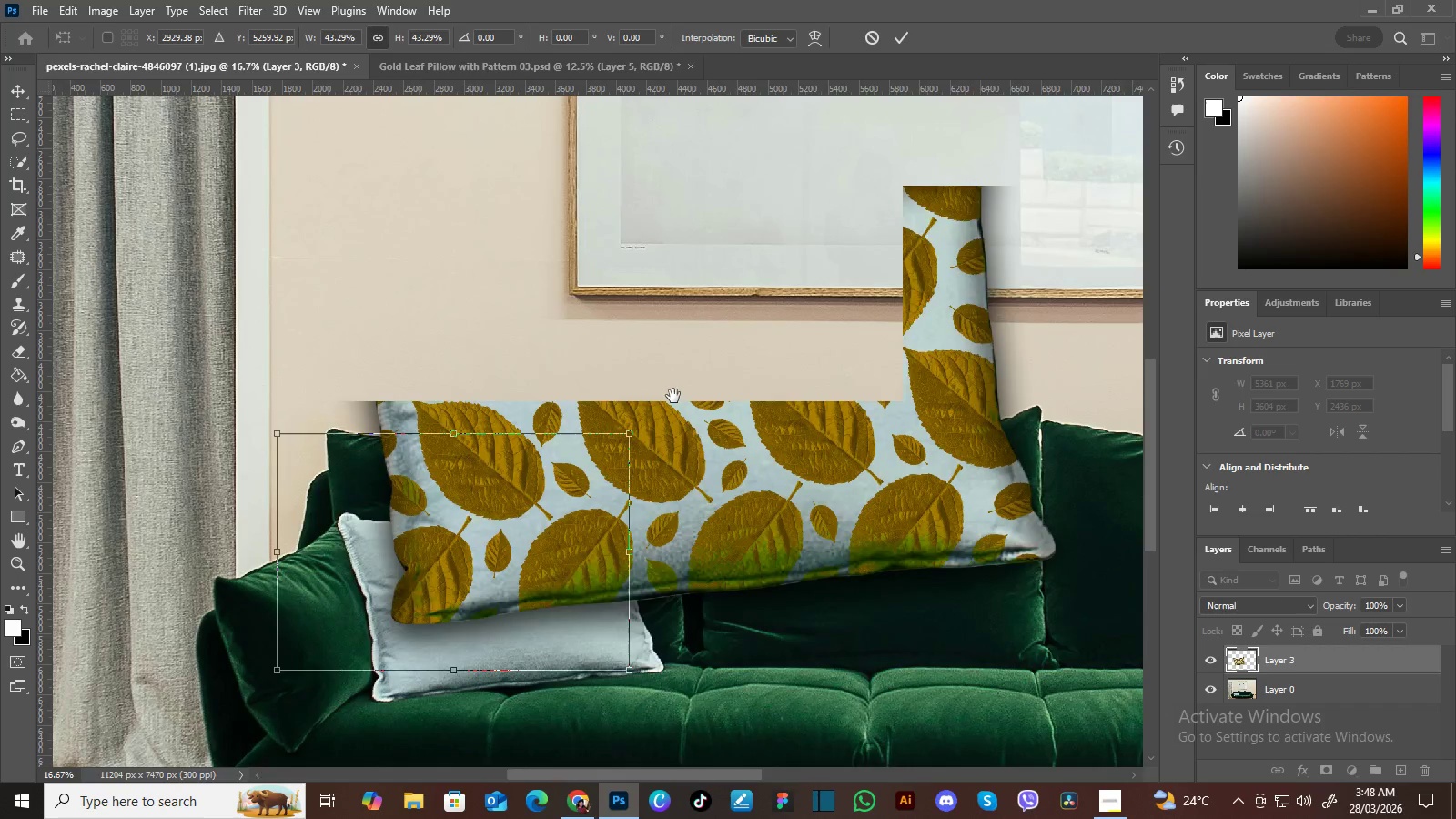 
key(Space)
 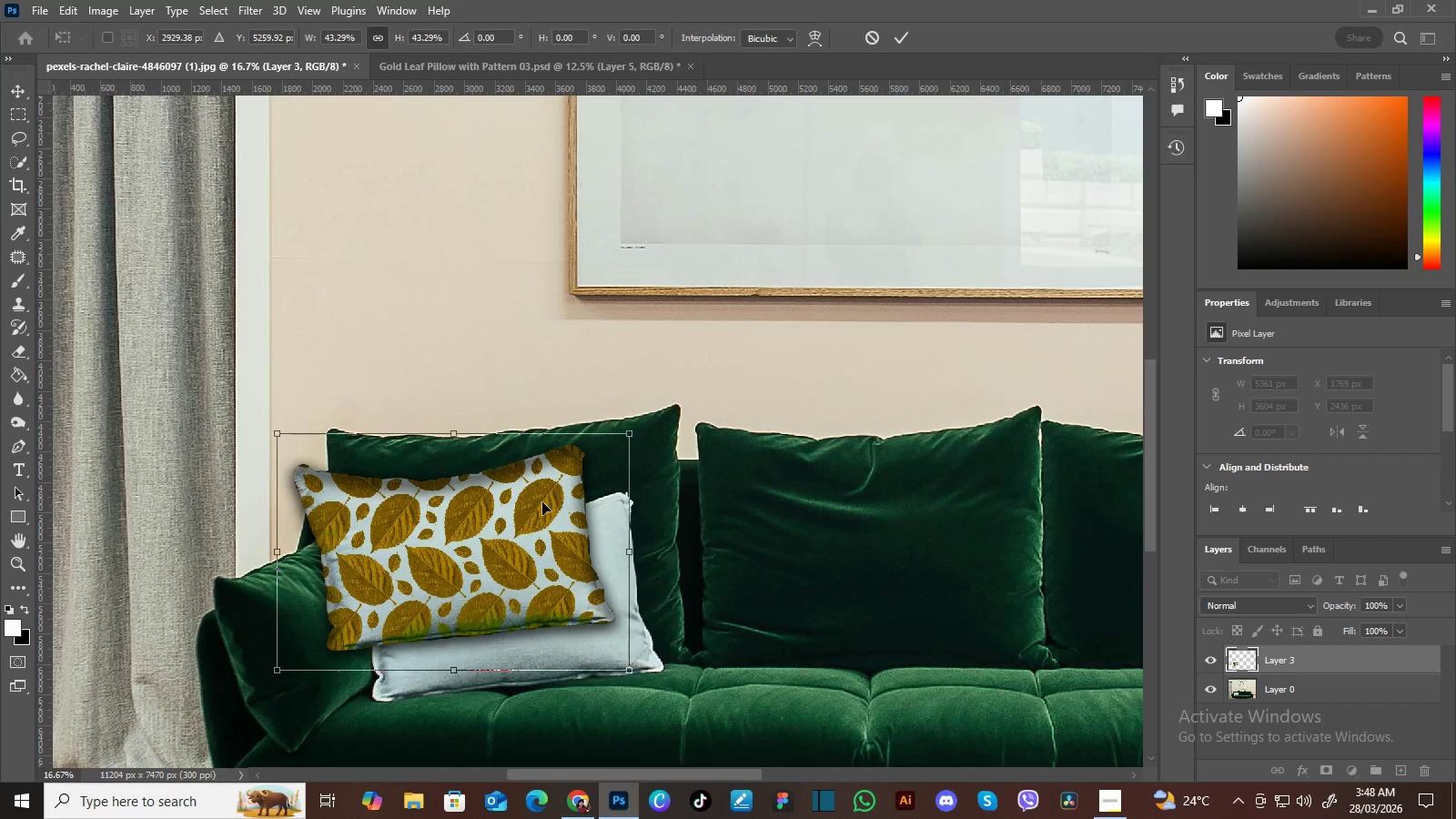 
left_click_drag(start_coordinate=[542, 502], to_coordinate=[588, 553])
 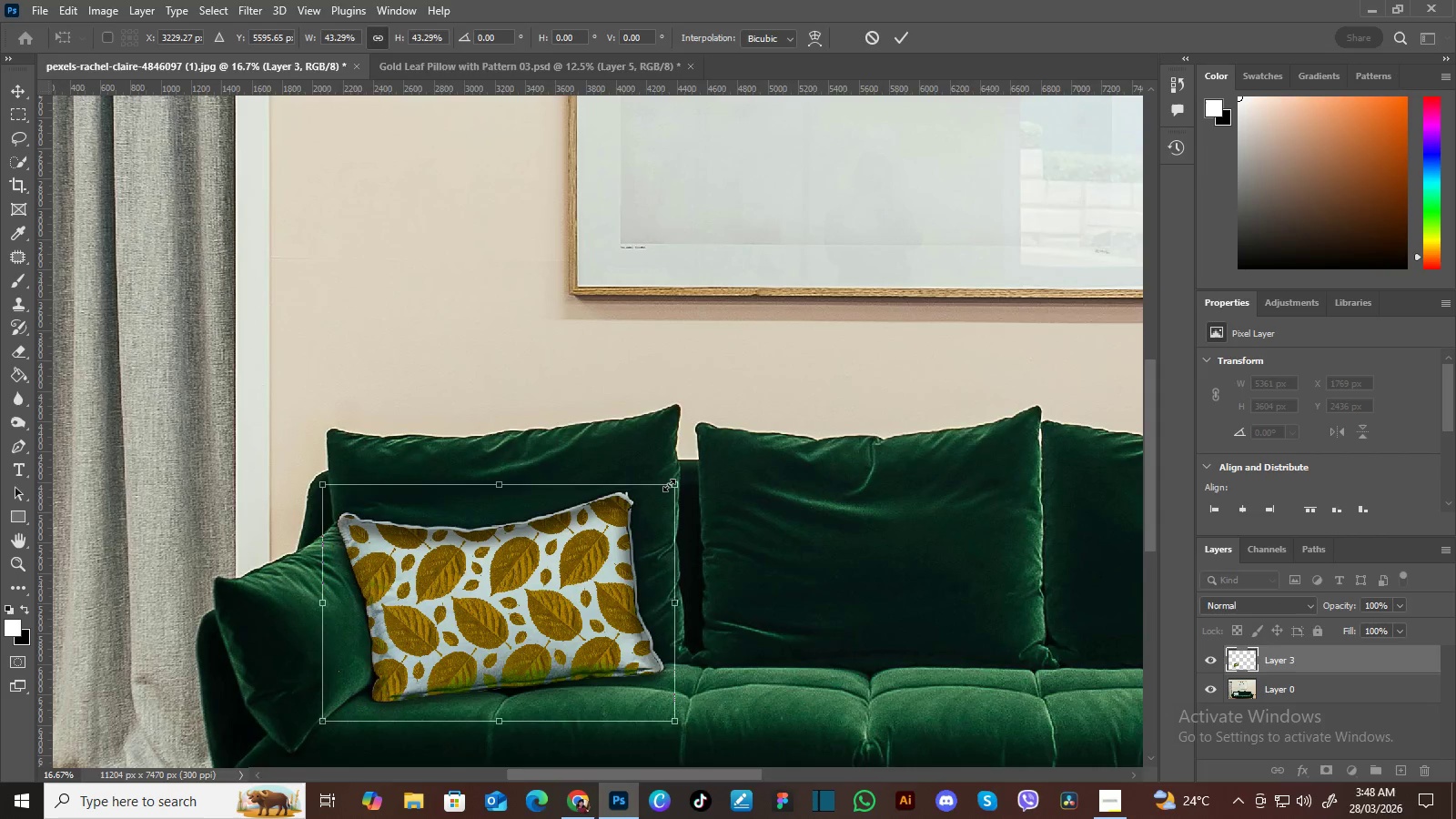 
left_click_drag(start_coordinate=[669, 484], to_coordinate=[676, 478])
 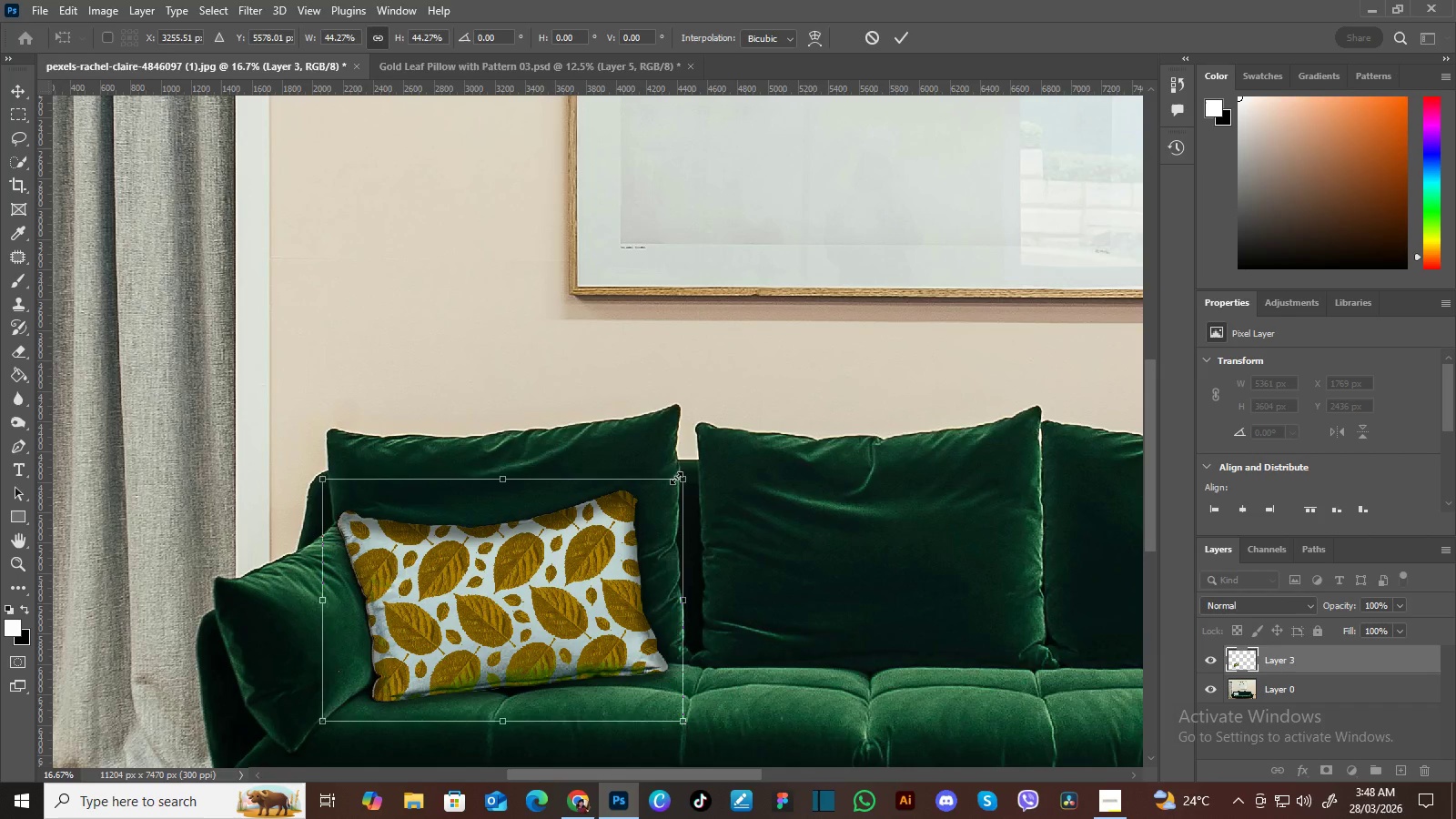 
key(Enter)
 